 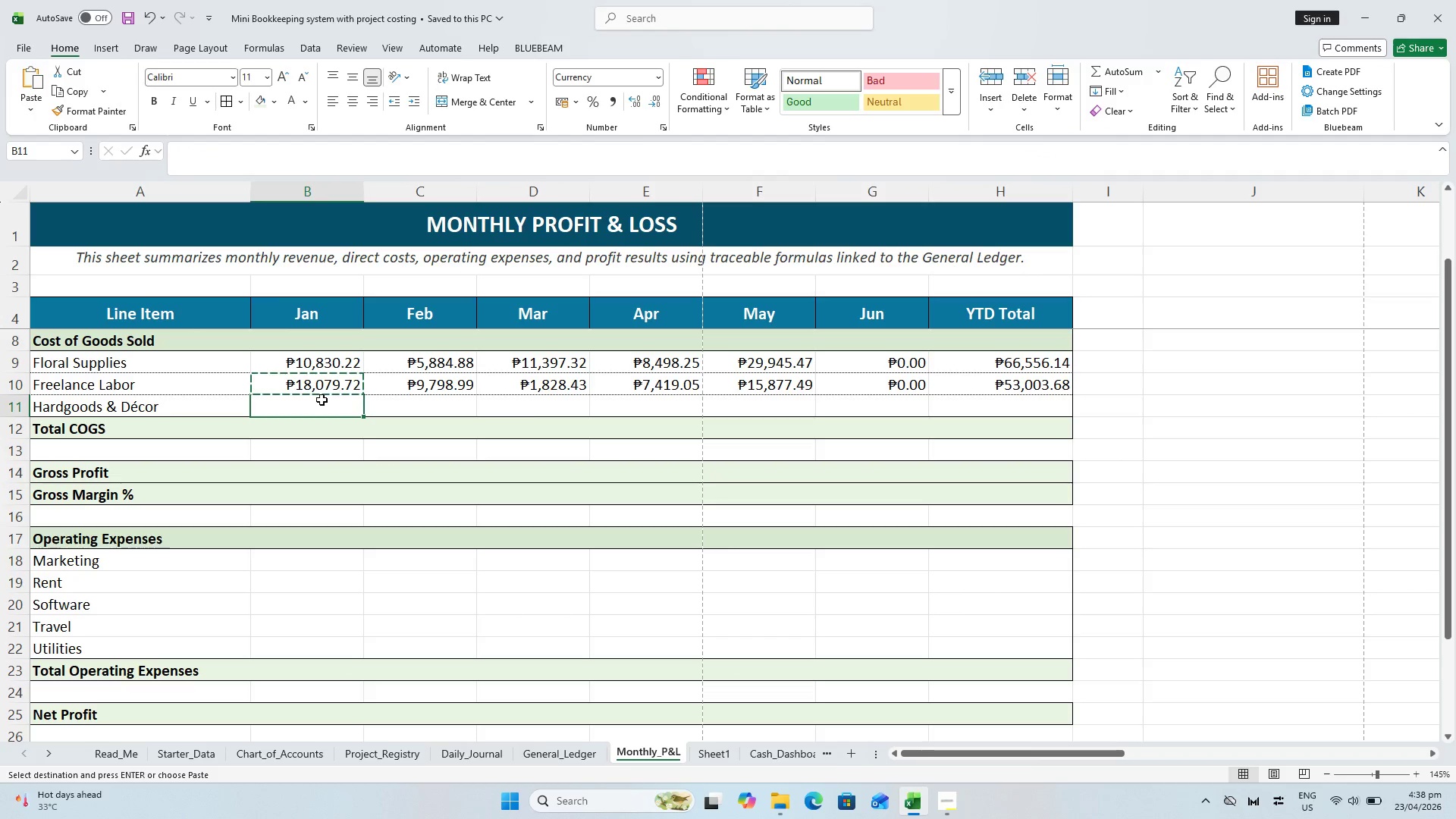 
key(Alt+Control+AltLeft)
 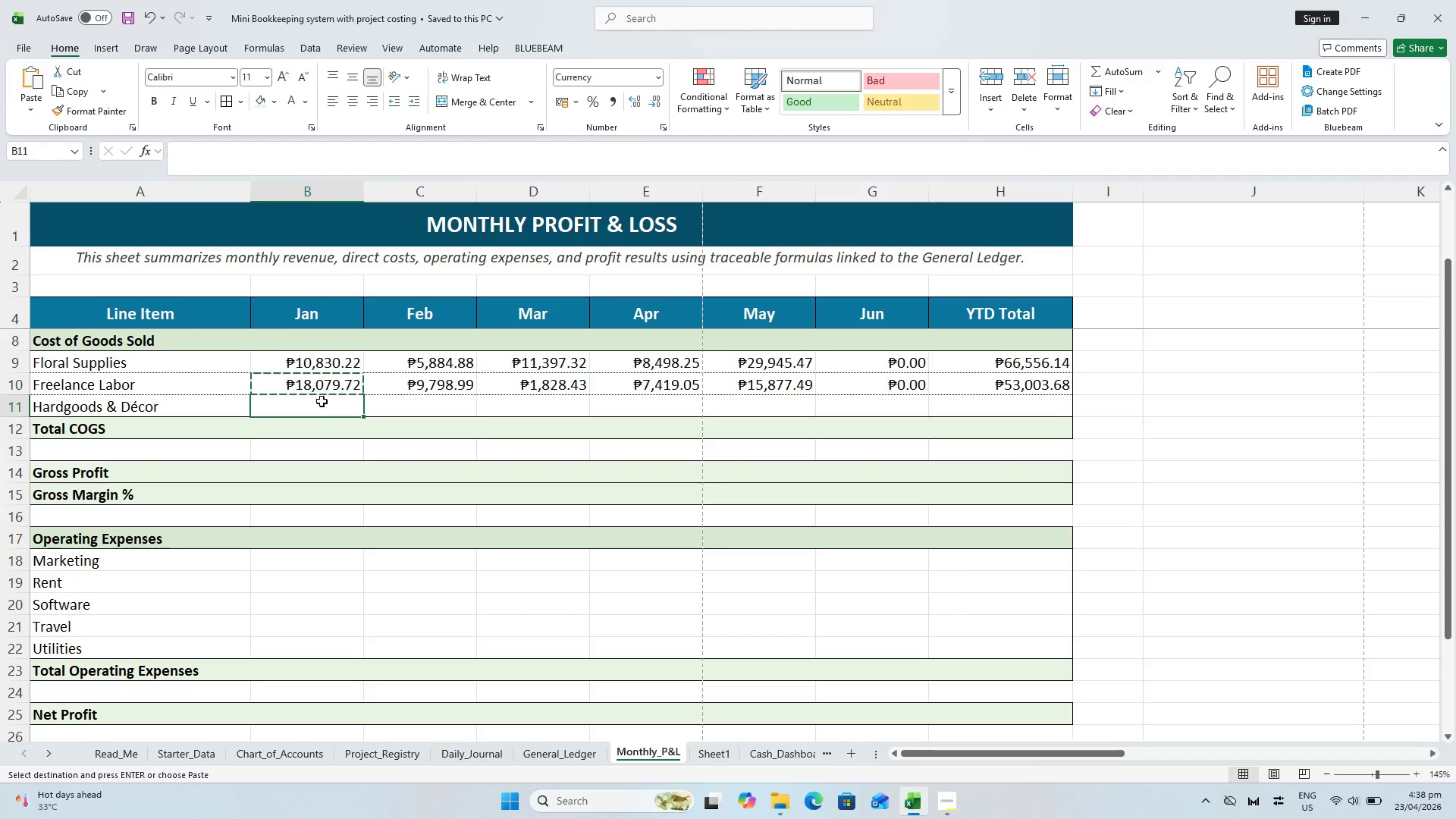 
key(Alt+Control+V)
 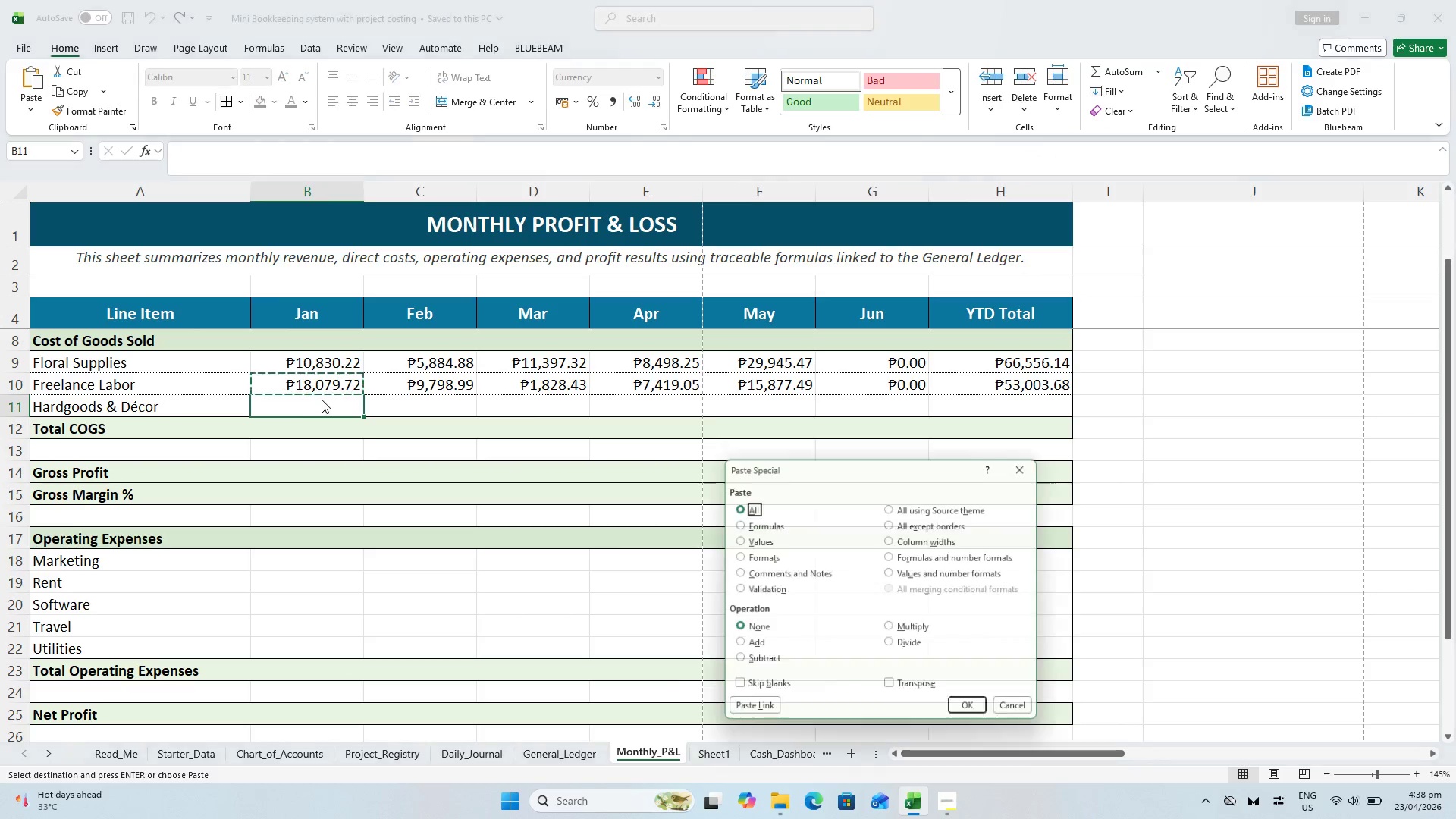 
key(V)
 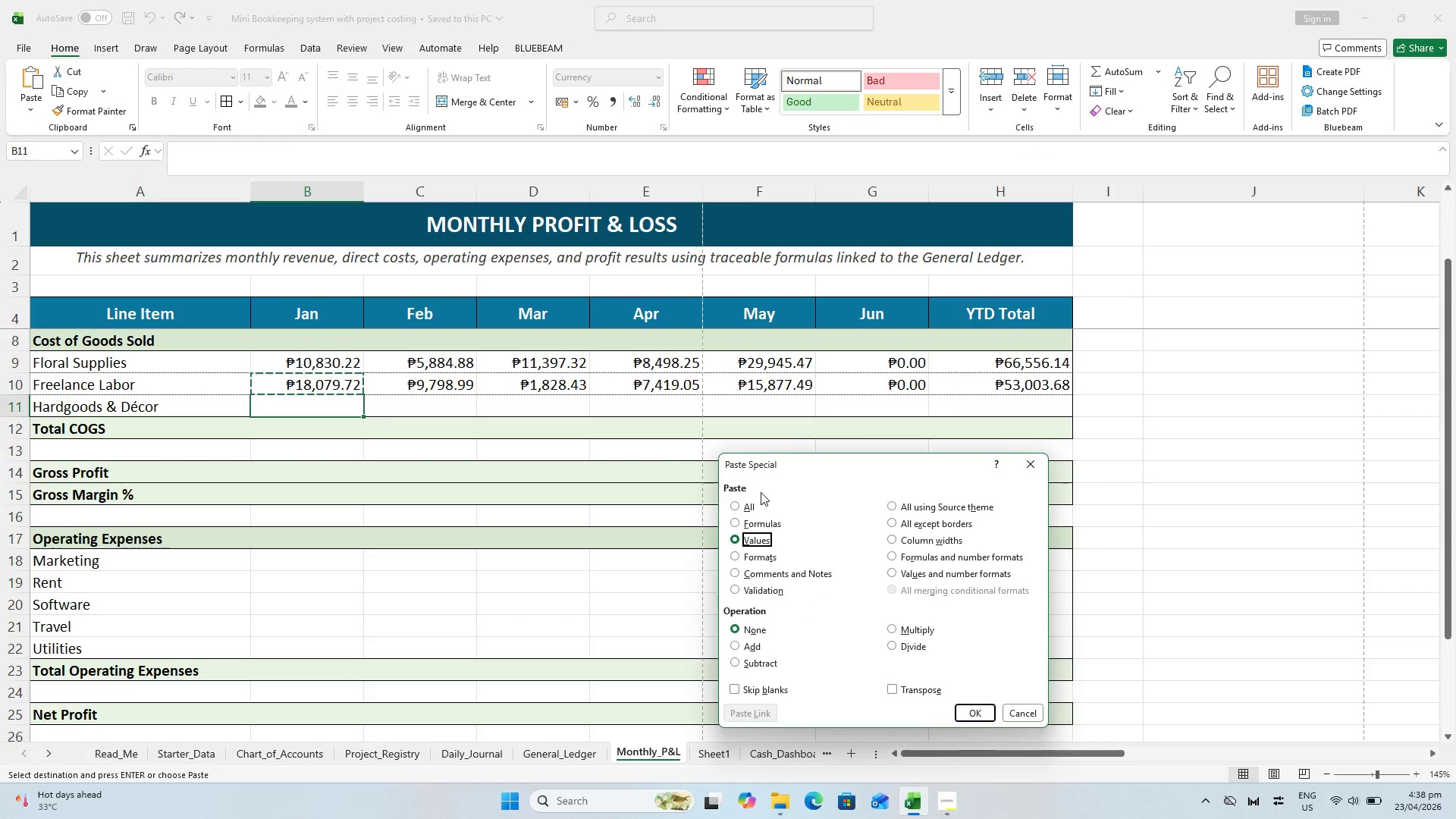 
left_click([759, 522])
 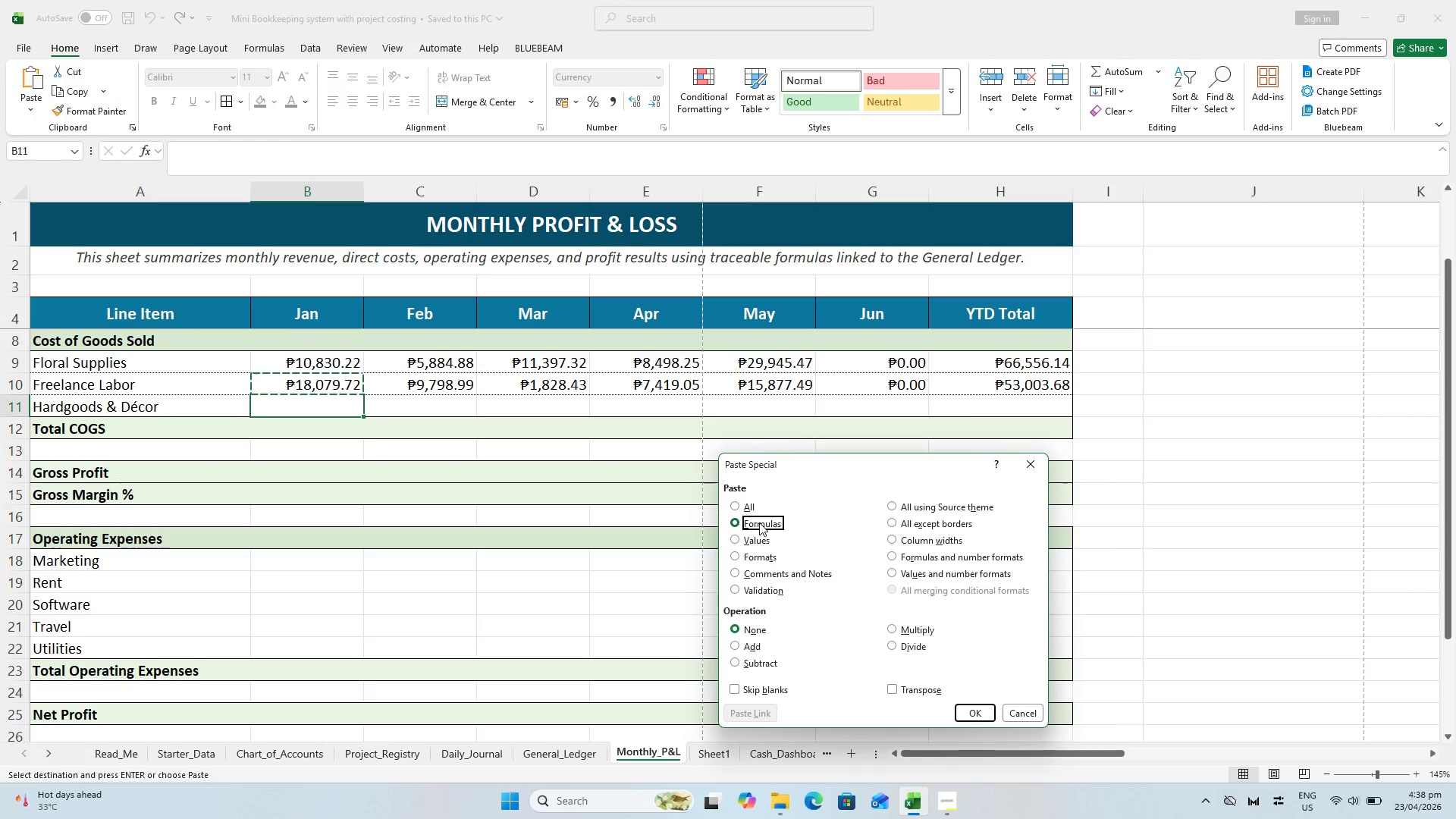 
key(Enter)
 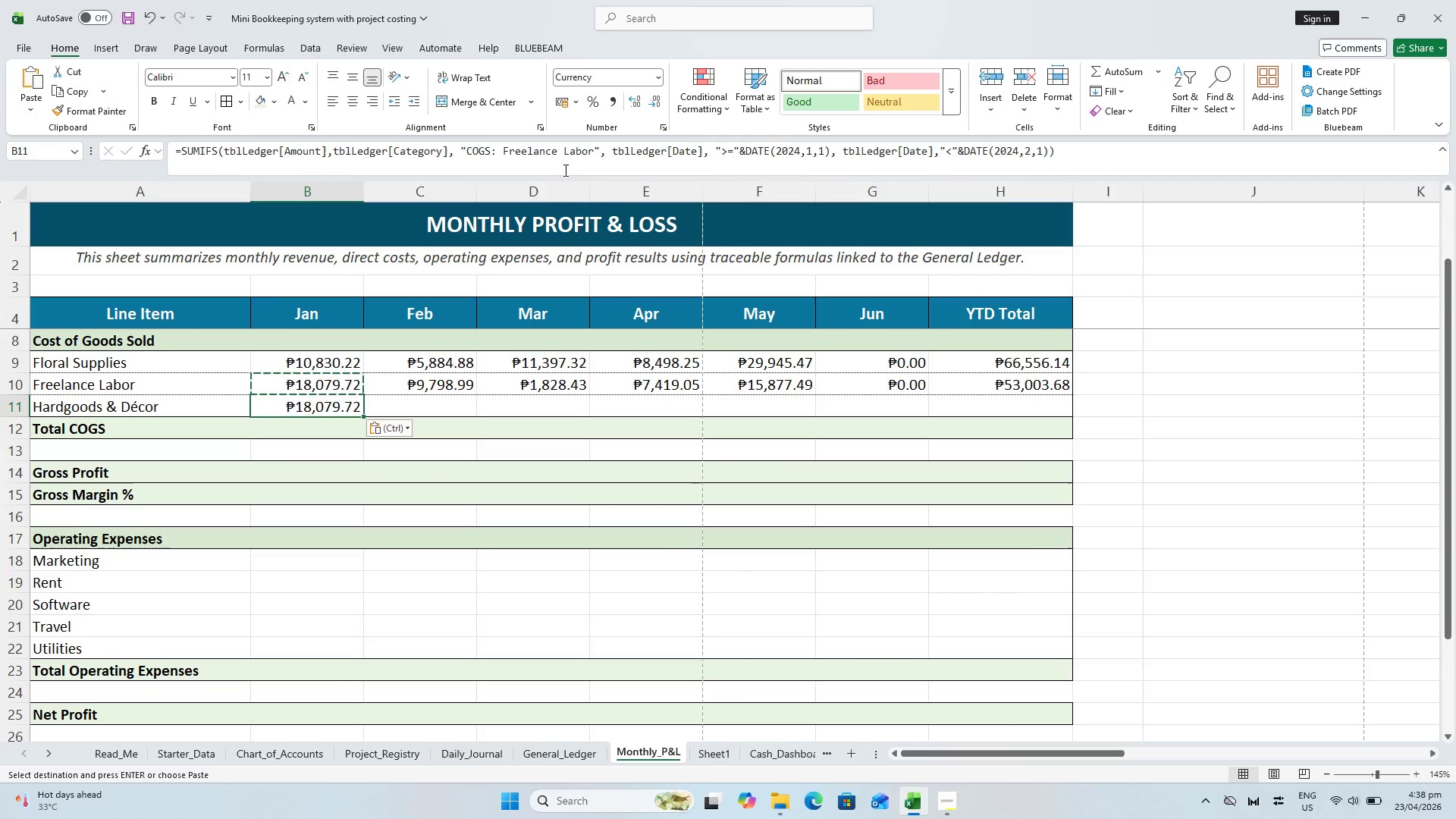 
left_click_drag(start_coordinate=[591, 147], to_coordinate=[502, 149])
 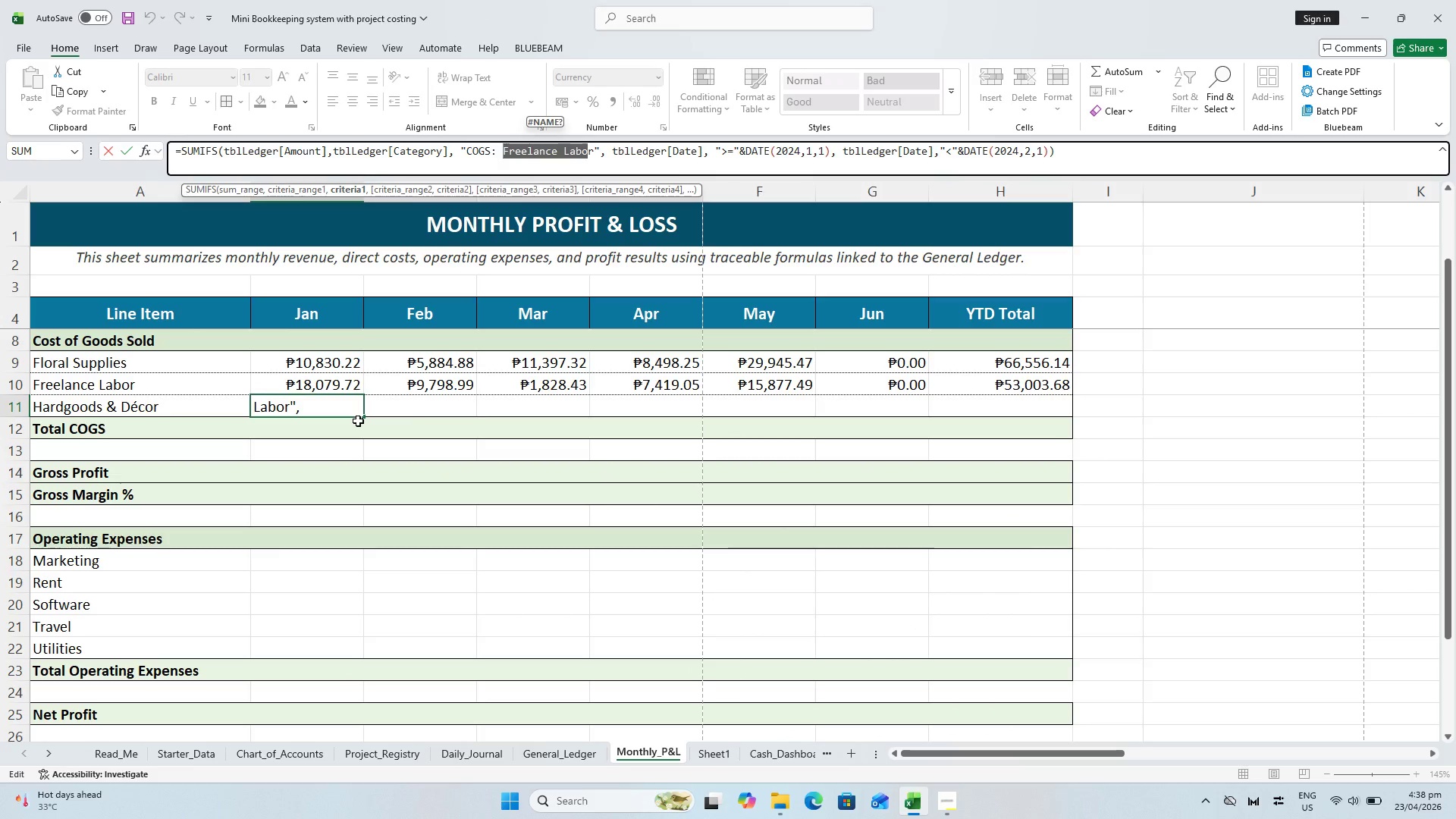 
type(Hard)
key(Backspace)
 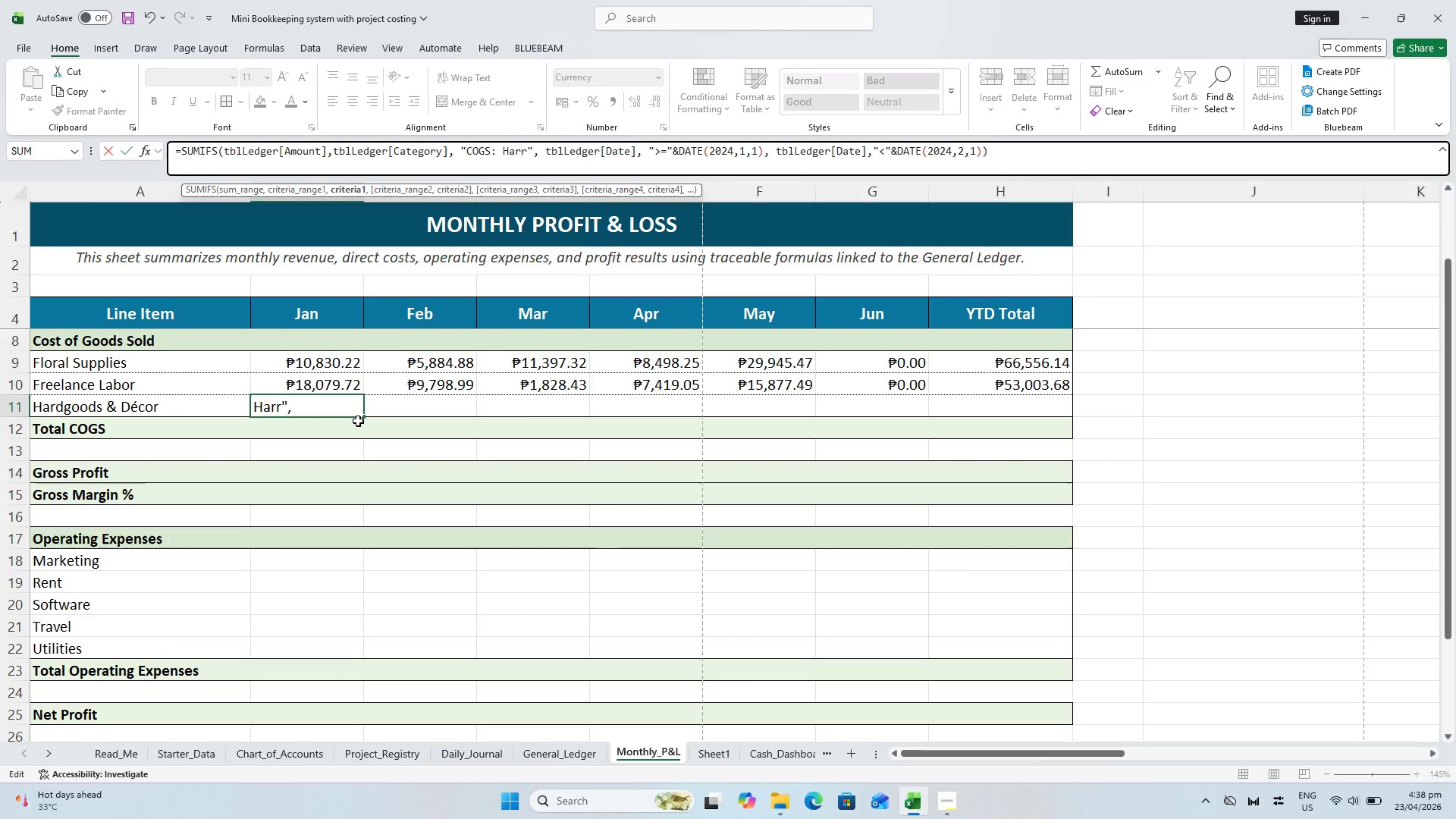 
key(ArrowRight)
 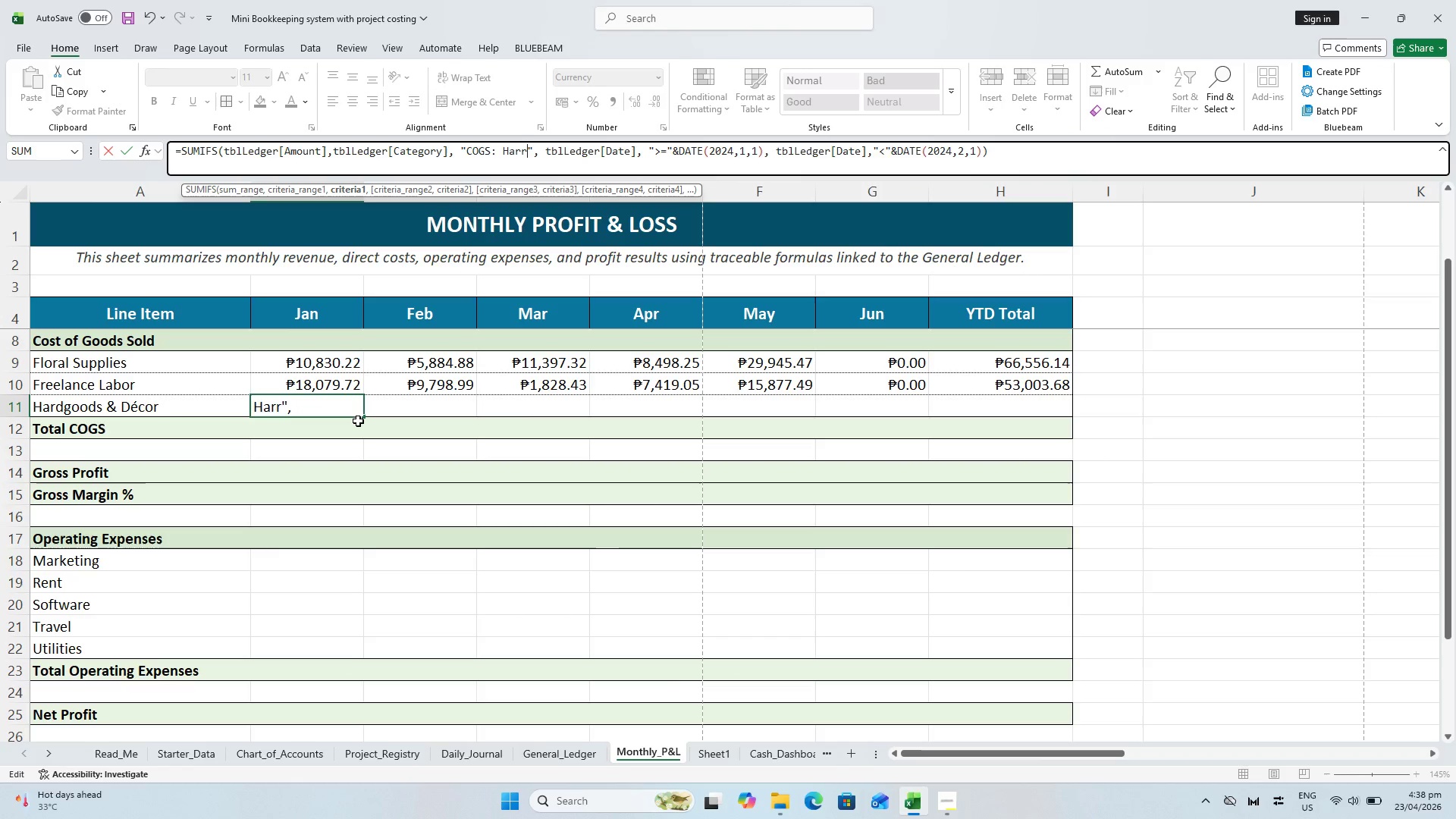 
key(Backspace)
type(dgoods & Decor)
 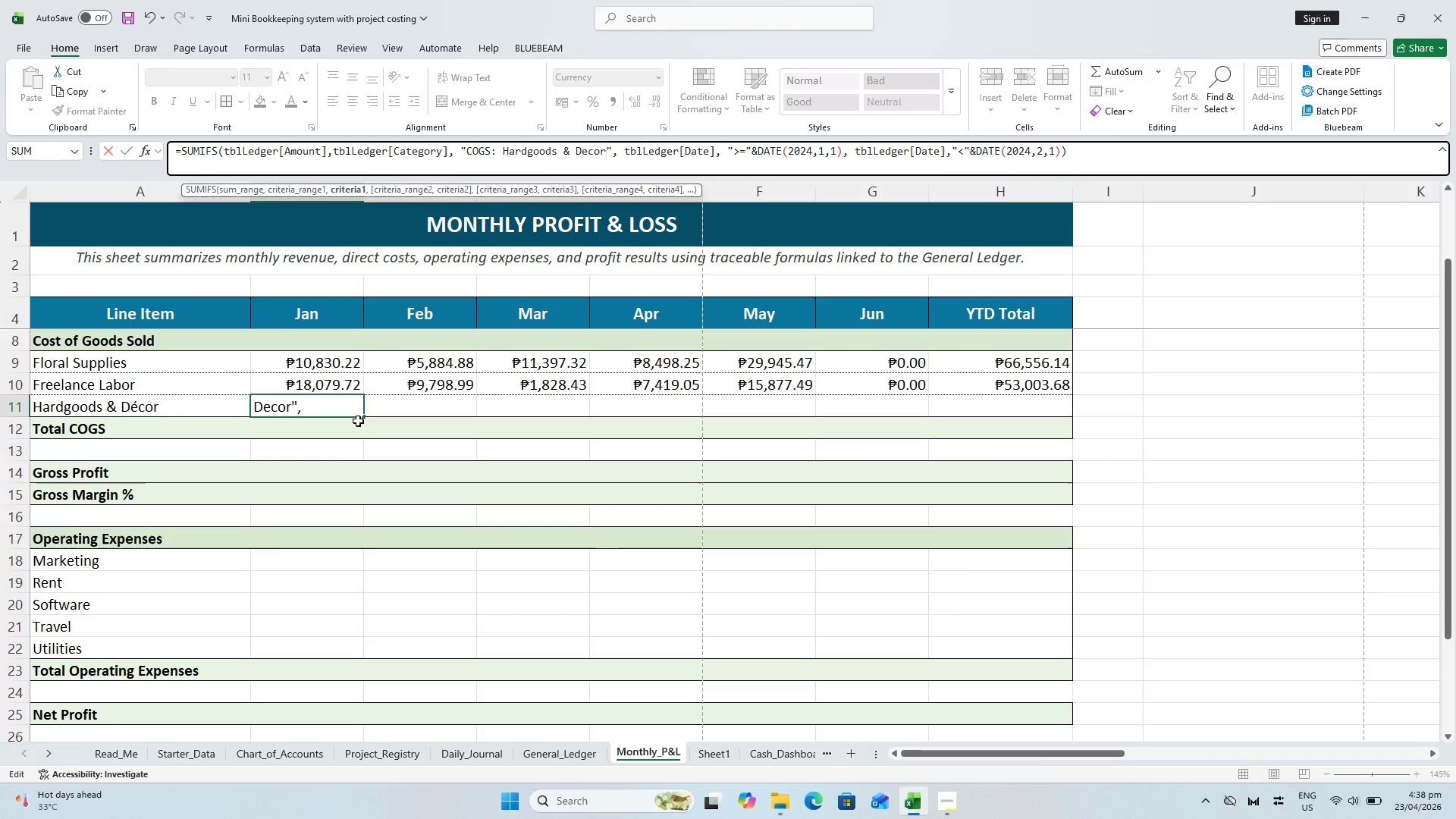 
wait(9.94)
 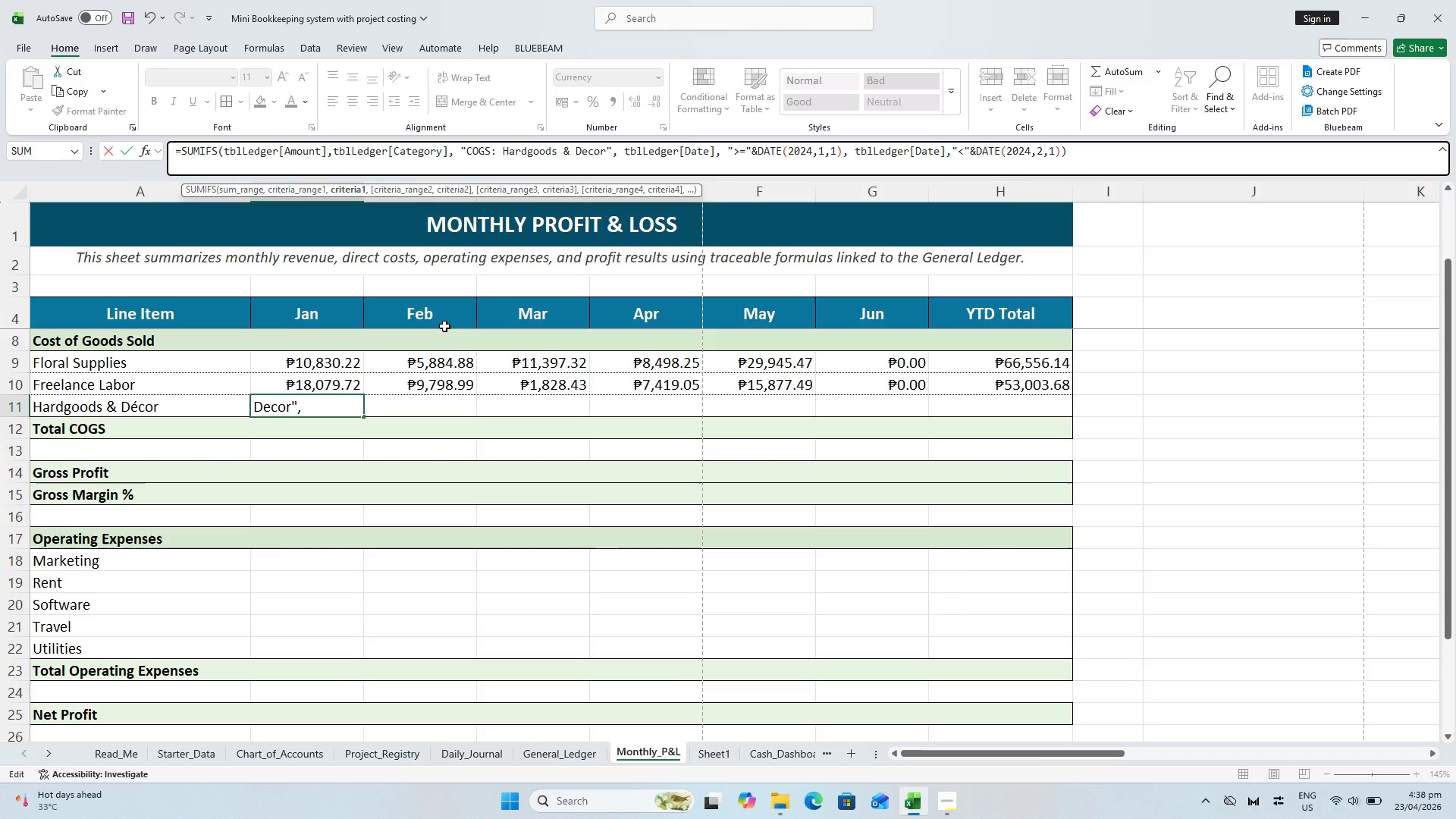 
key(Enter)
 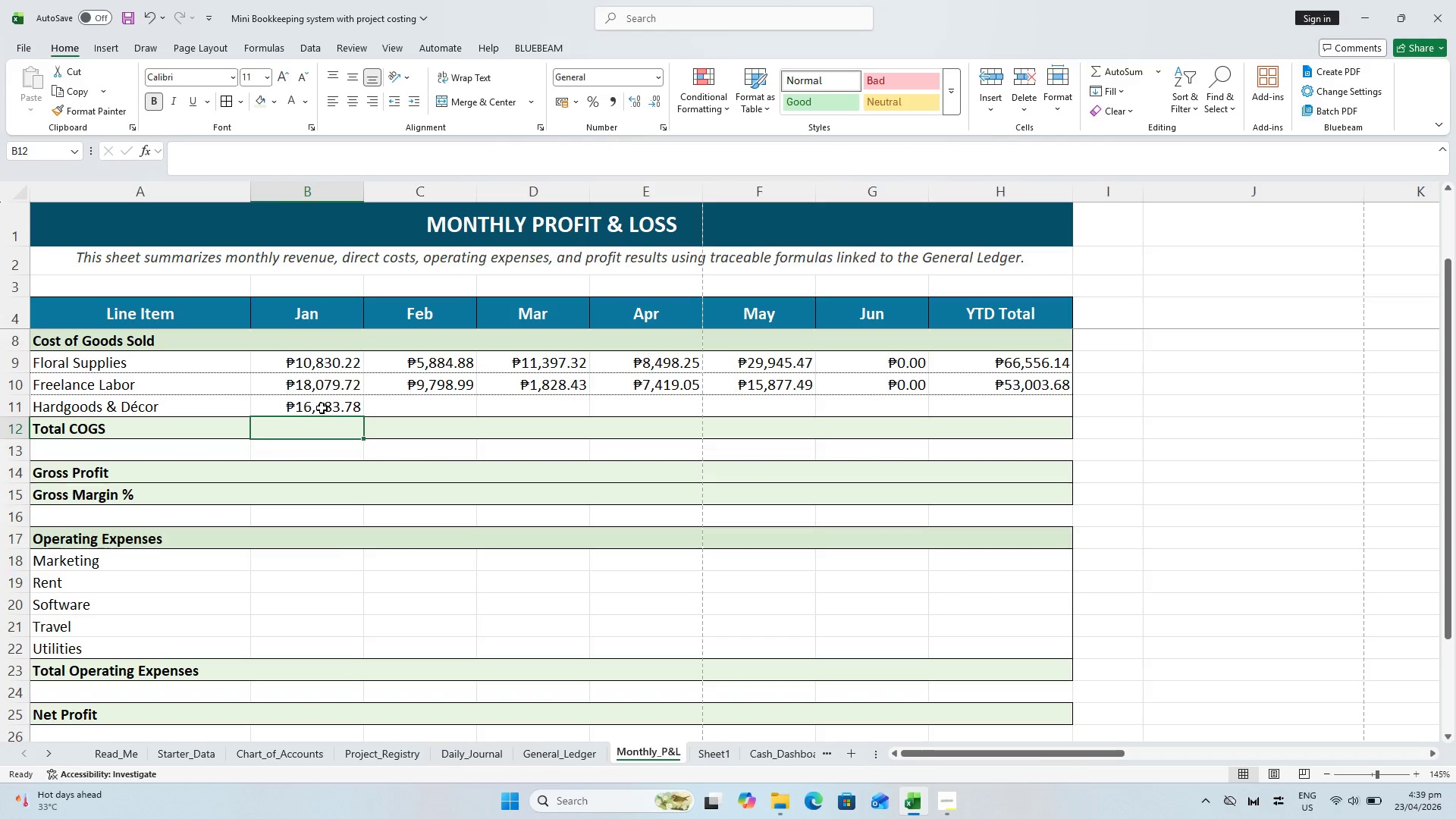 
left_click([321, 408])
 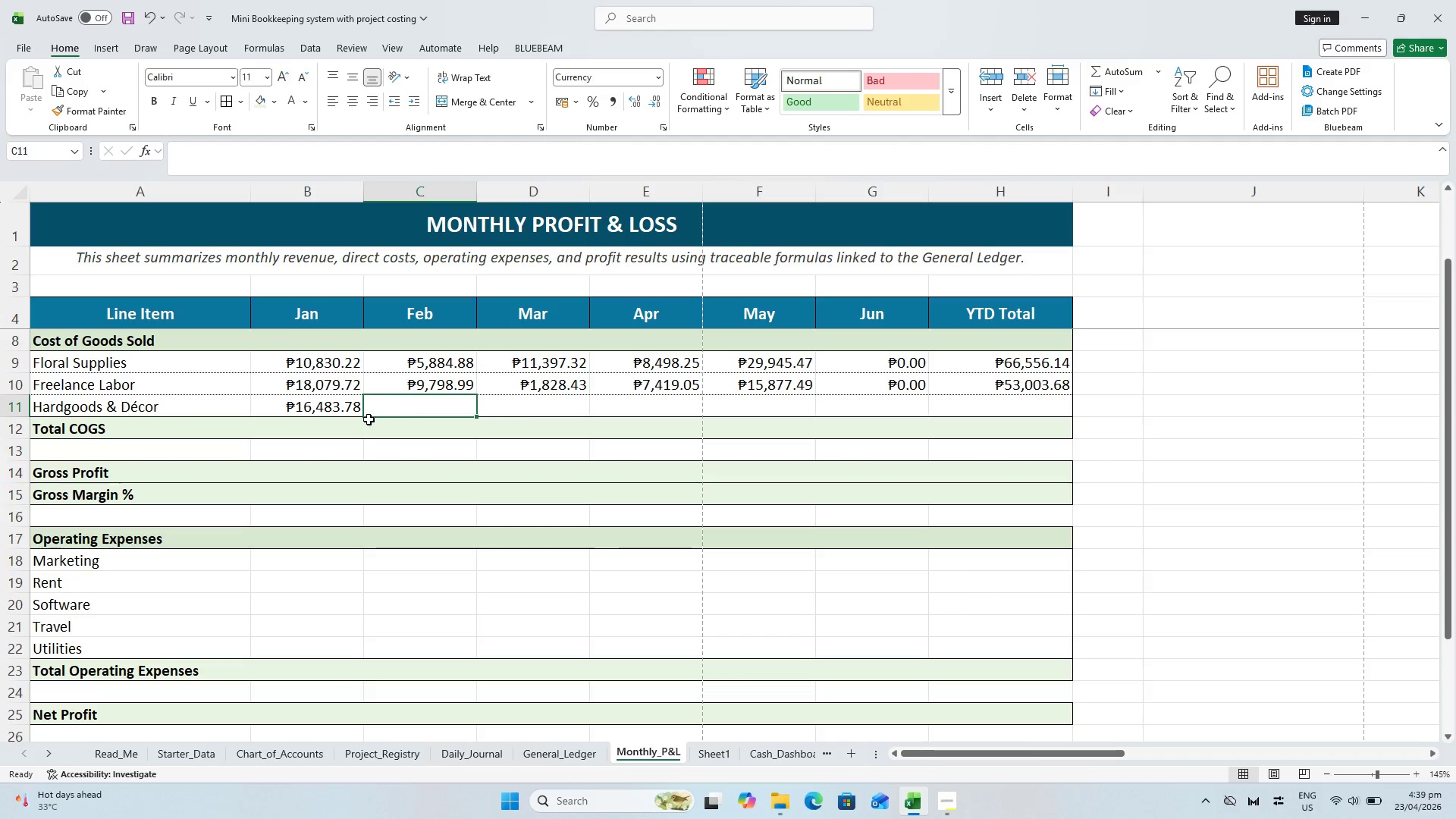 
key(Control+C)
 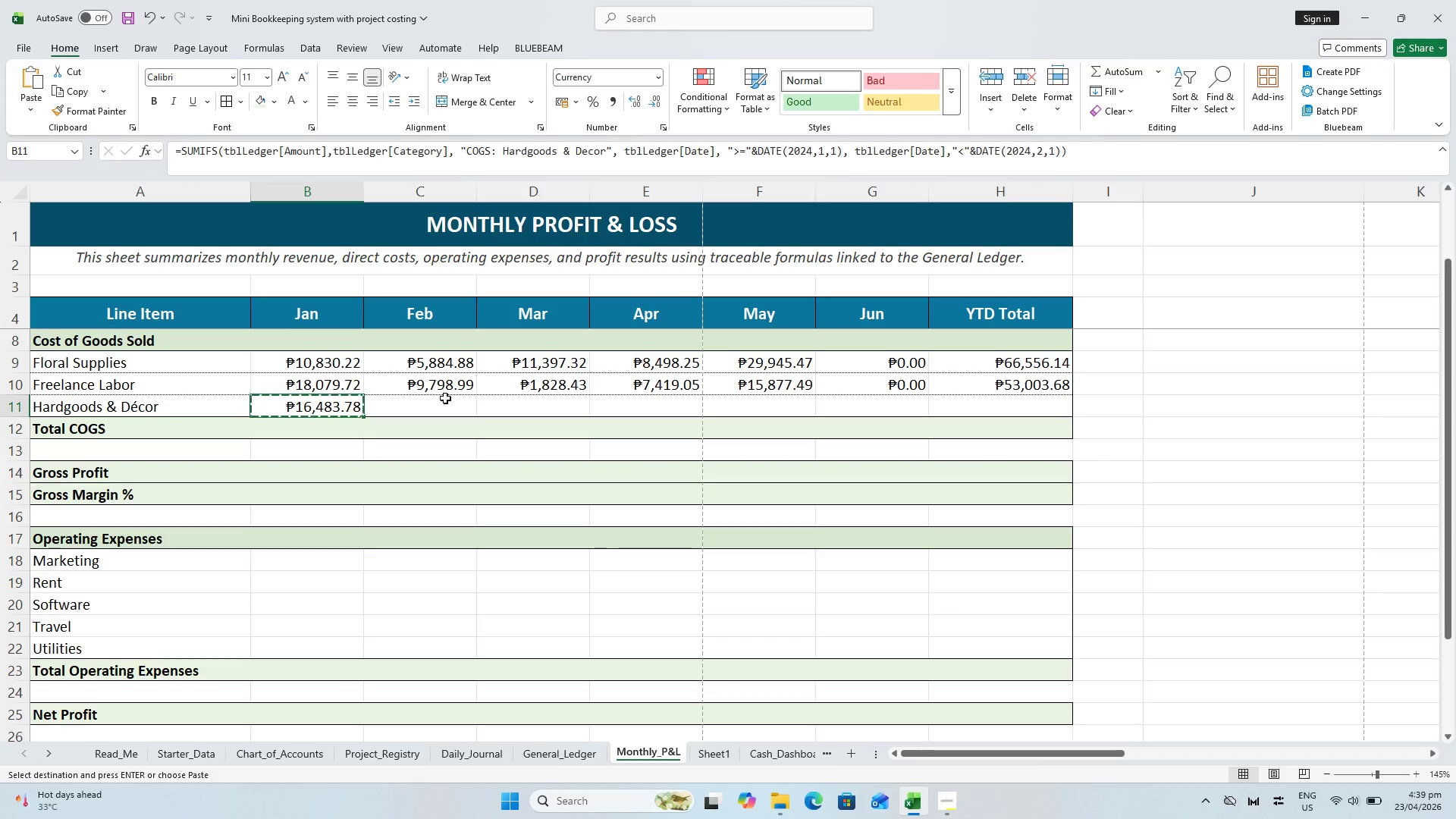 
left_click([415, 399])
 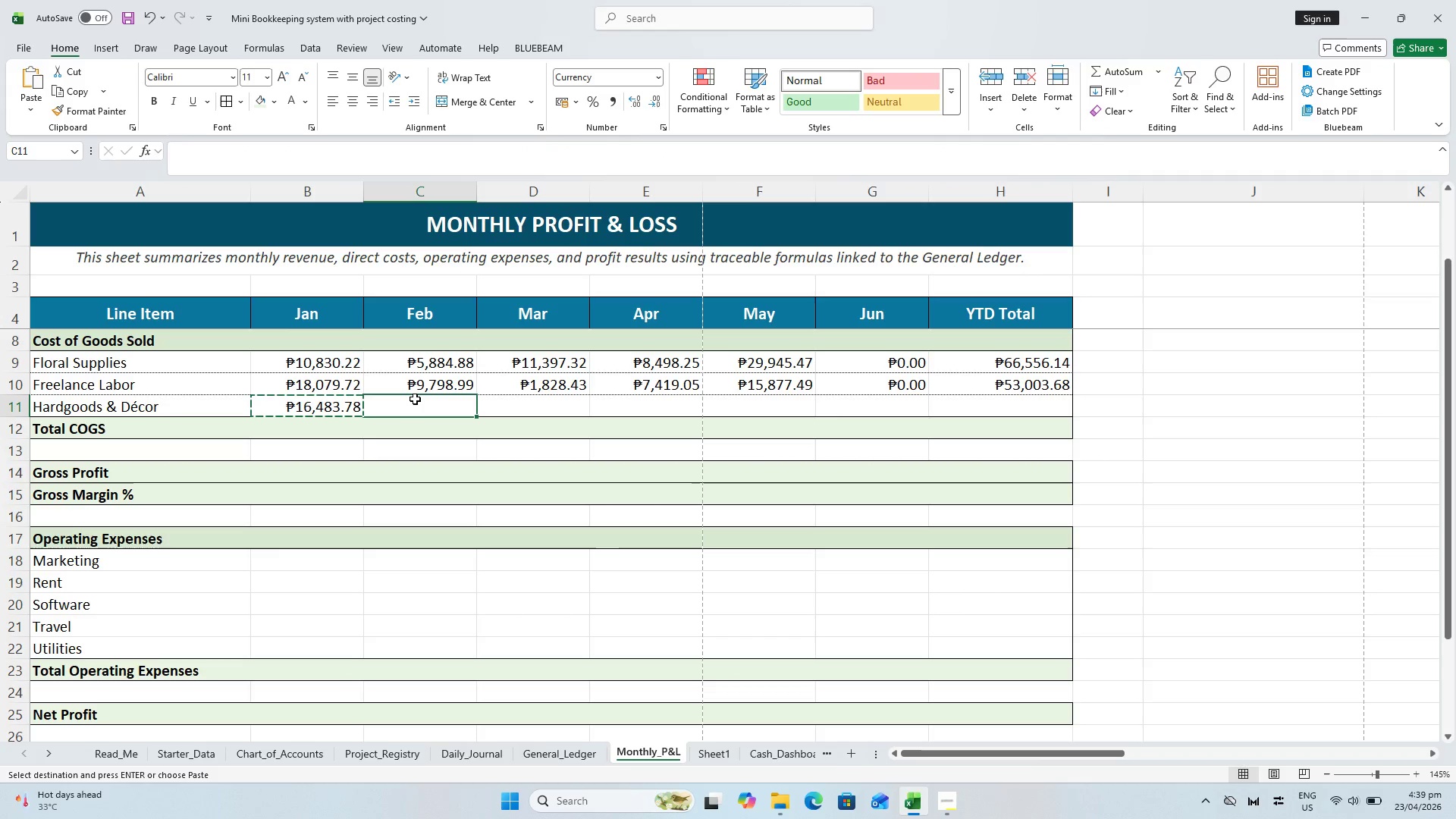 
key(Alt+Control+V)
 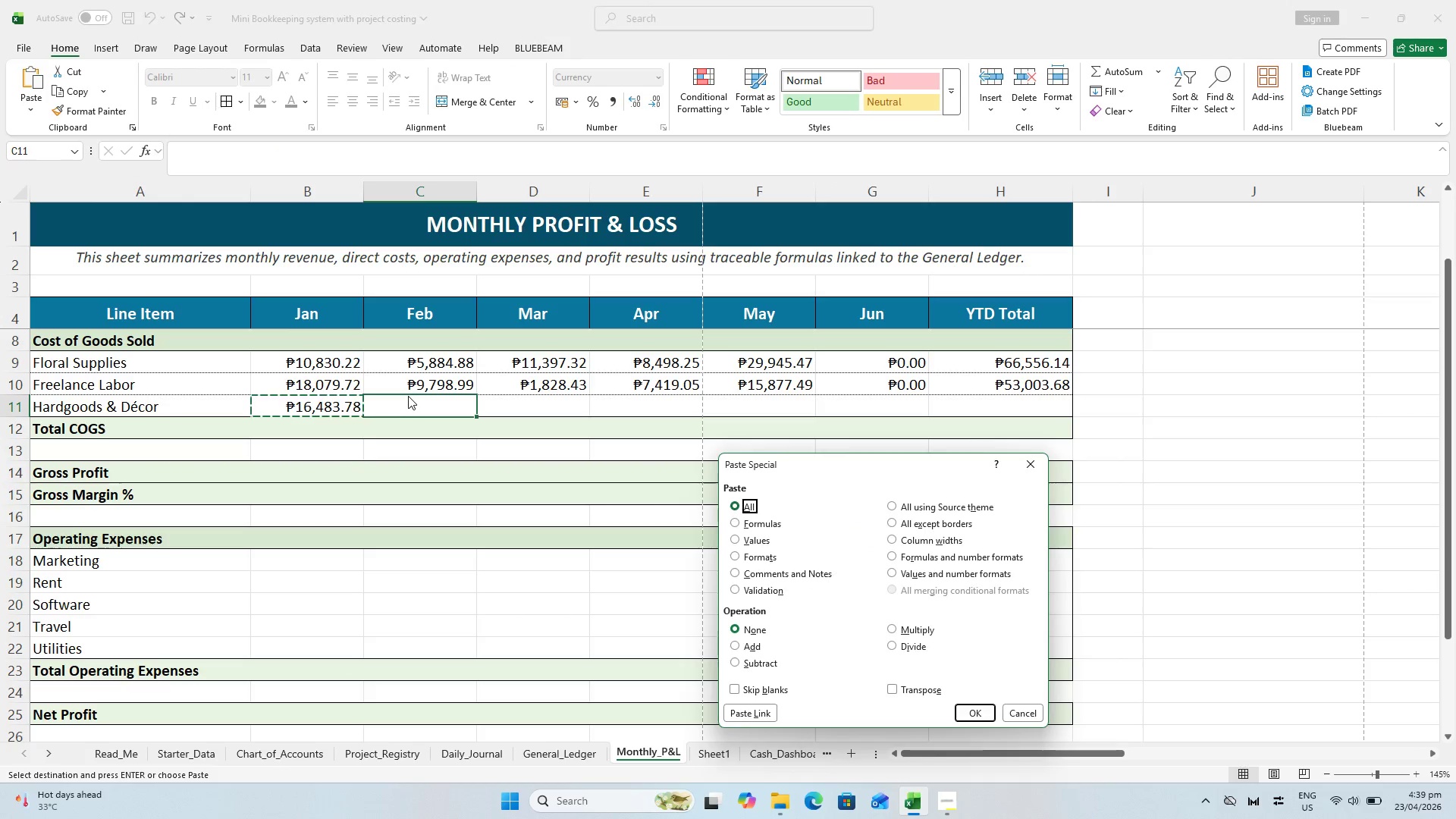 
key(ArrowDown)
 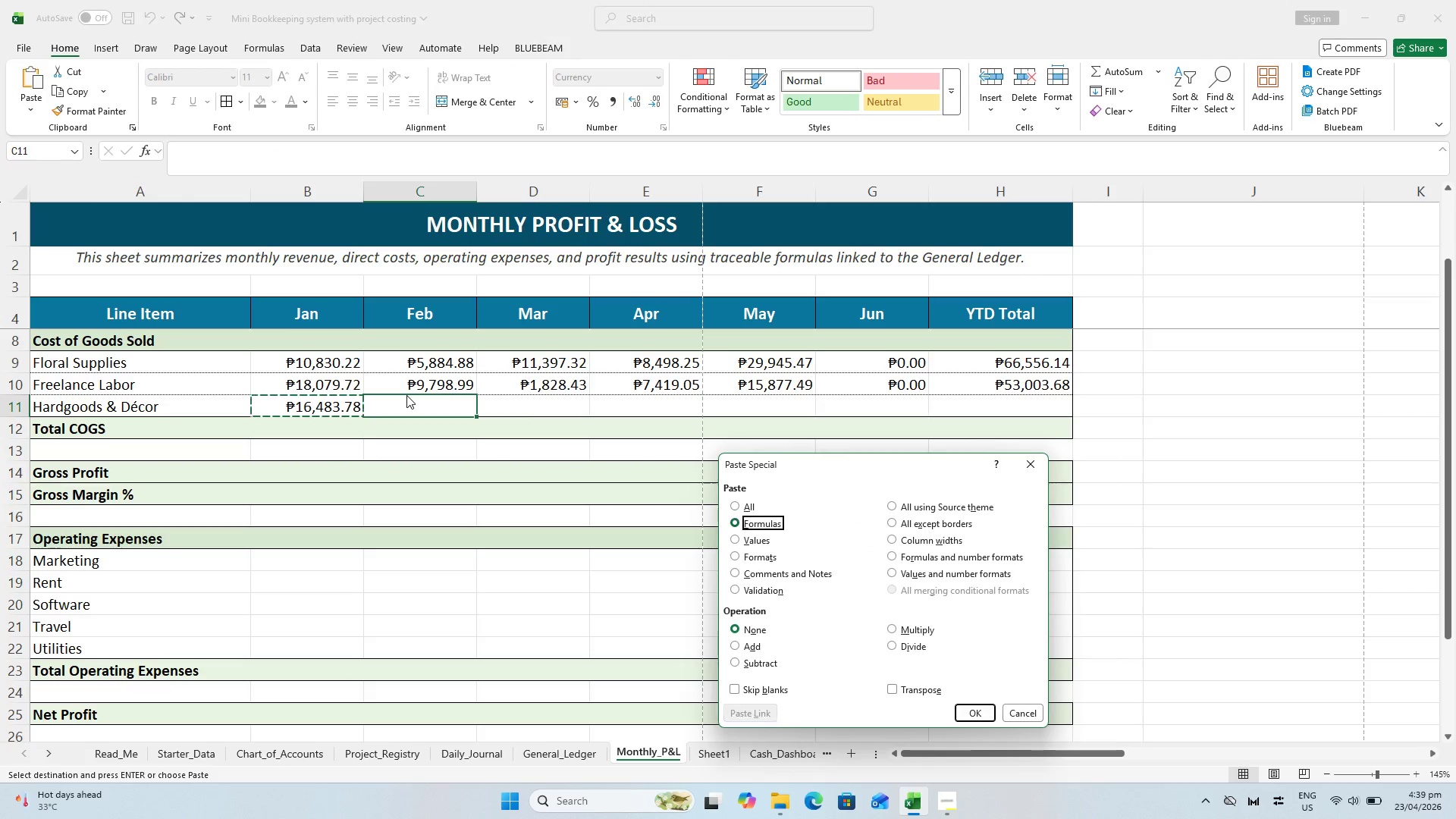 
key(Enter)
 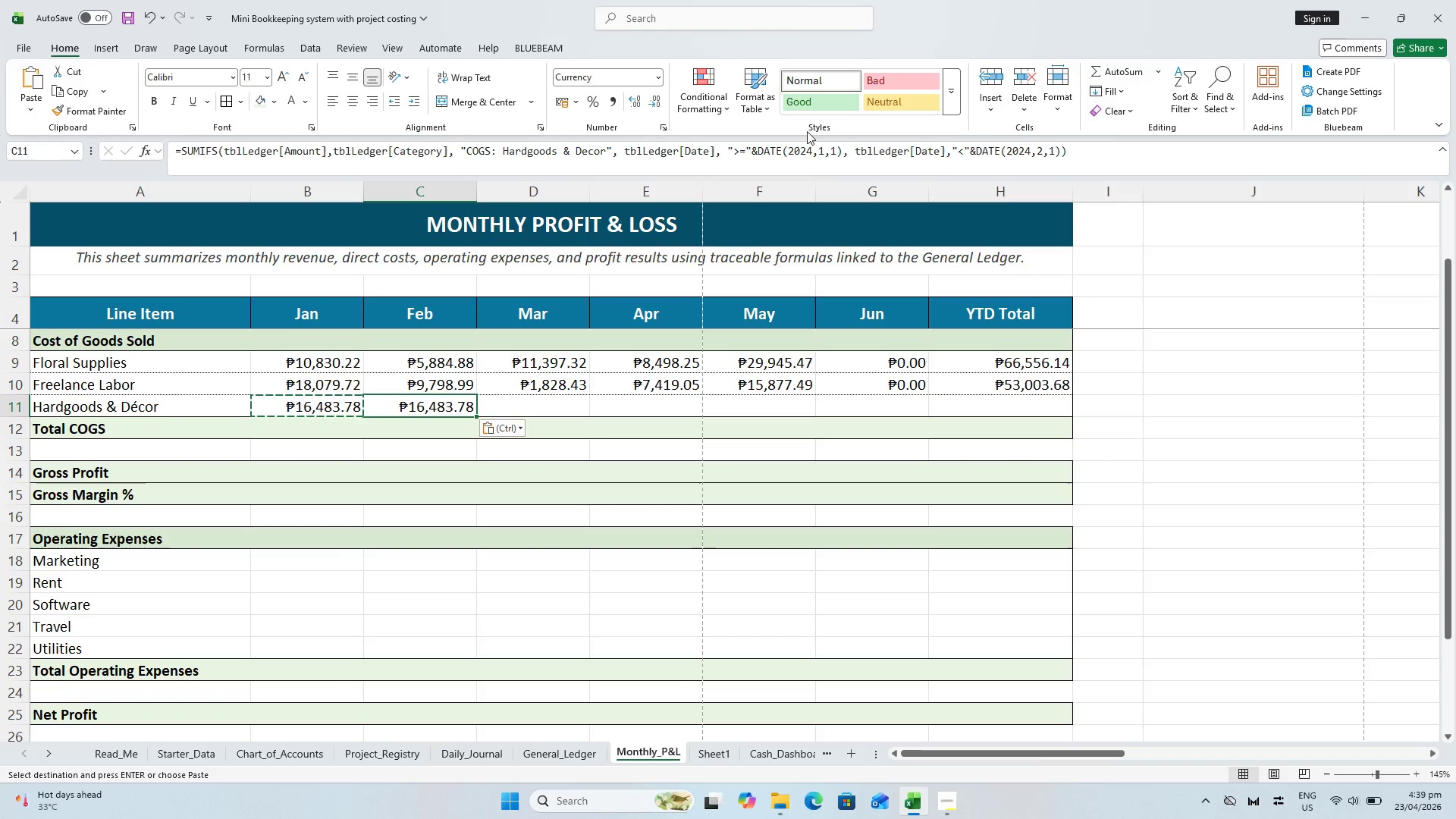 
left_click([824, 148])
 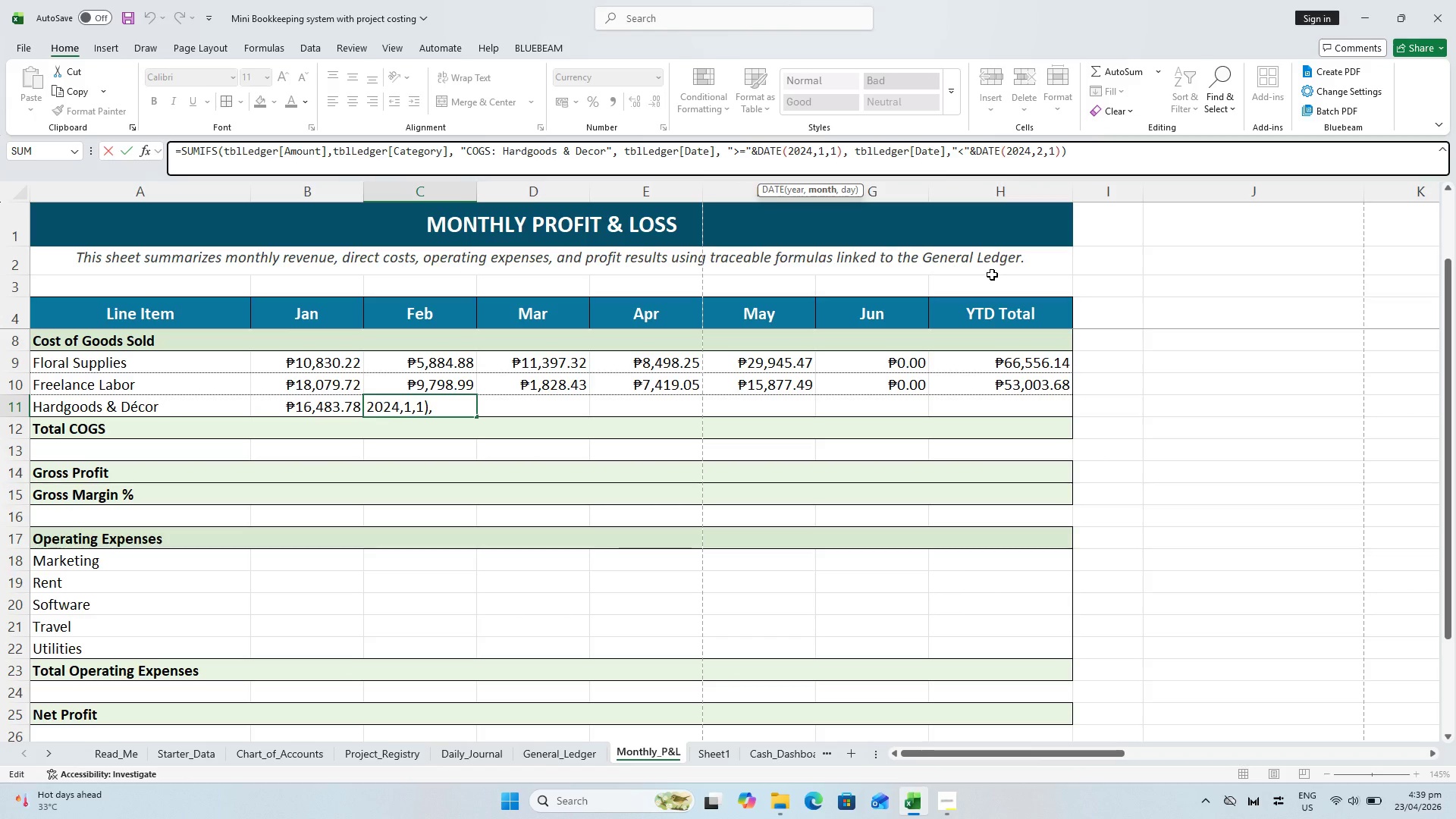 
key(2)
 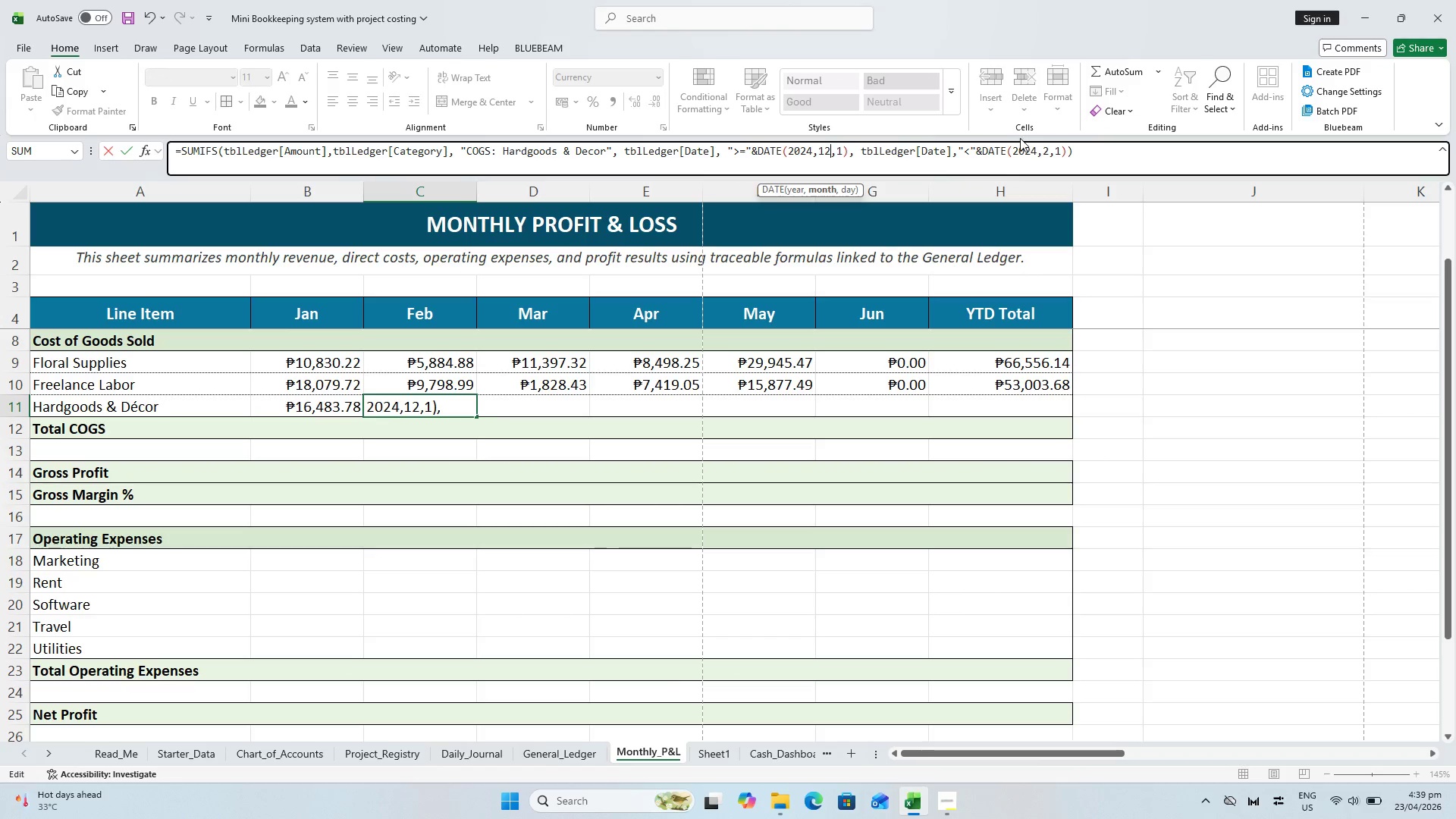 
key(Backspace)
 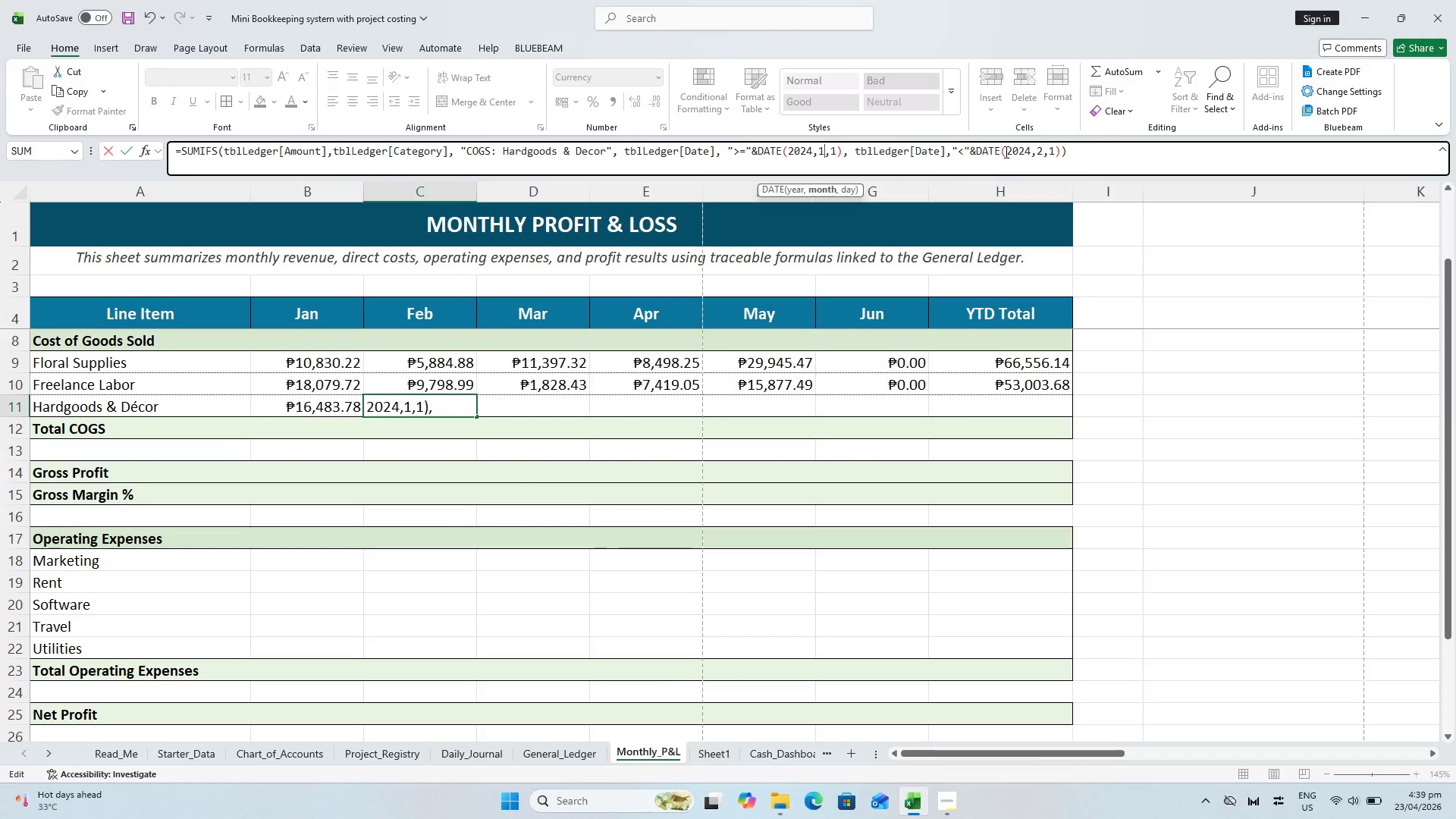 
key(Backspace)
 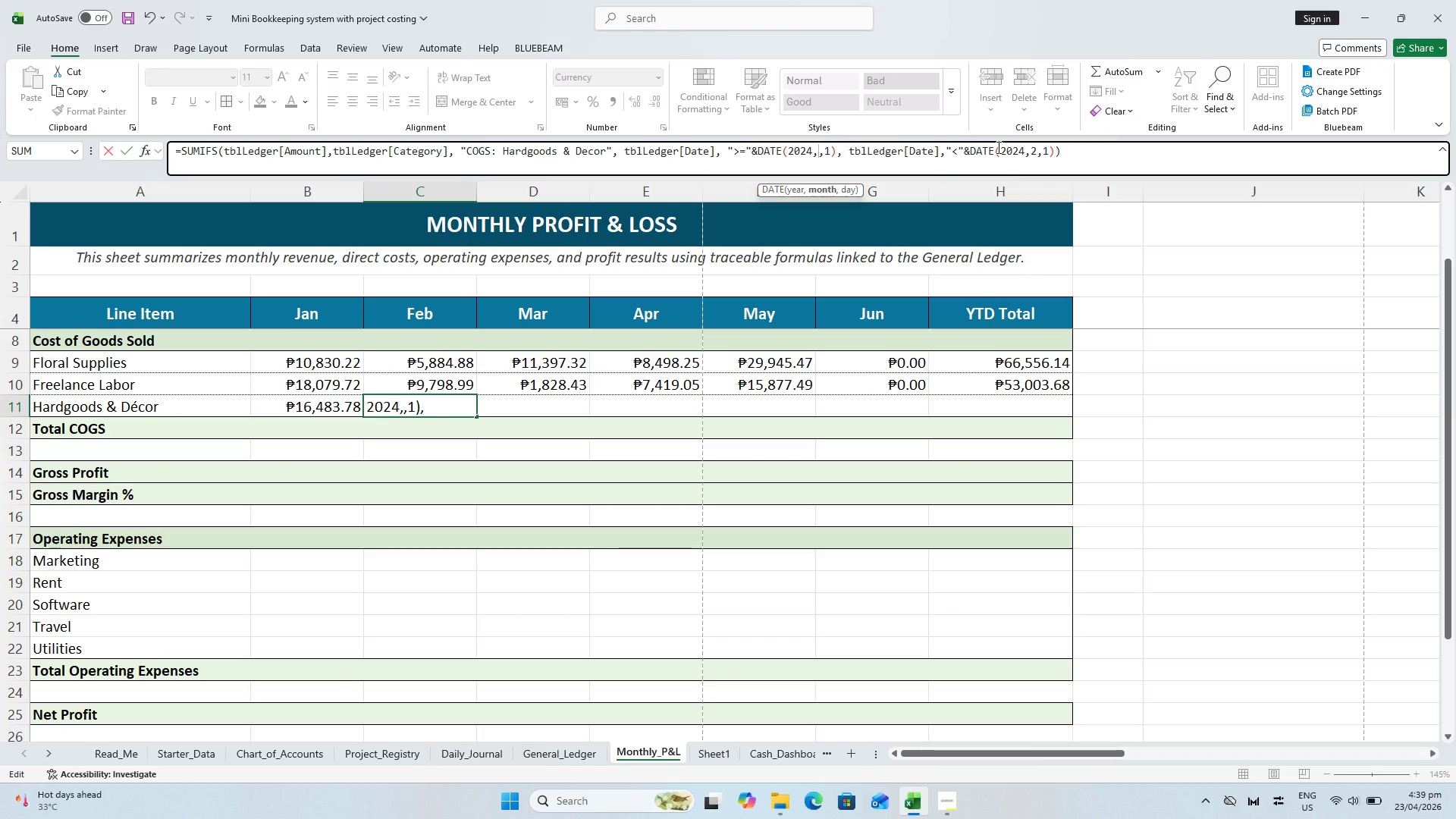 
key(2)
 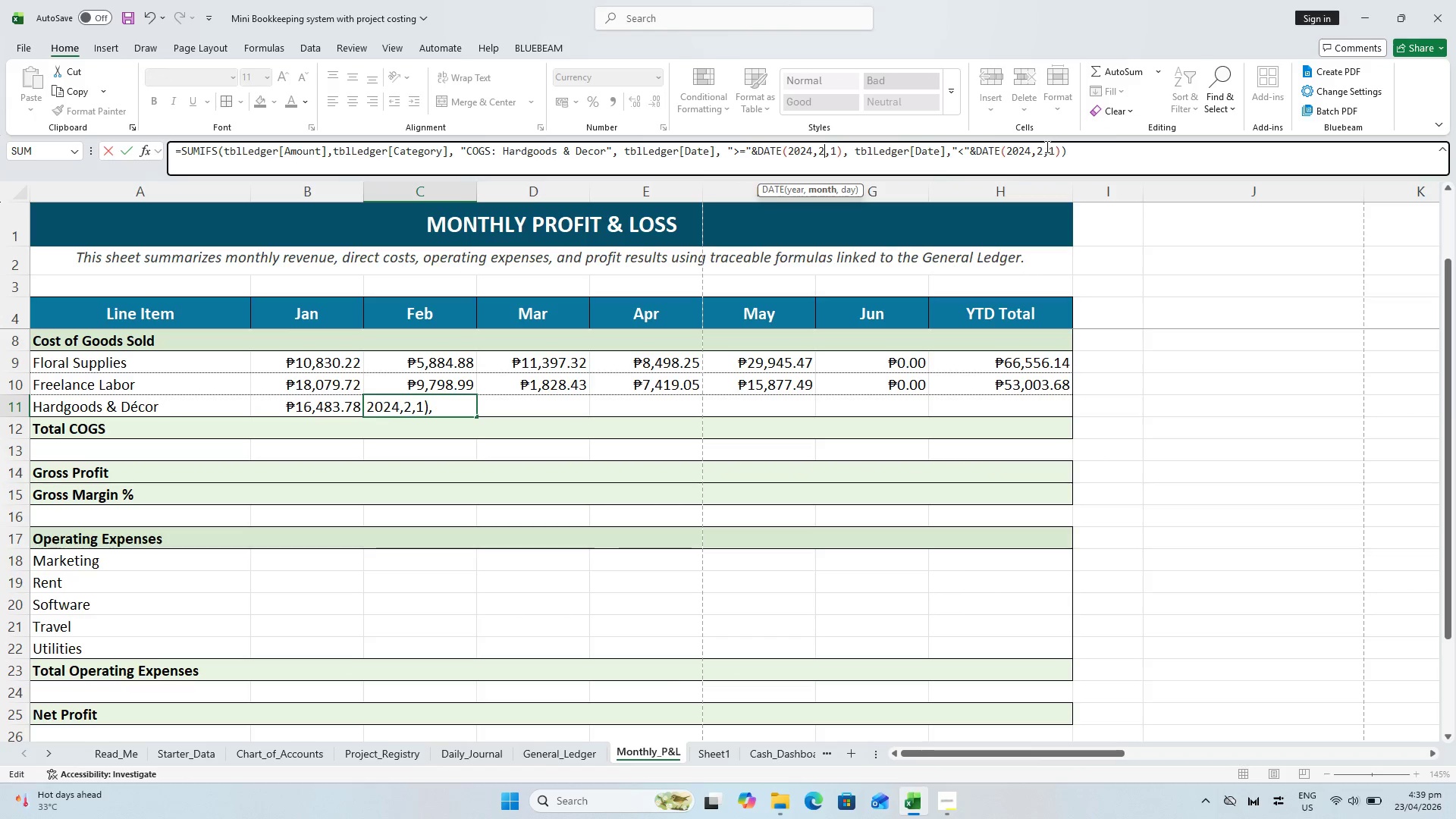 
left_click([1045, 145])
 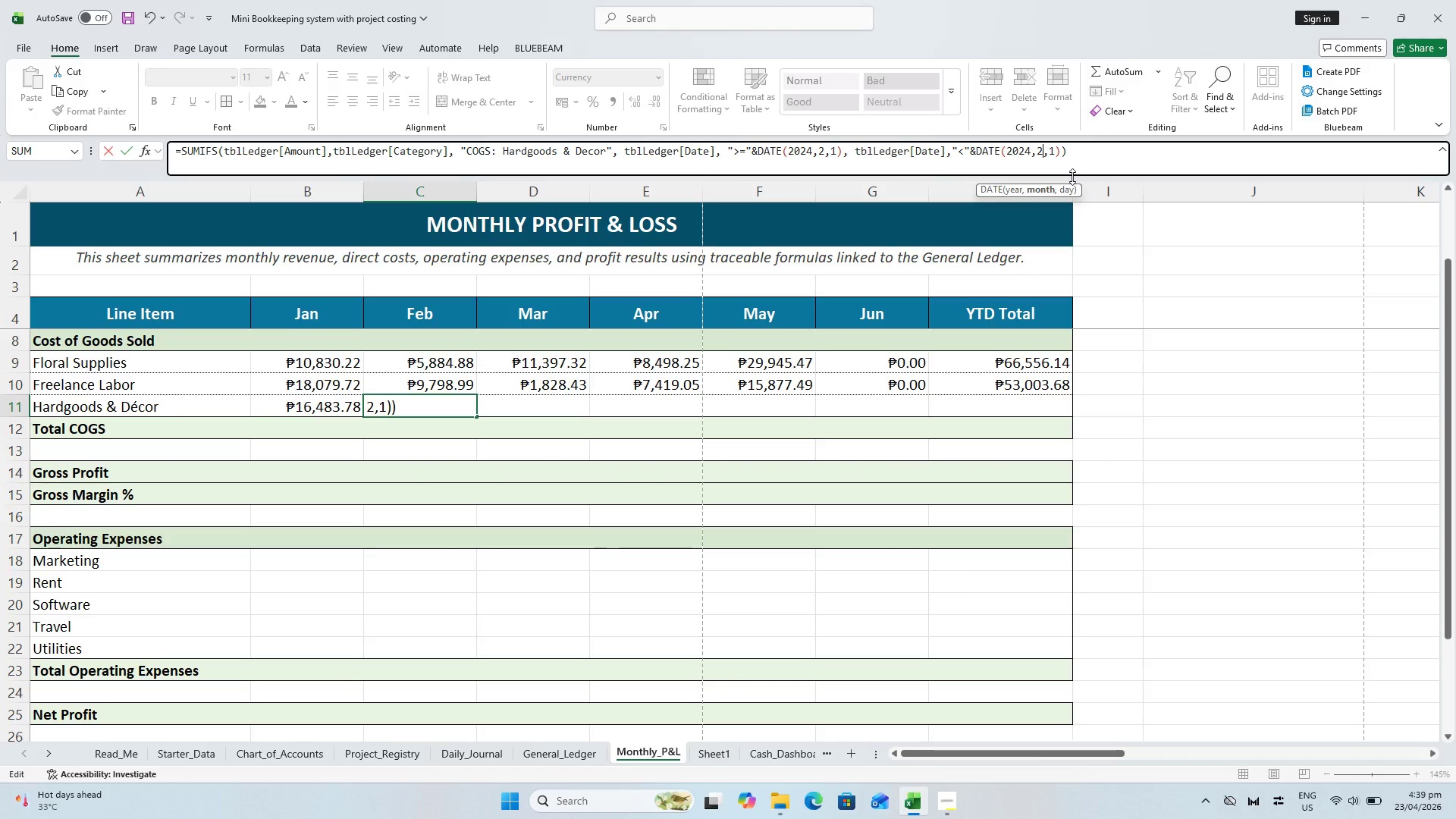 
key(Backspace)
 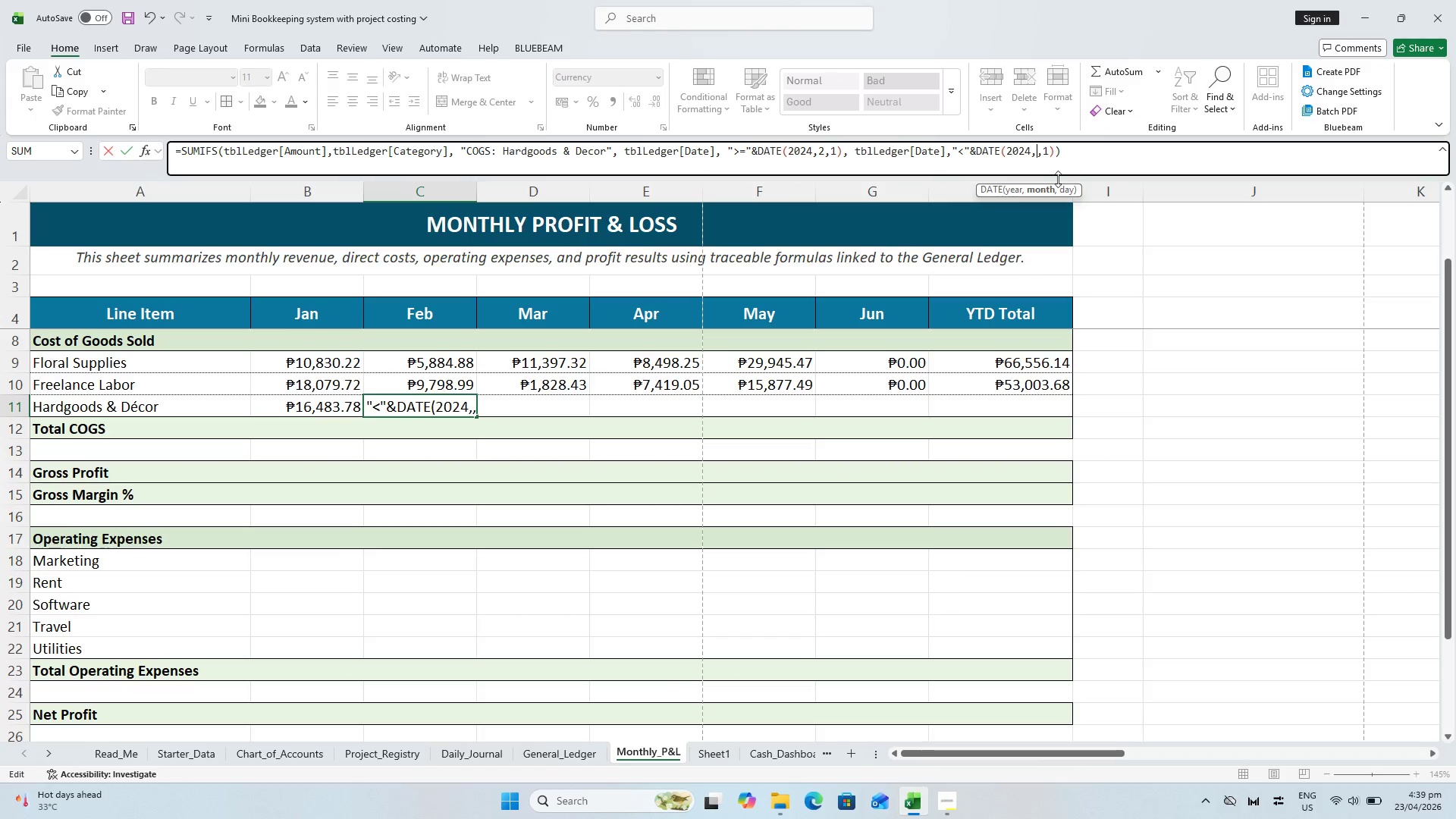 
key(3)
 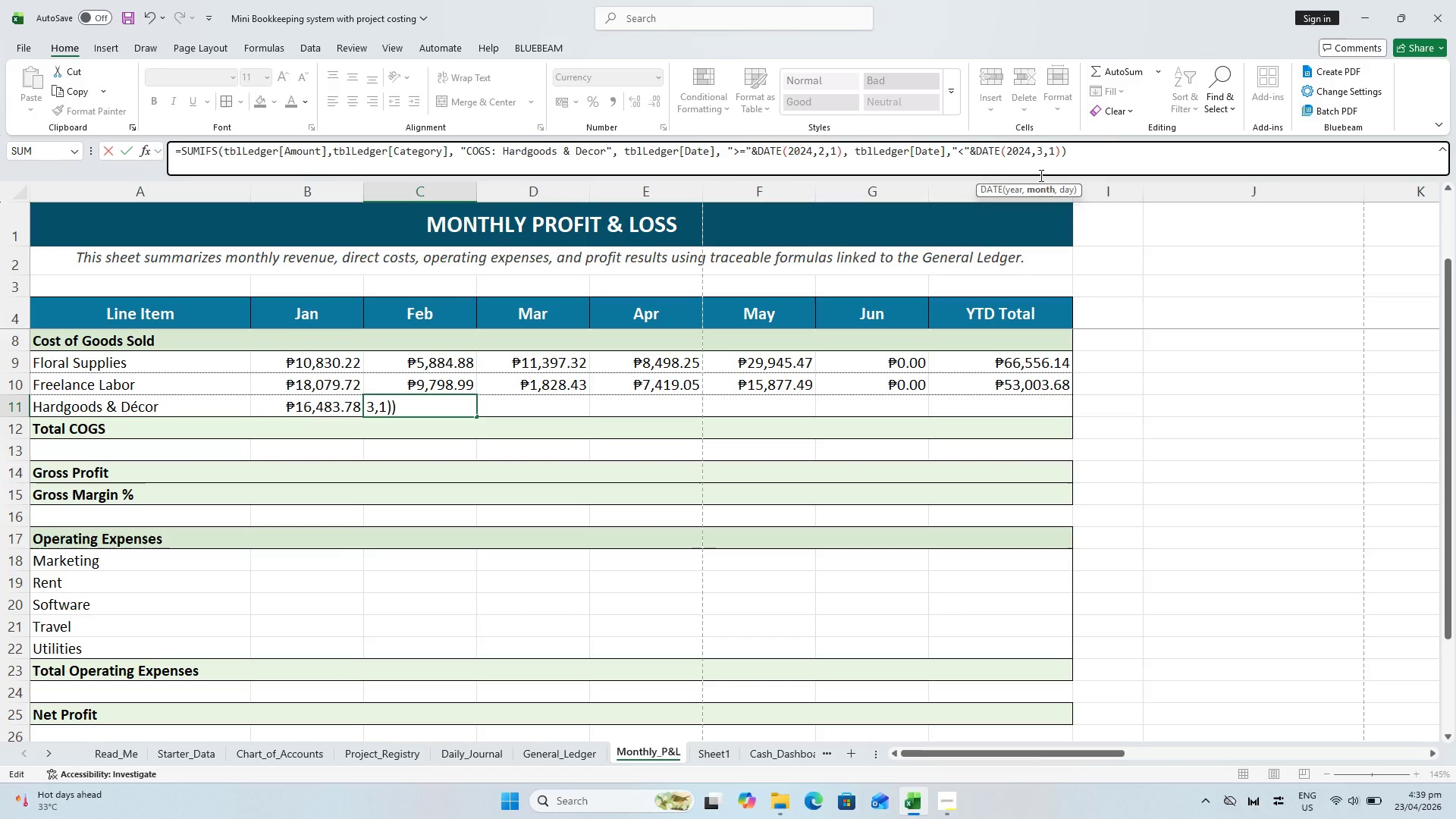 
key(Enter)
 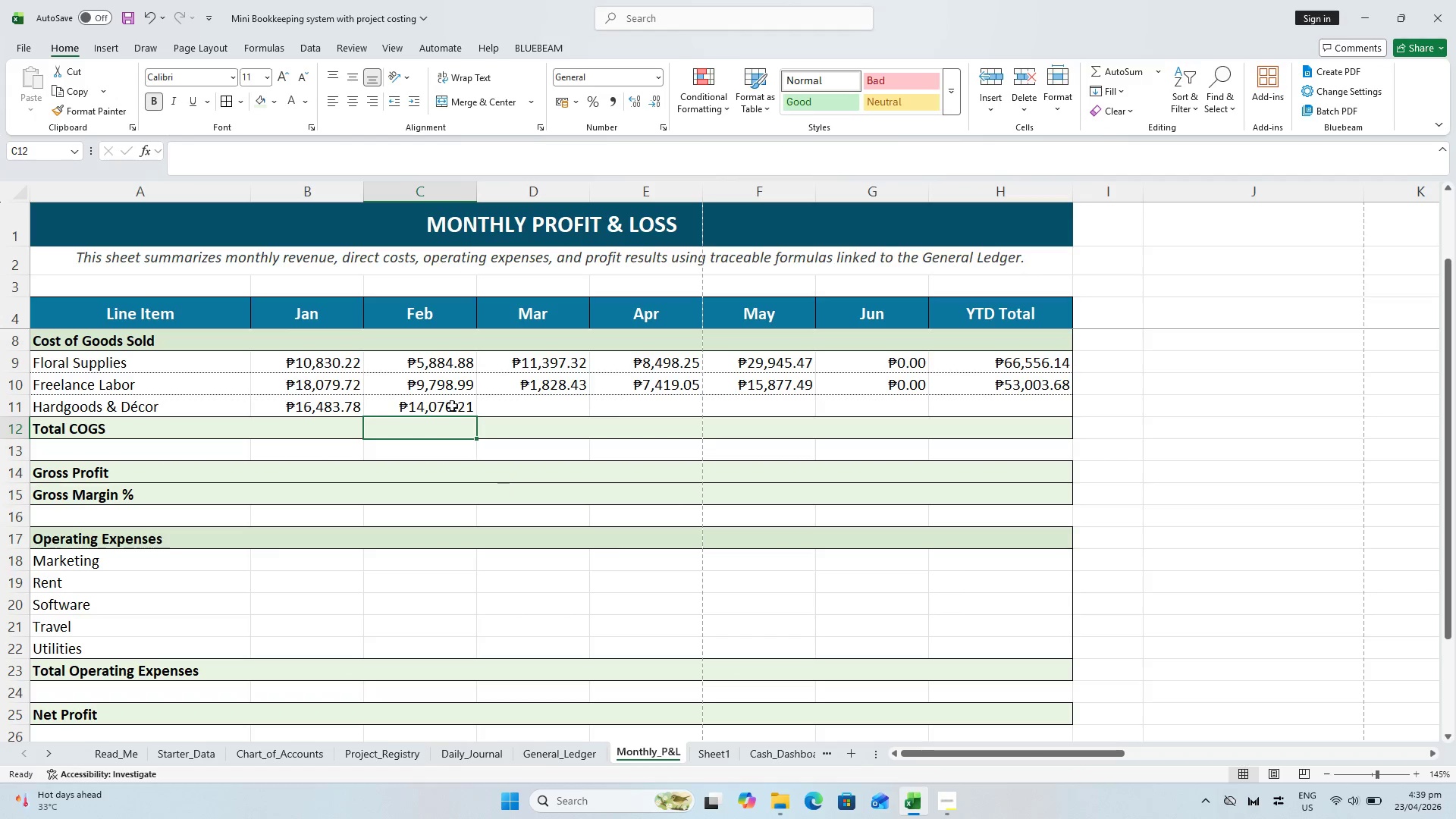 
left_click([450, 403])
 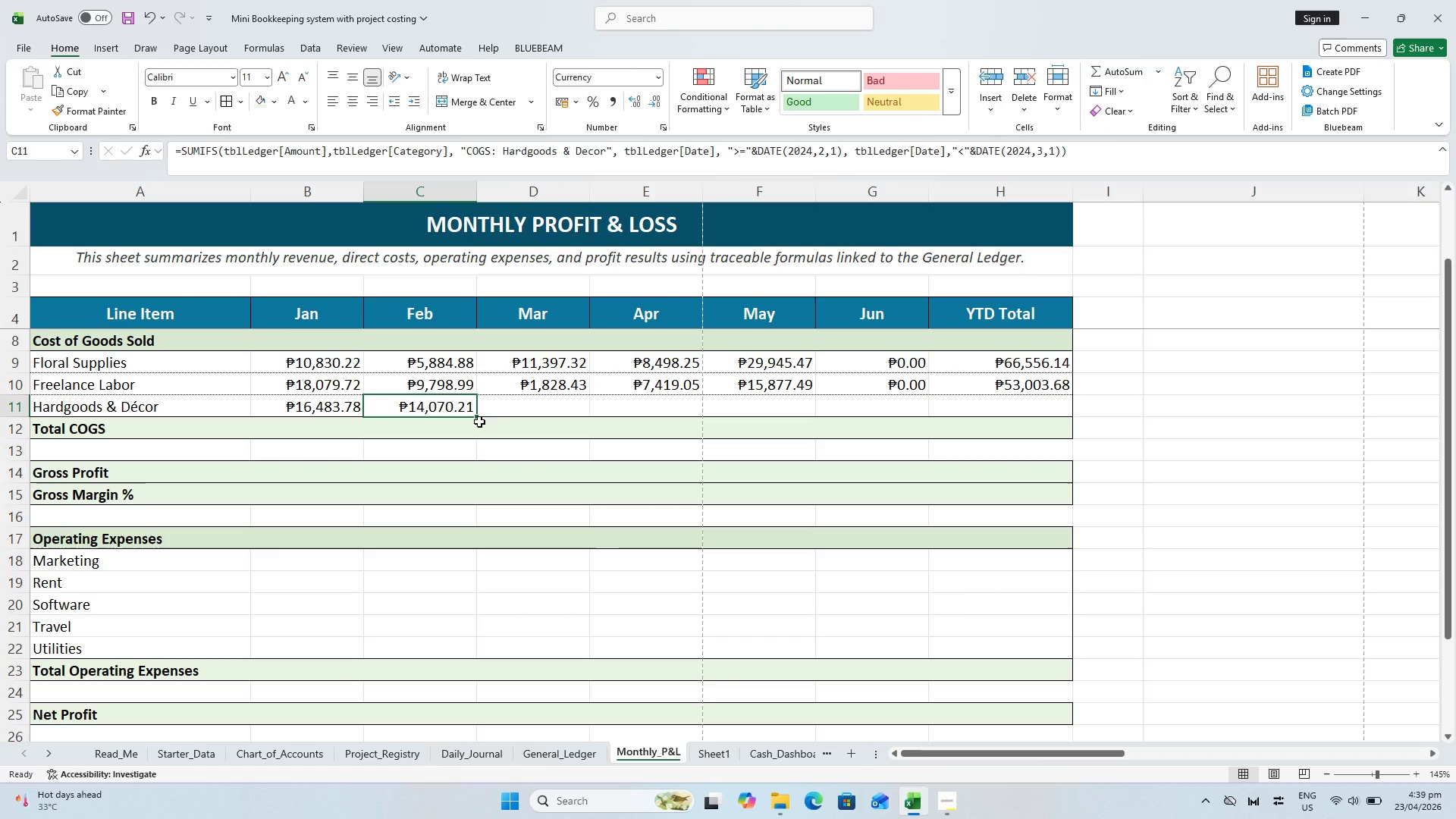 
key(Control+C)
 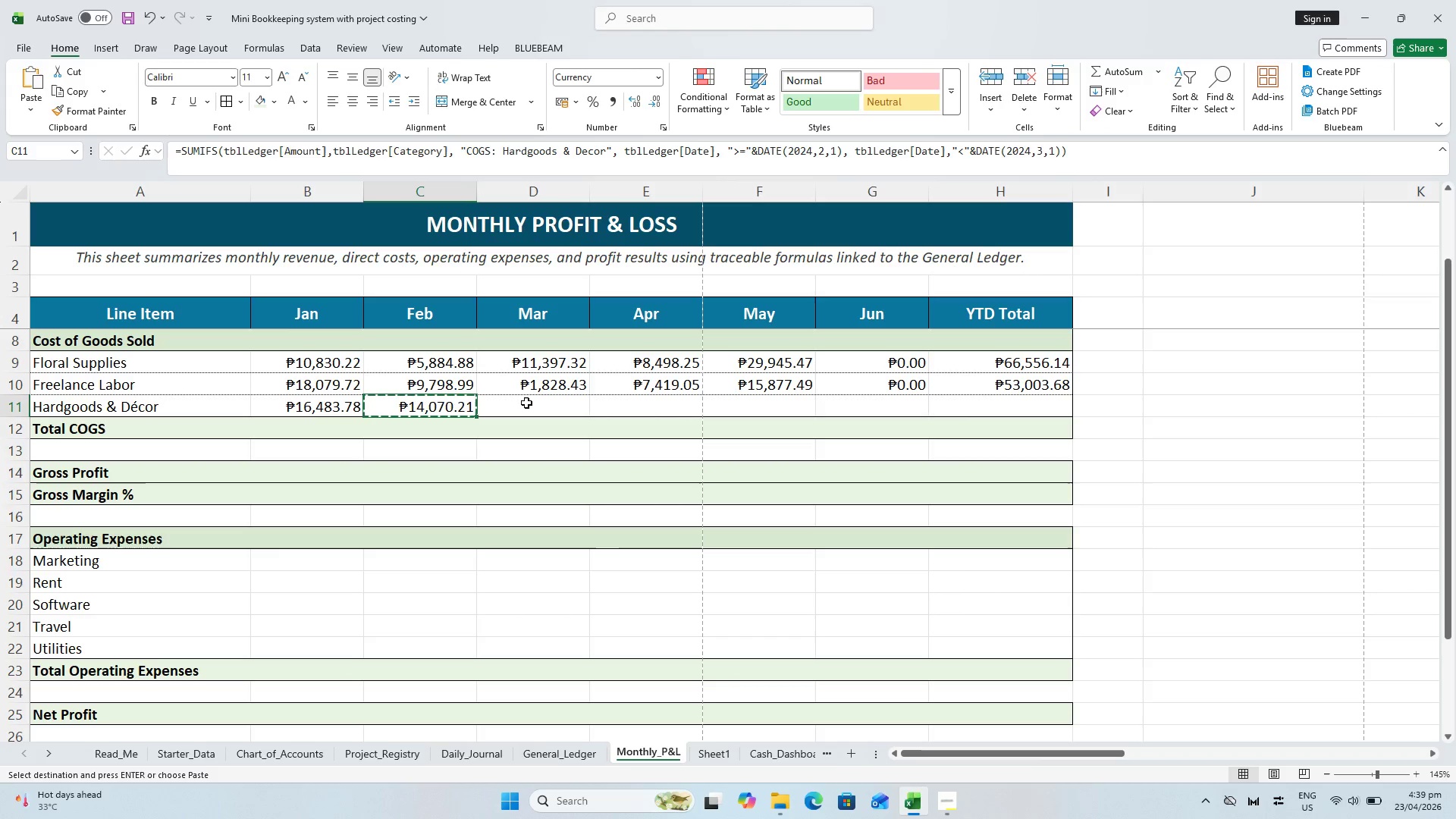 
left_click([526, 403])
 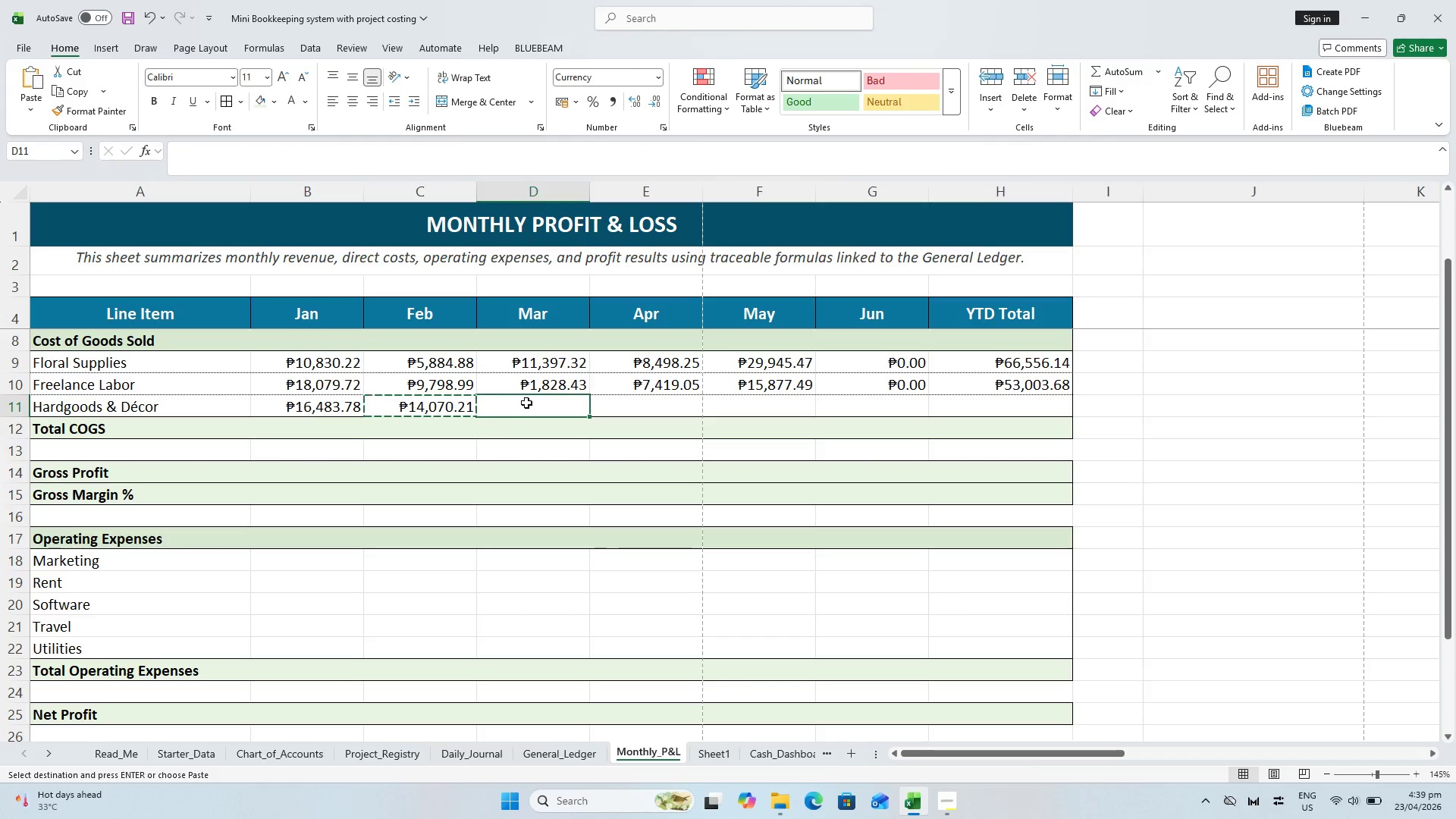 
key(Alt+Control+V)
 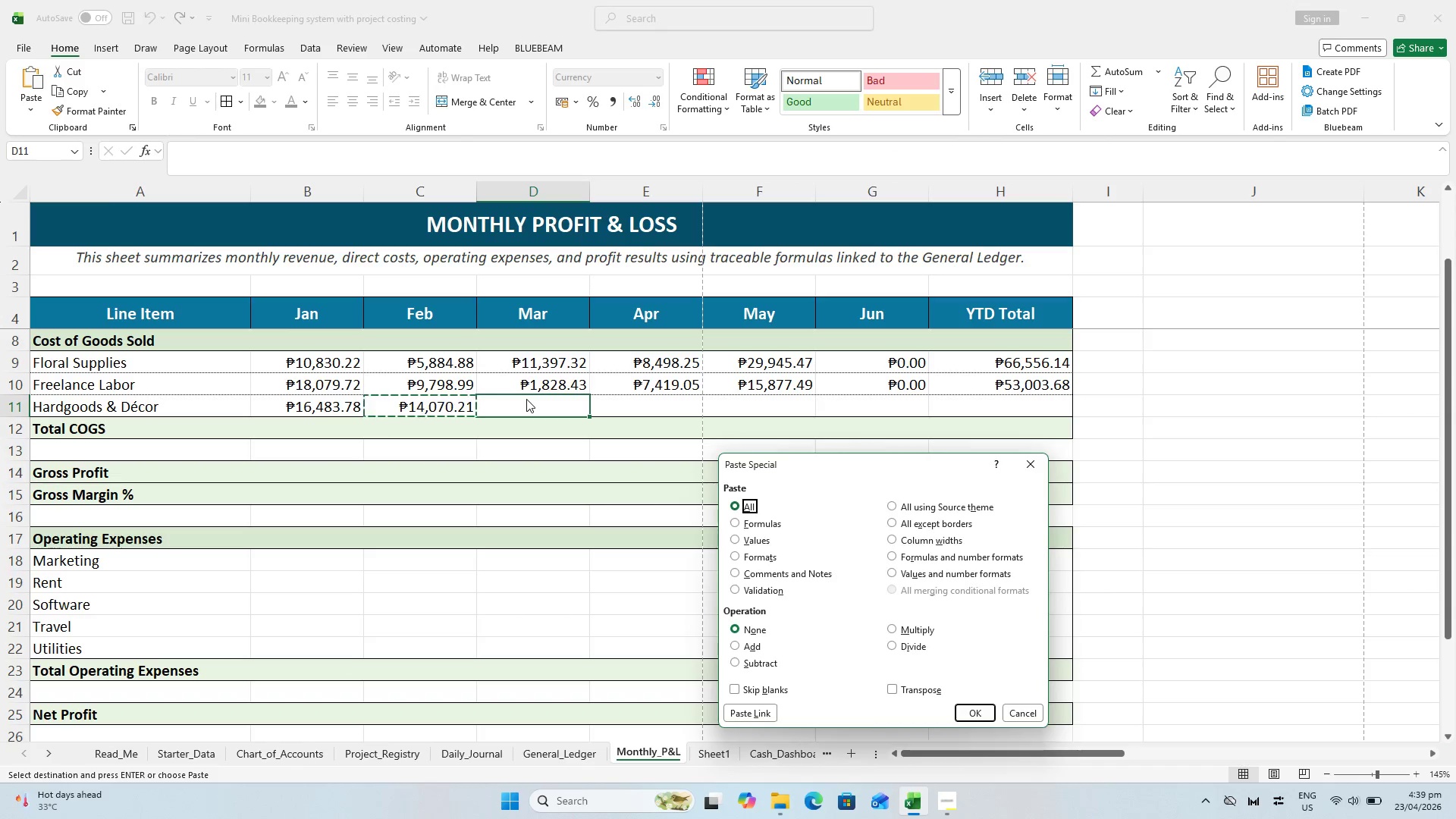 
key(ArrowDown)
 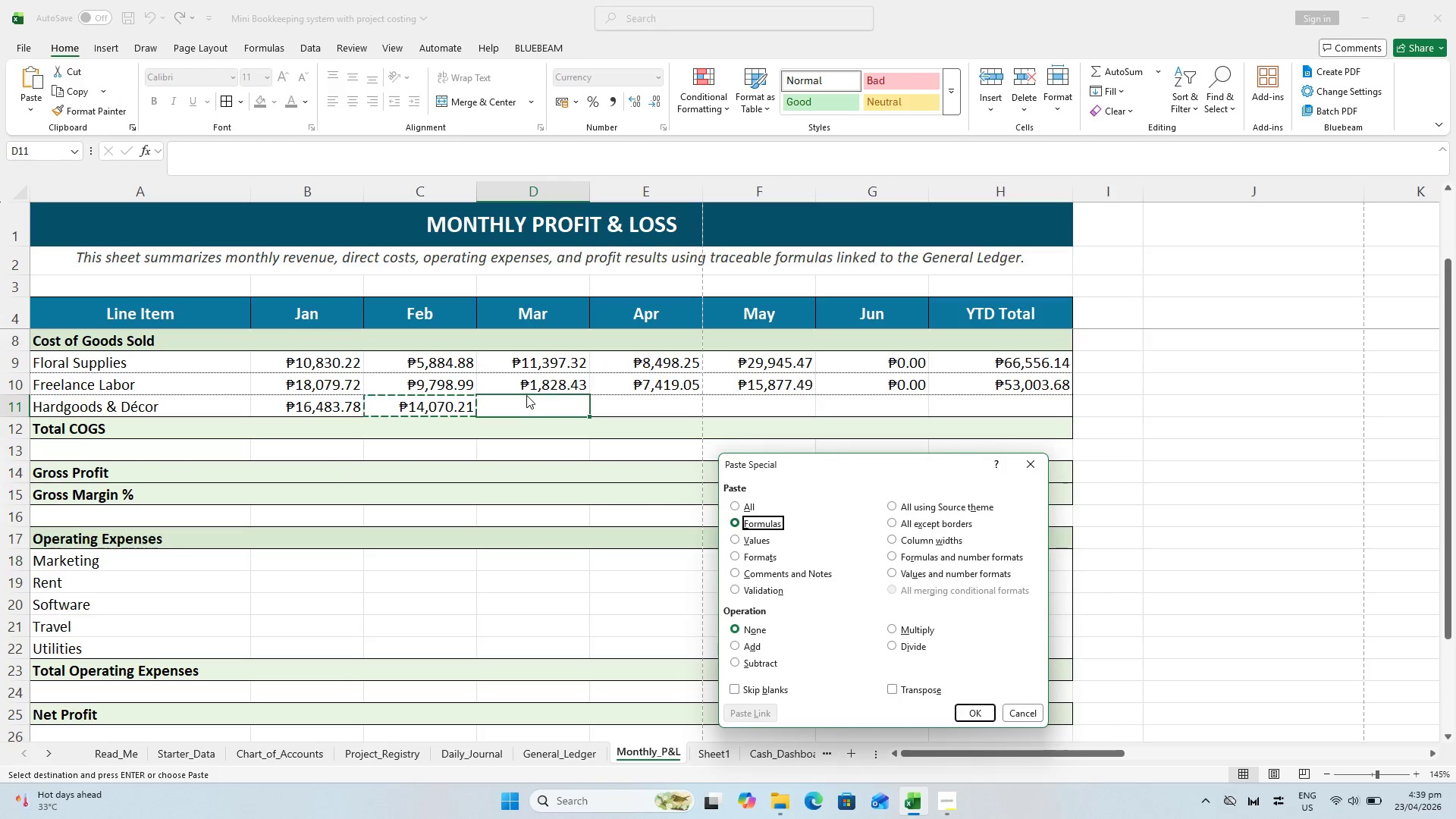 
key(Enter)
 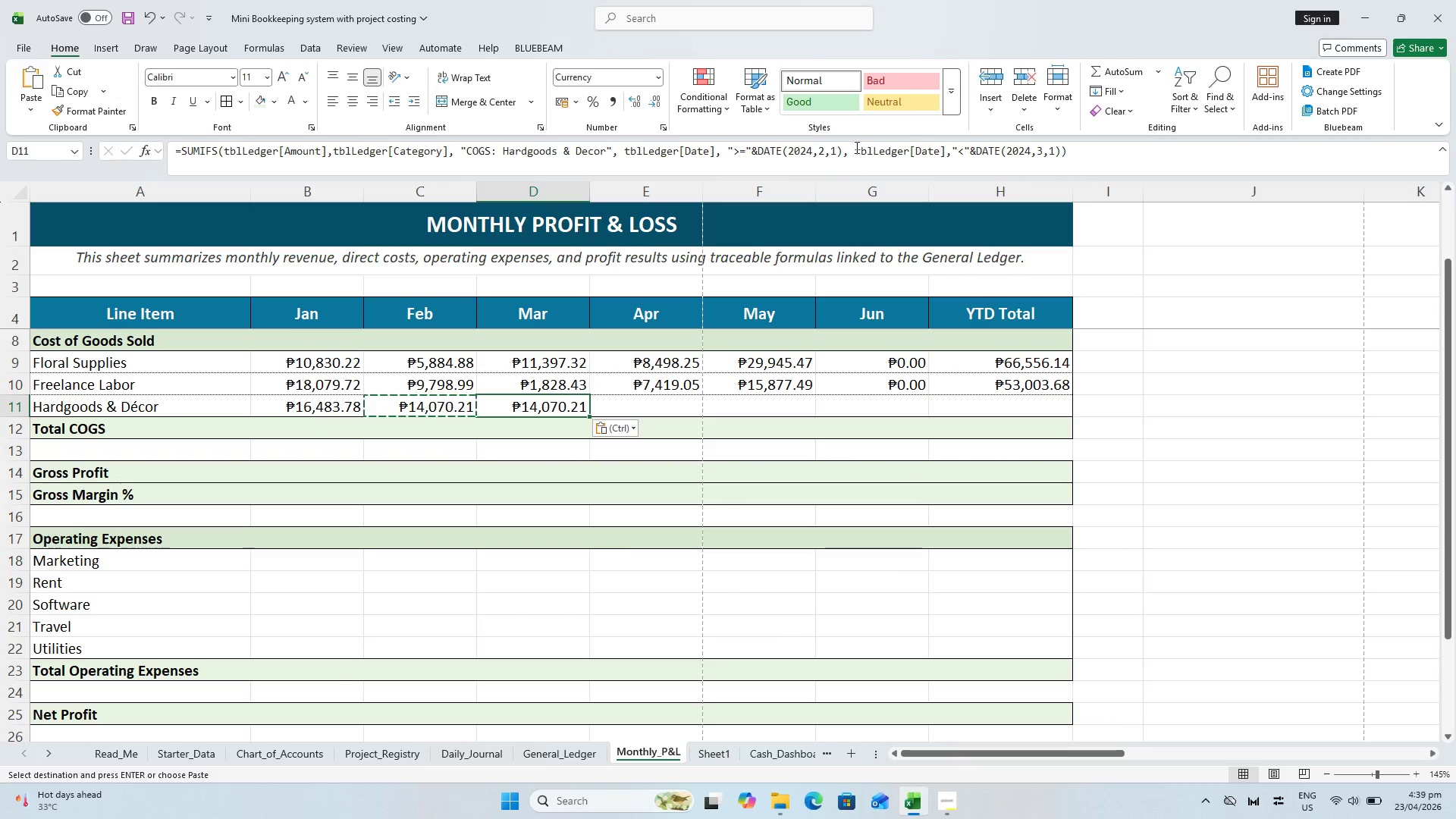 
left_click([820, 148])
 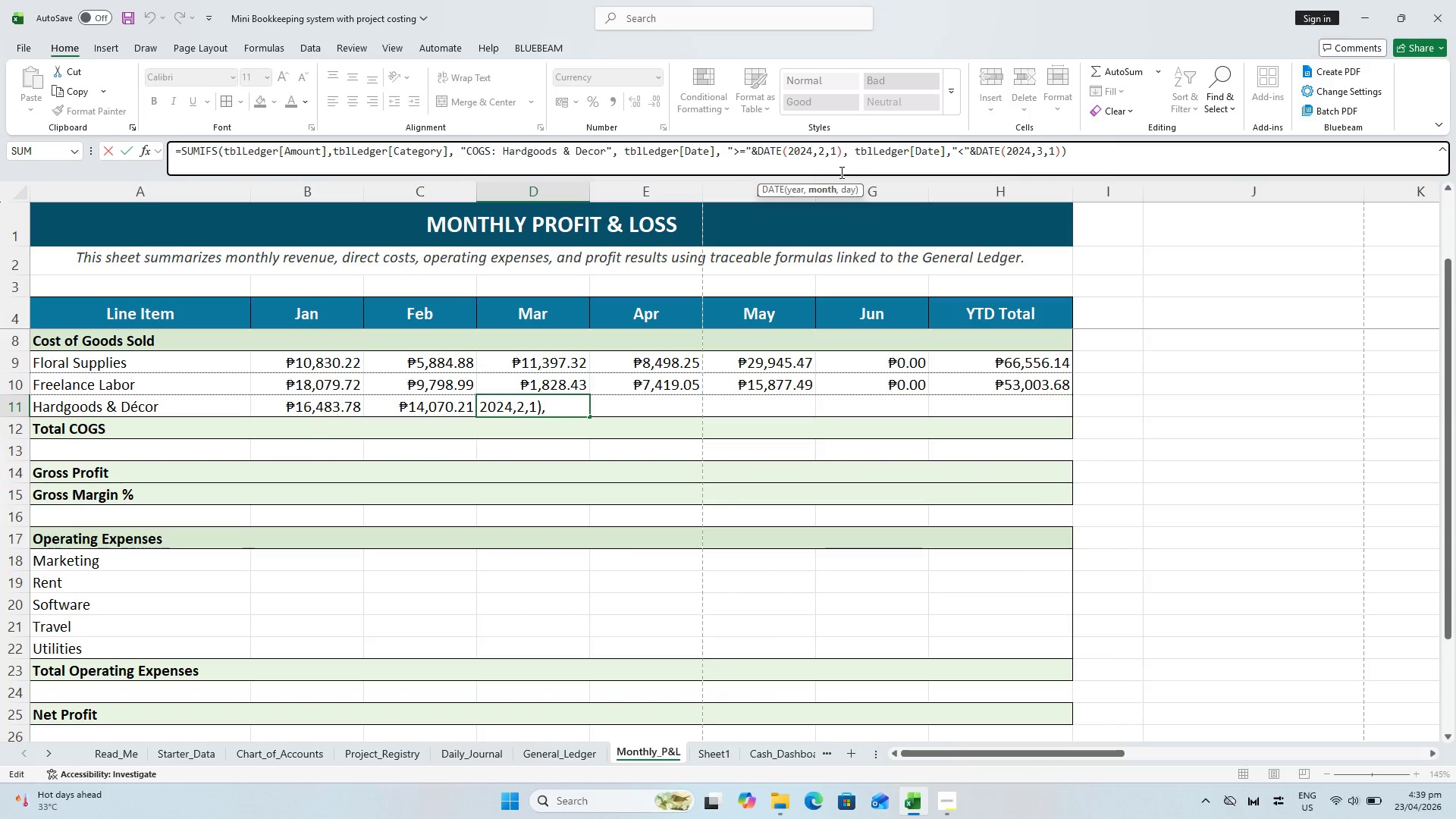 
key(ArrowRight)
 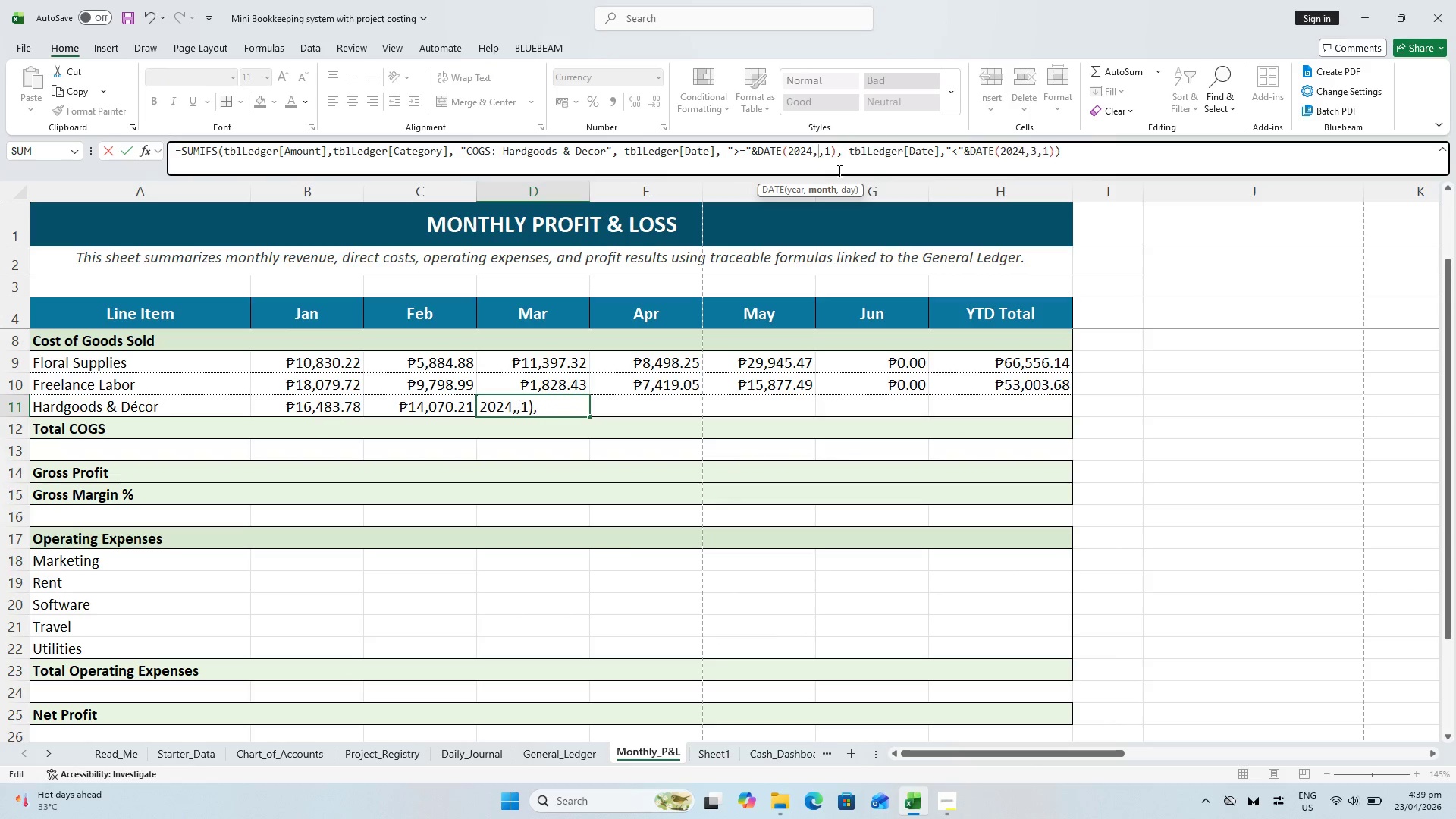 
key(Backspace)
 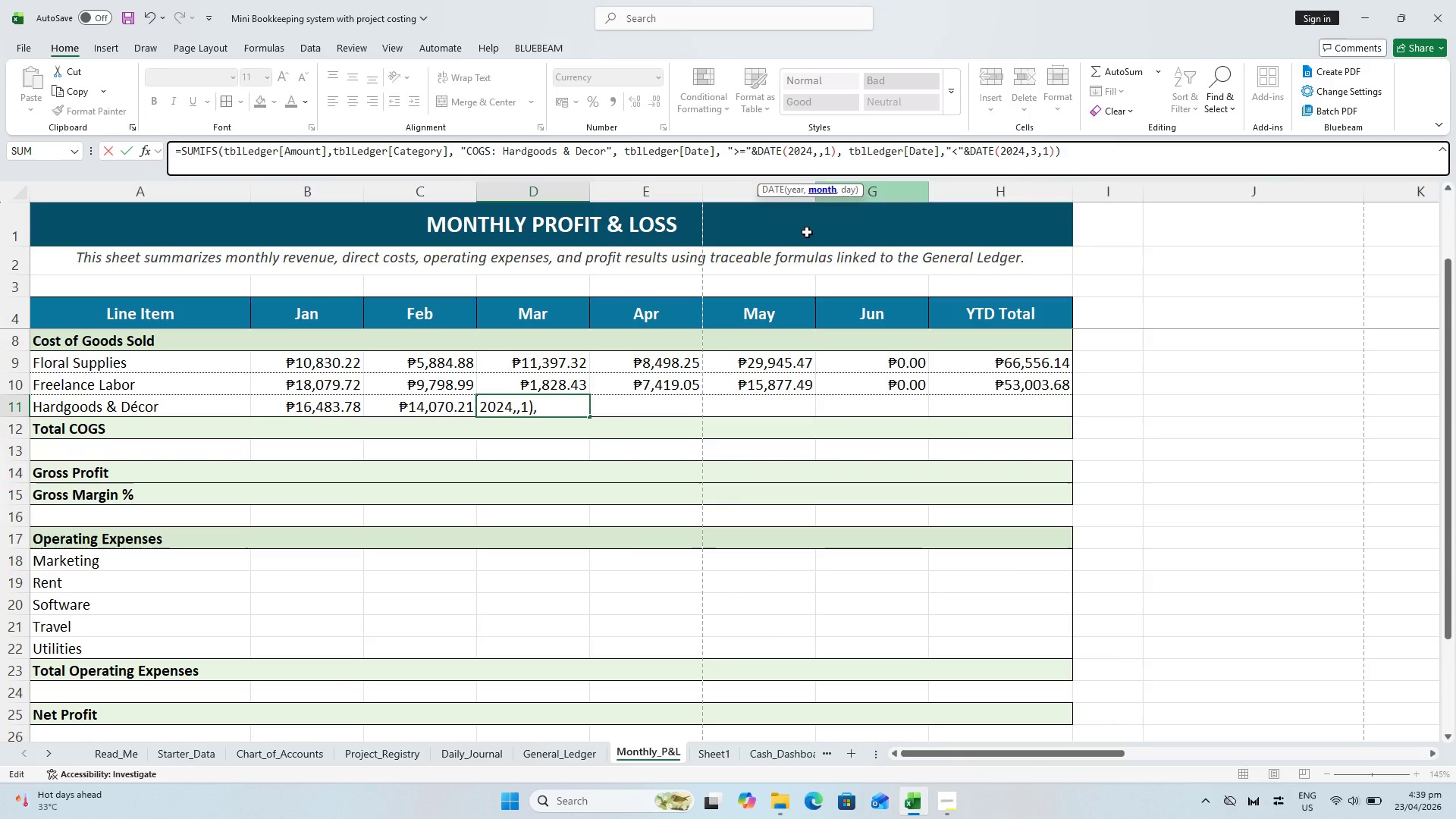 
key(3)
 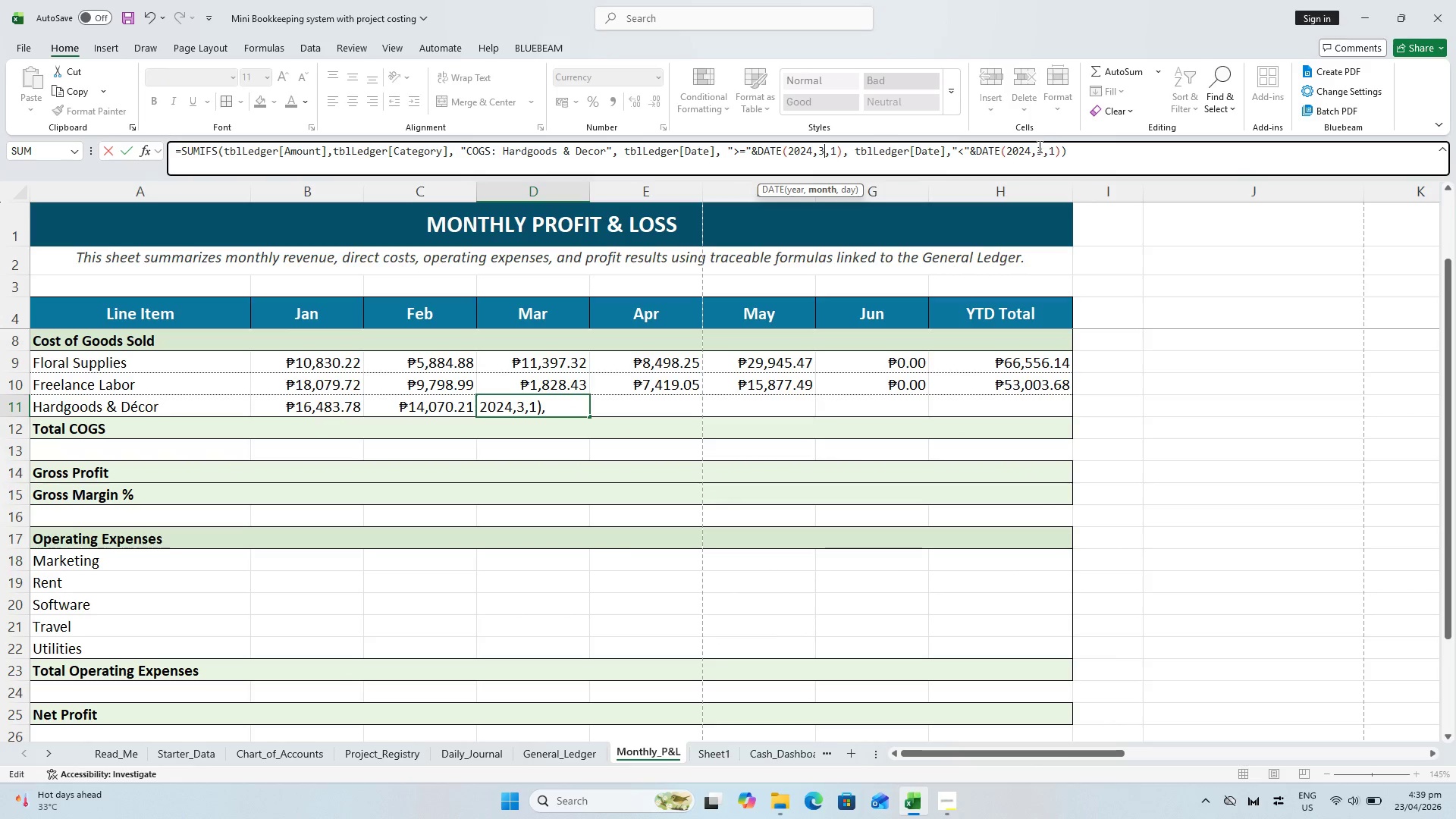 
left_click([1040, 147])
 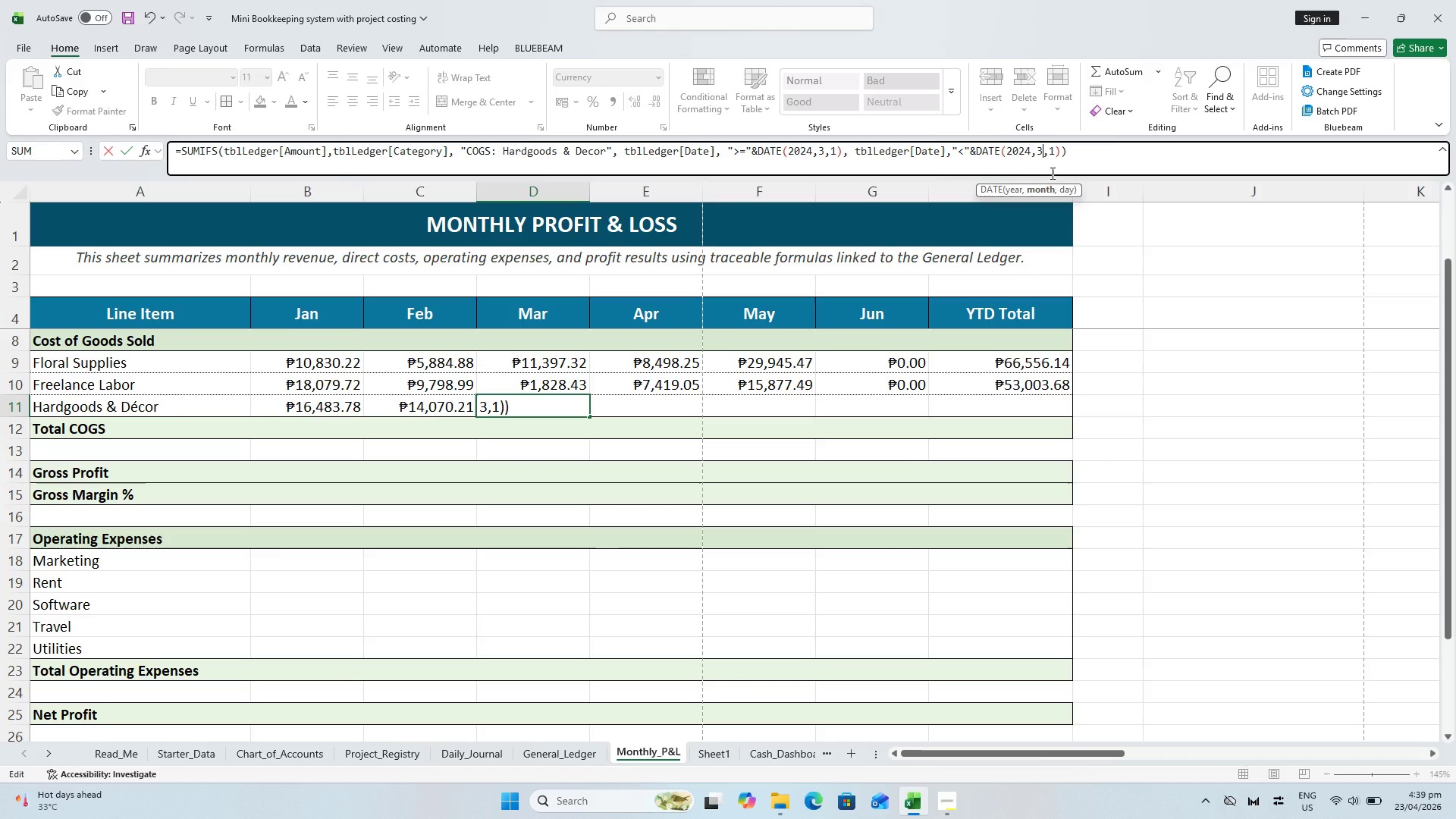 
key(Backspace)
 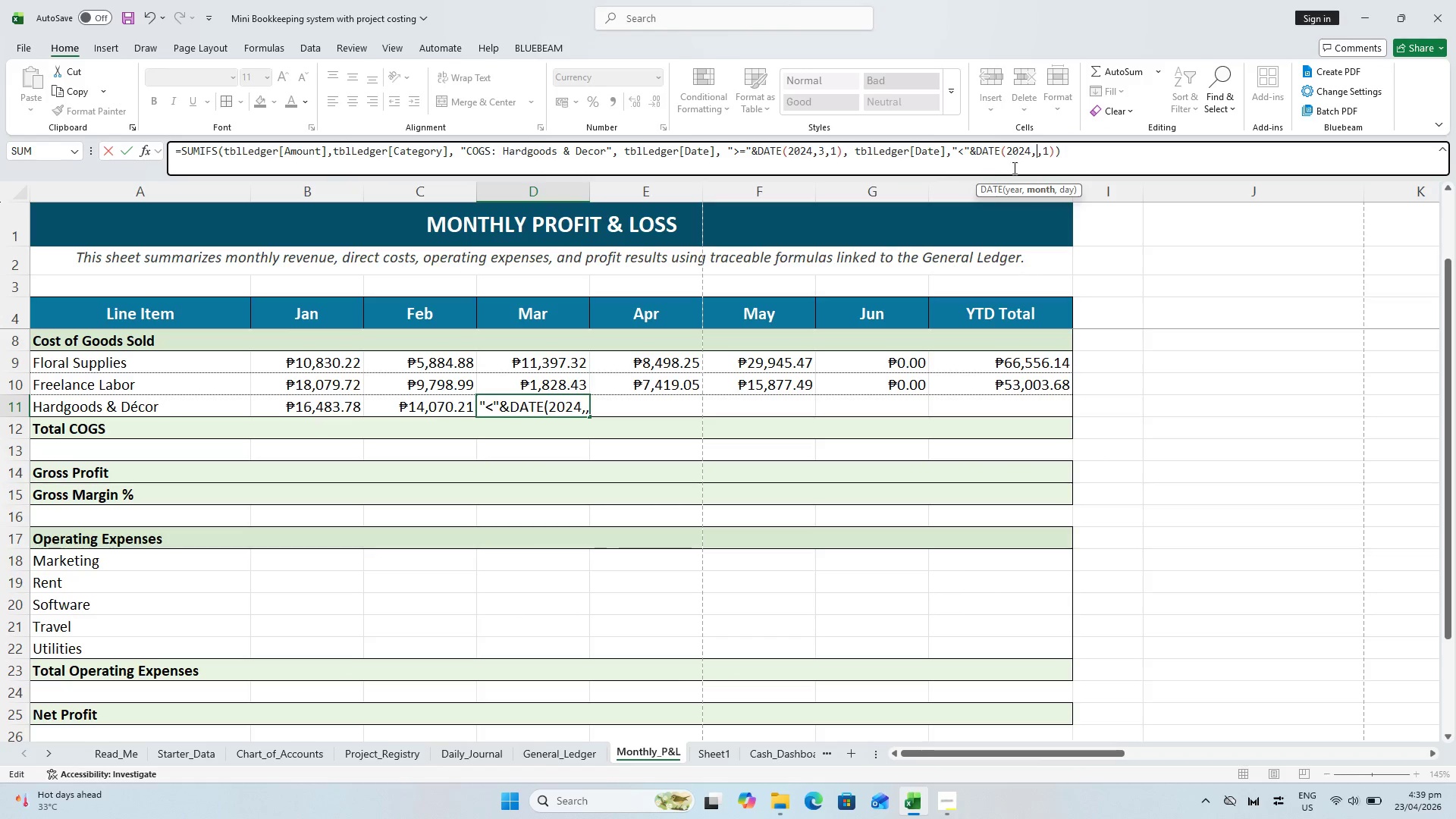 
key(4)
 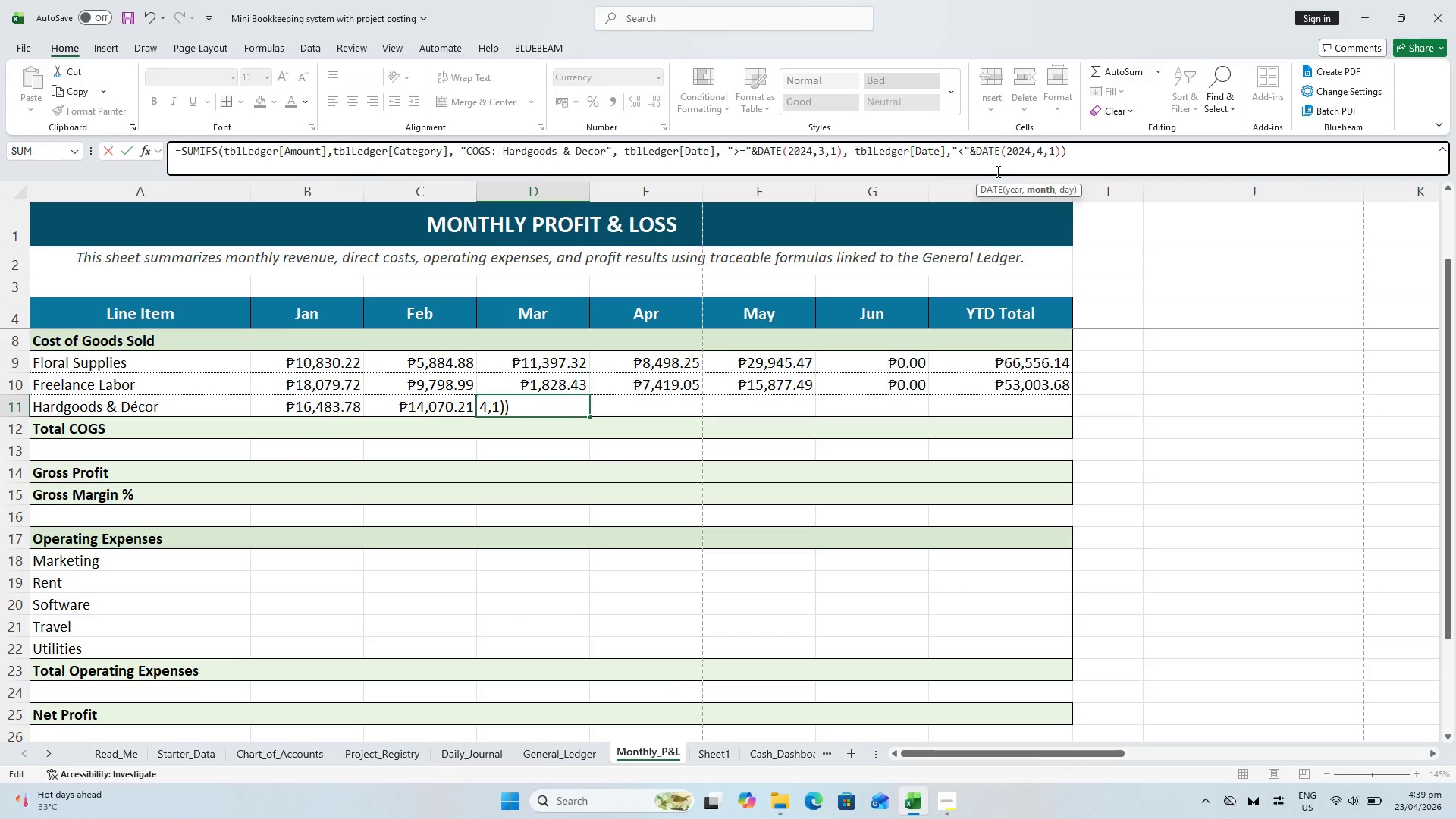 
key(Enter)
 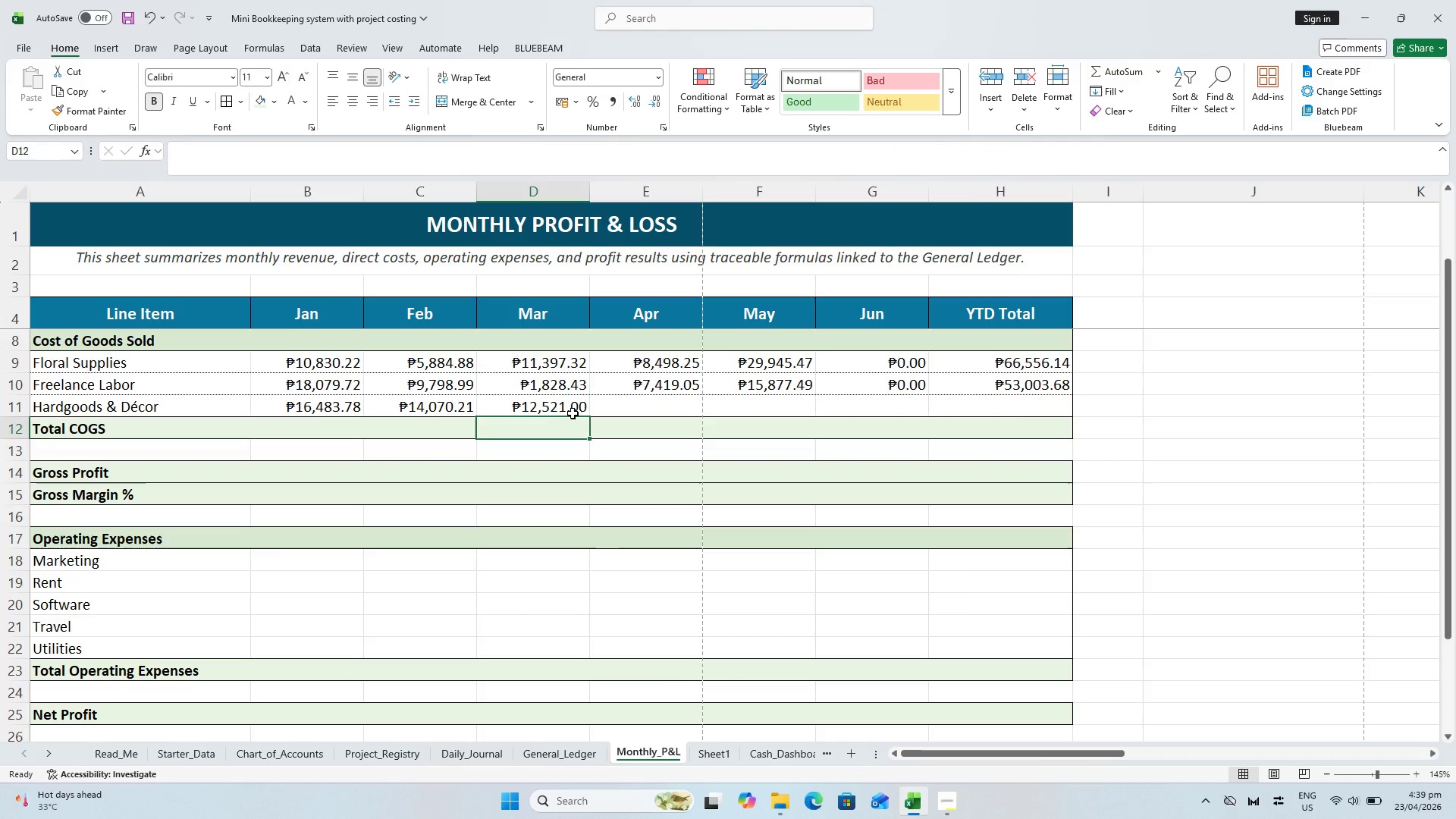 
left_click([528, 397])
 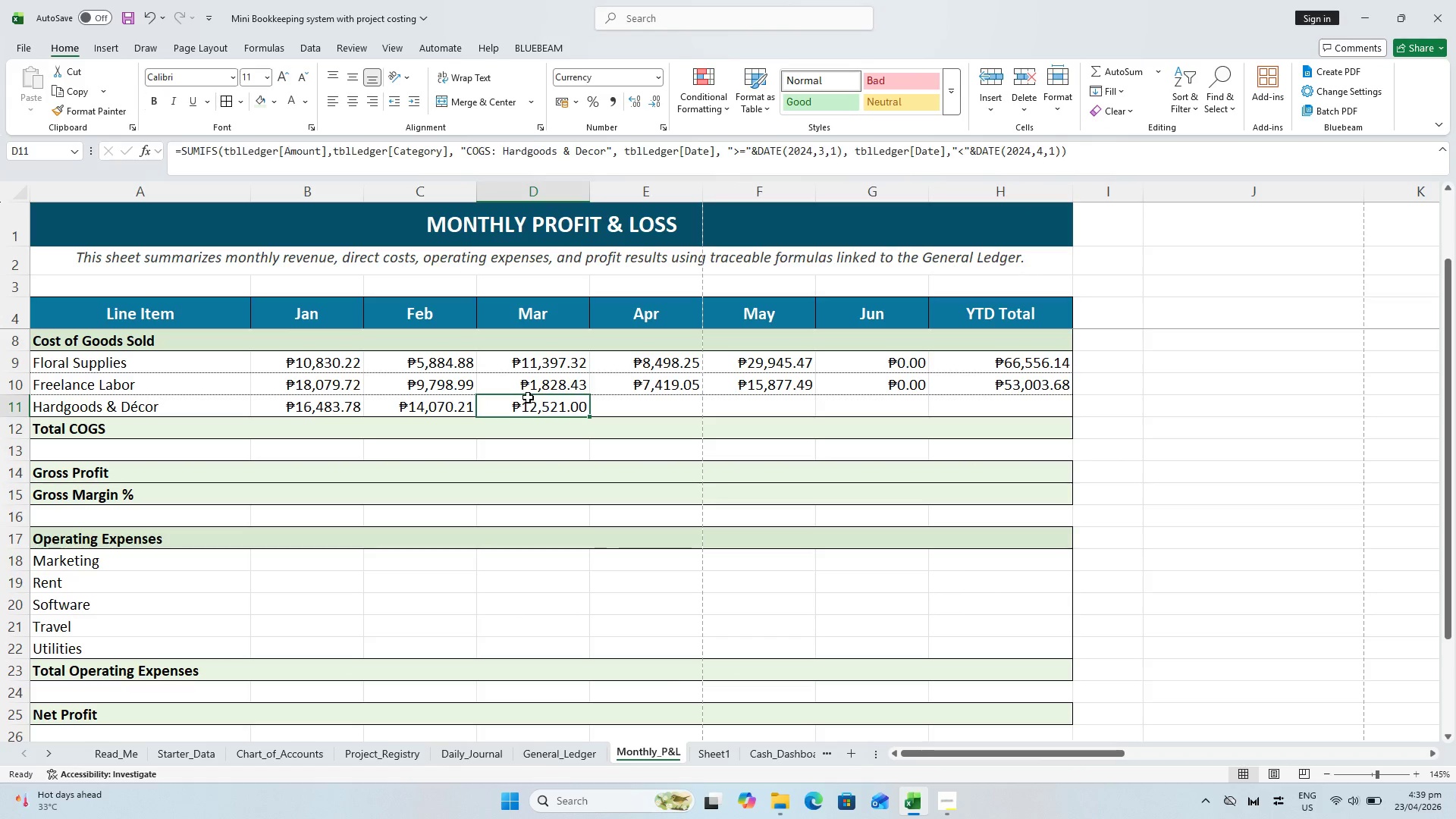 
hold_key(key=ControlLeft, duration=0.8)
 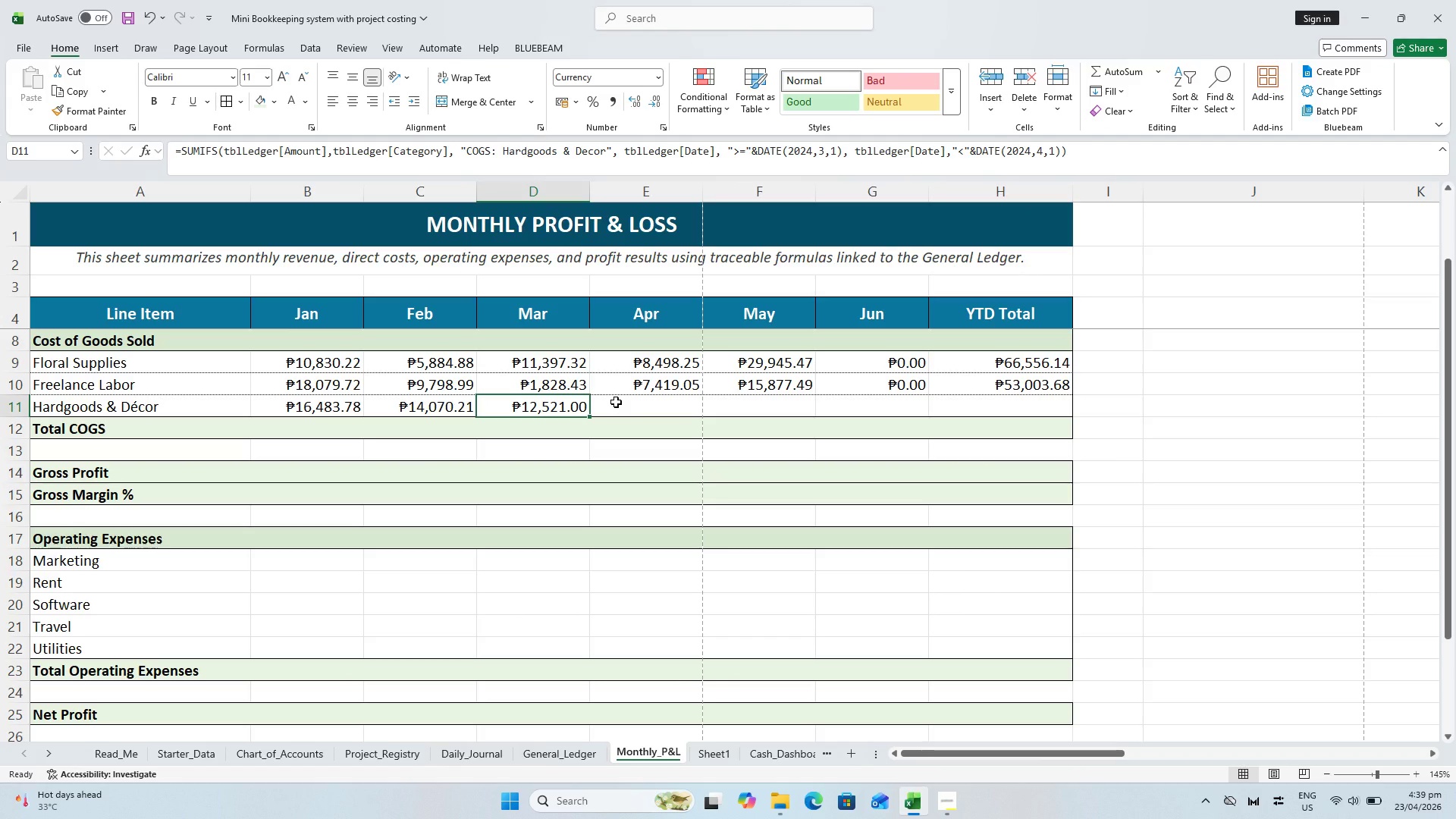 
key(Control+C)
 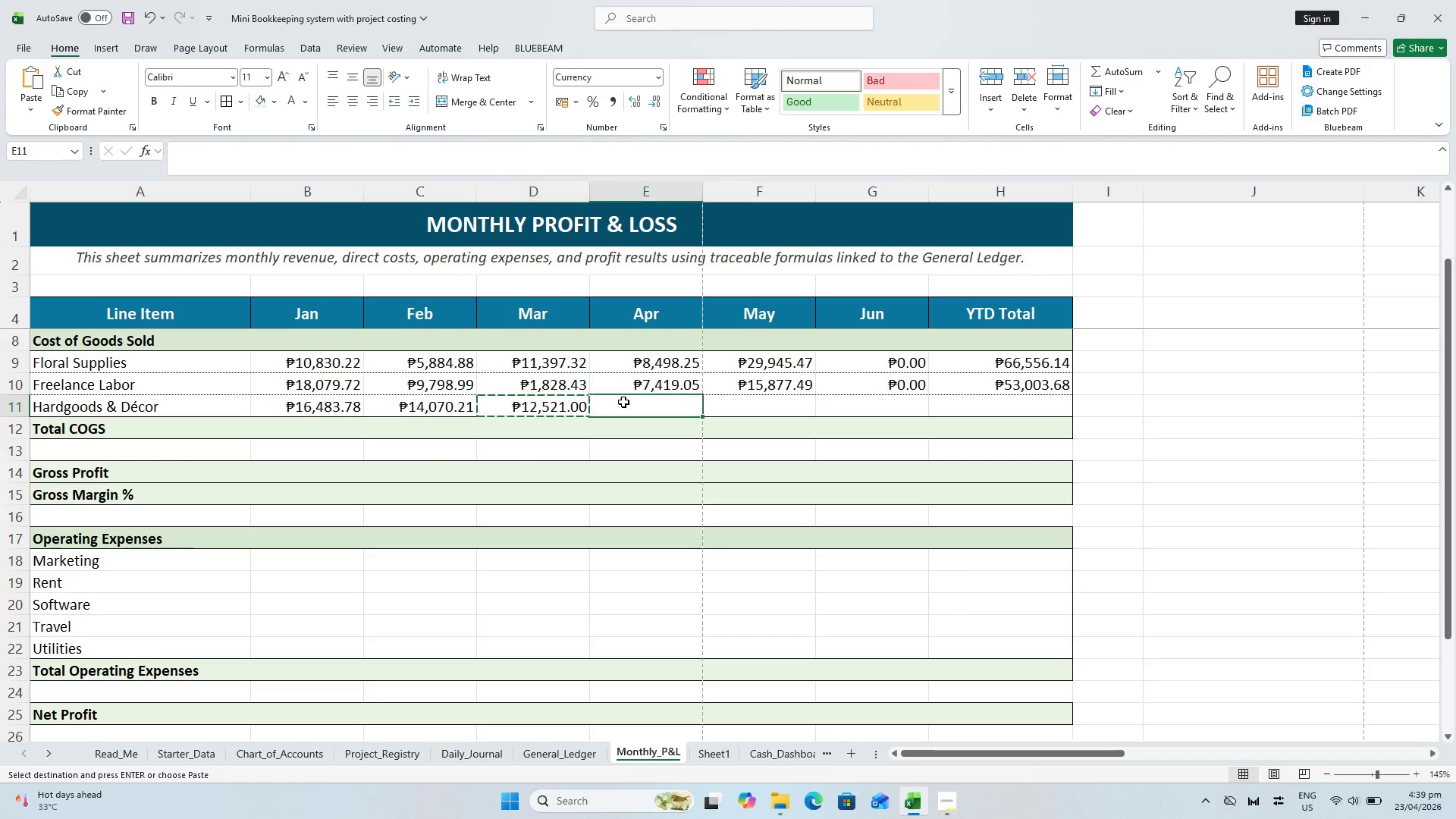 
key(Alt+Control+AltLeft)
 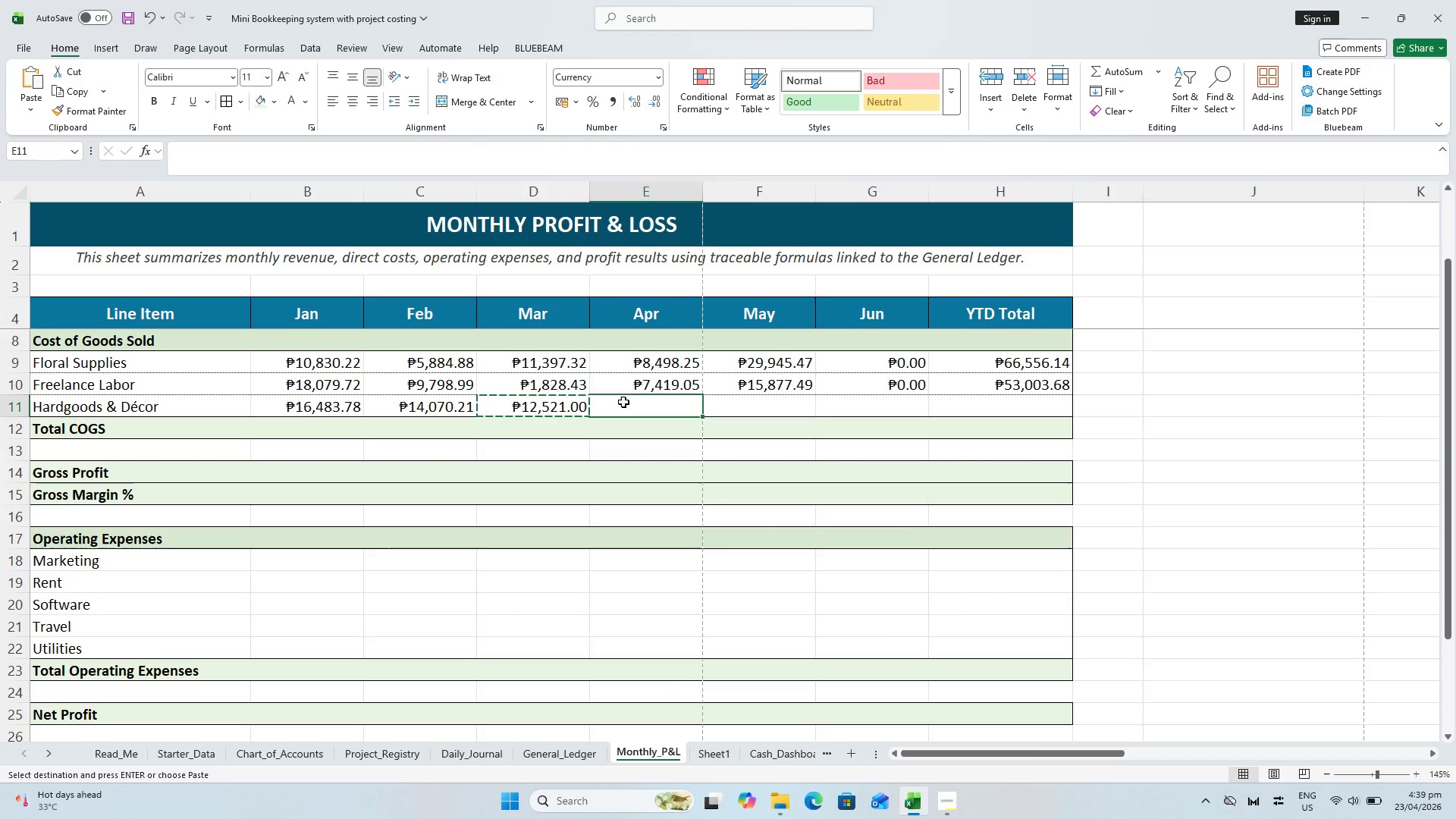 
key(Alt+Control+V)
 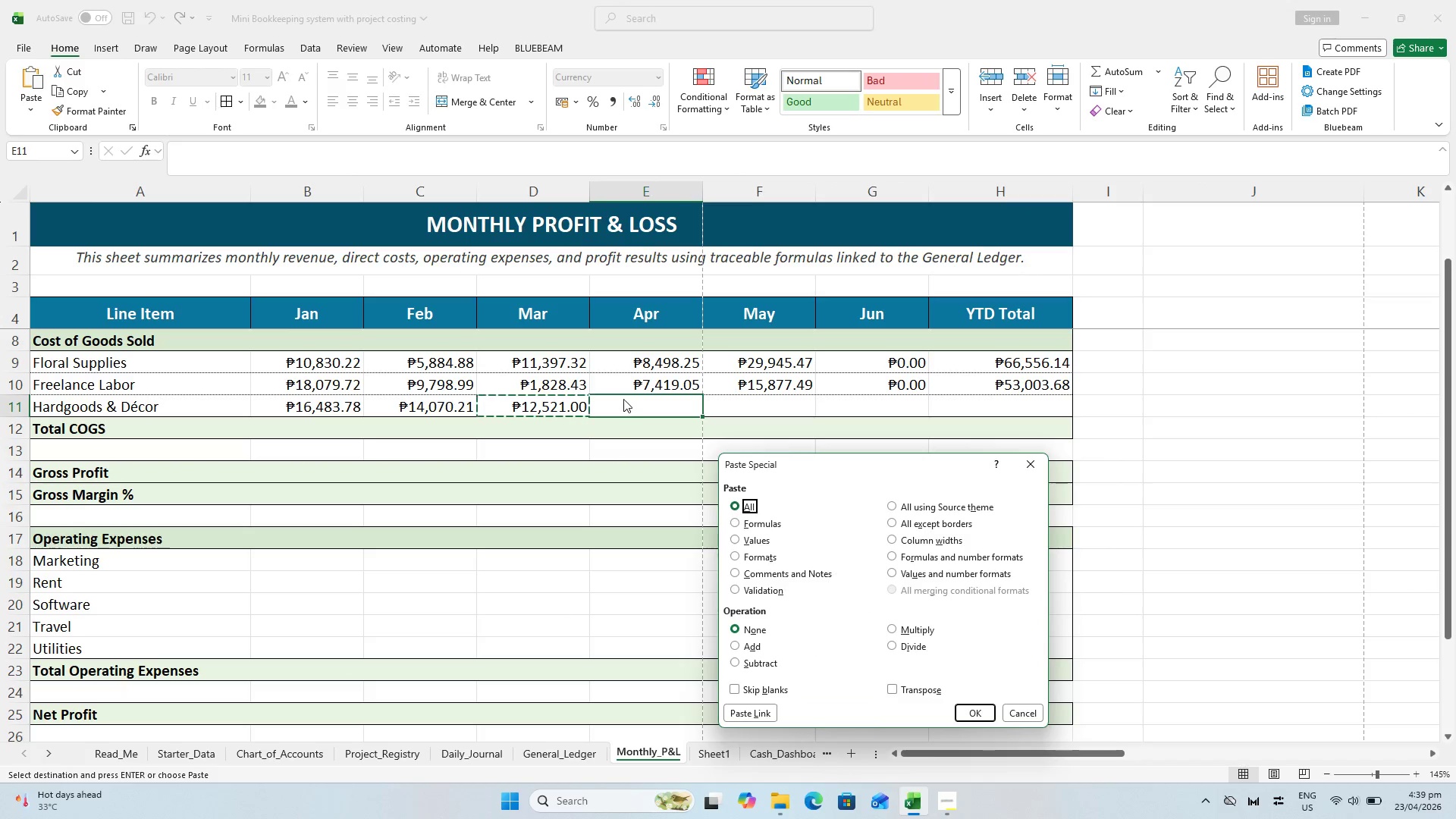 
key(ArrowDown)
 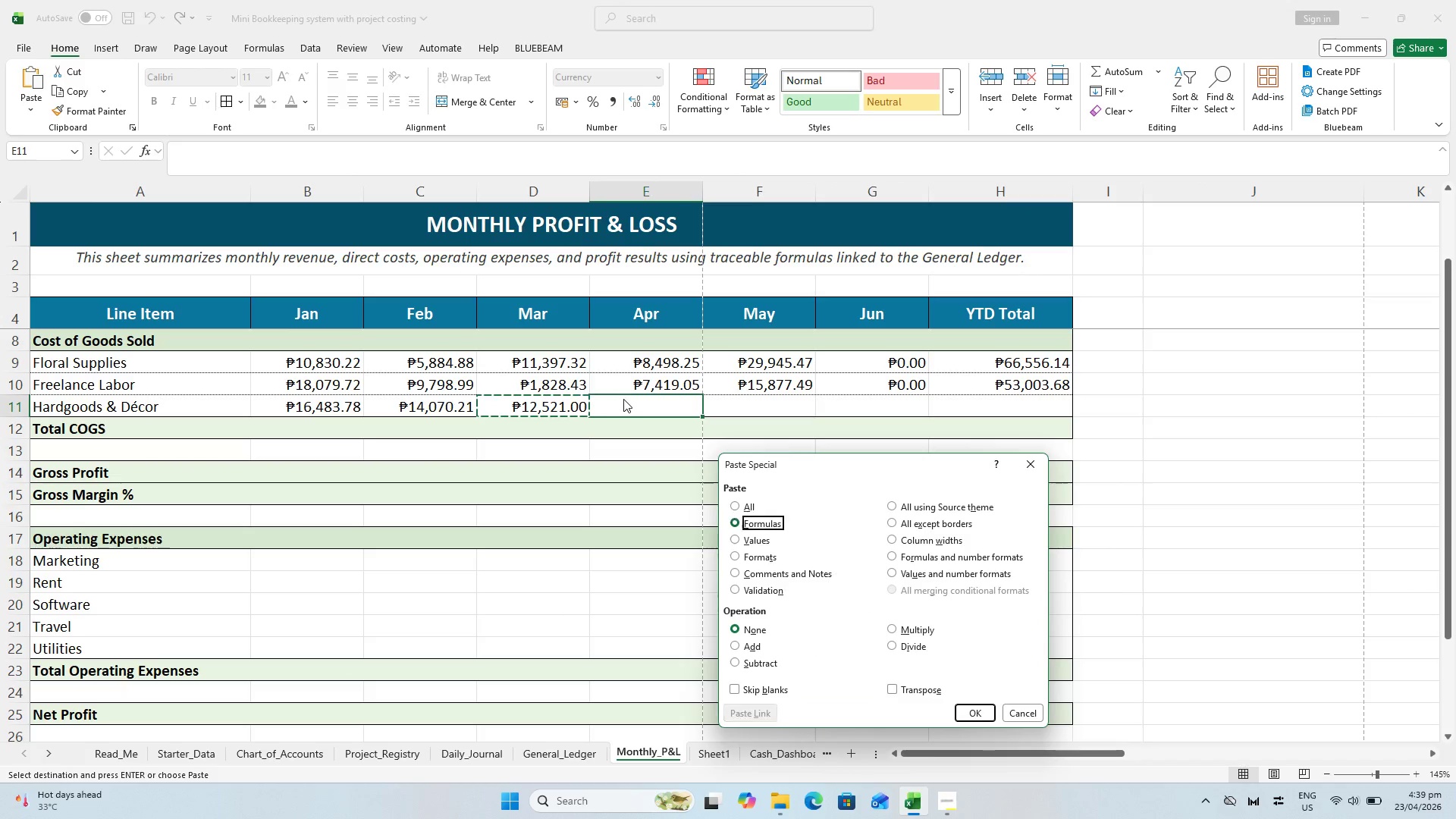 
key(Enter)
 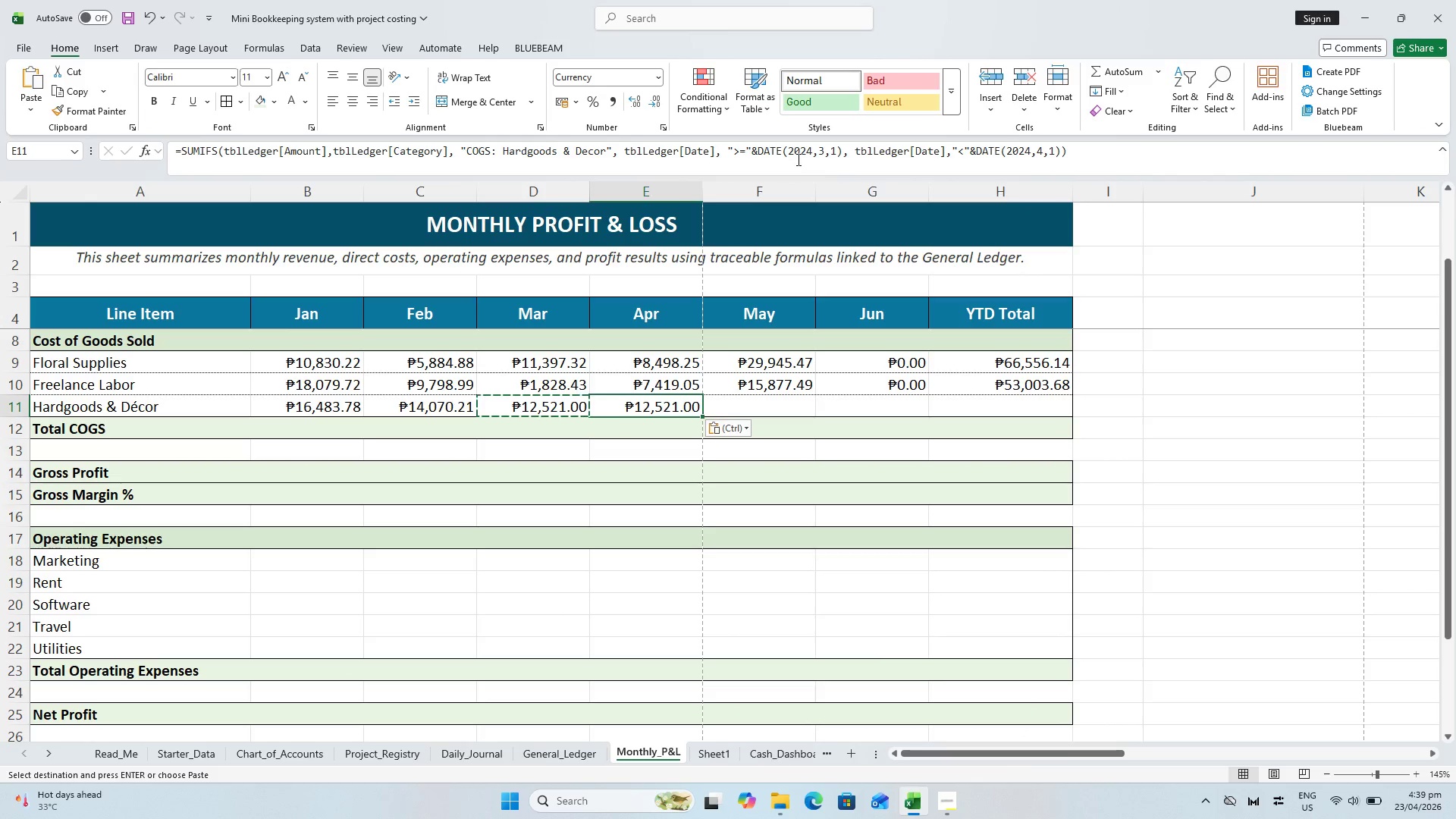 
left_click([824, 144])
 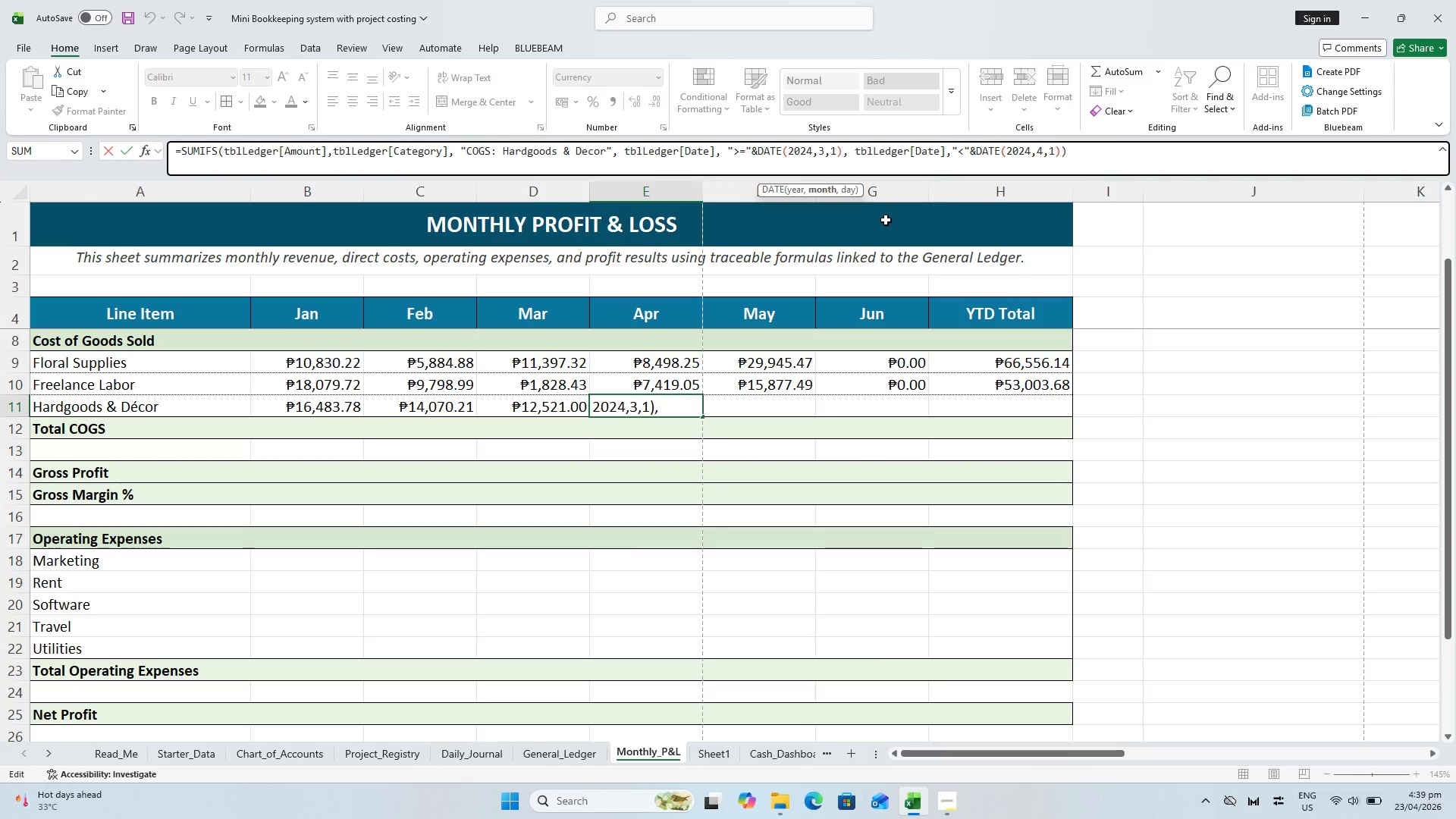 
key(Backspace)
 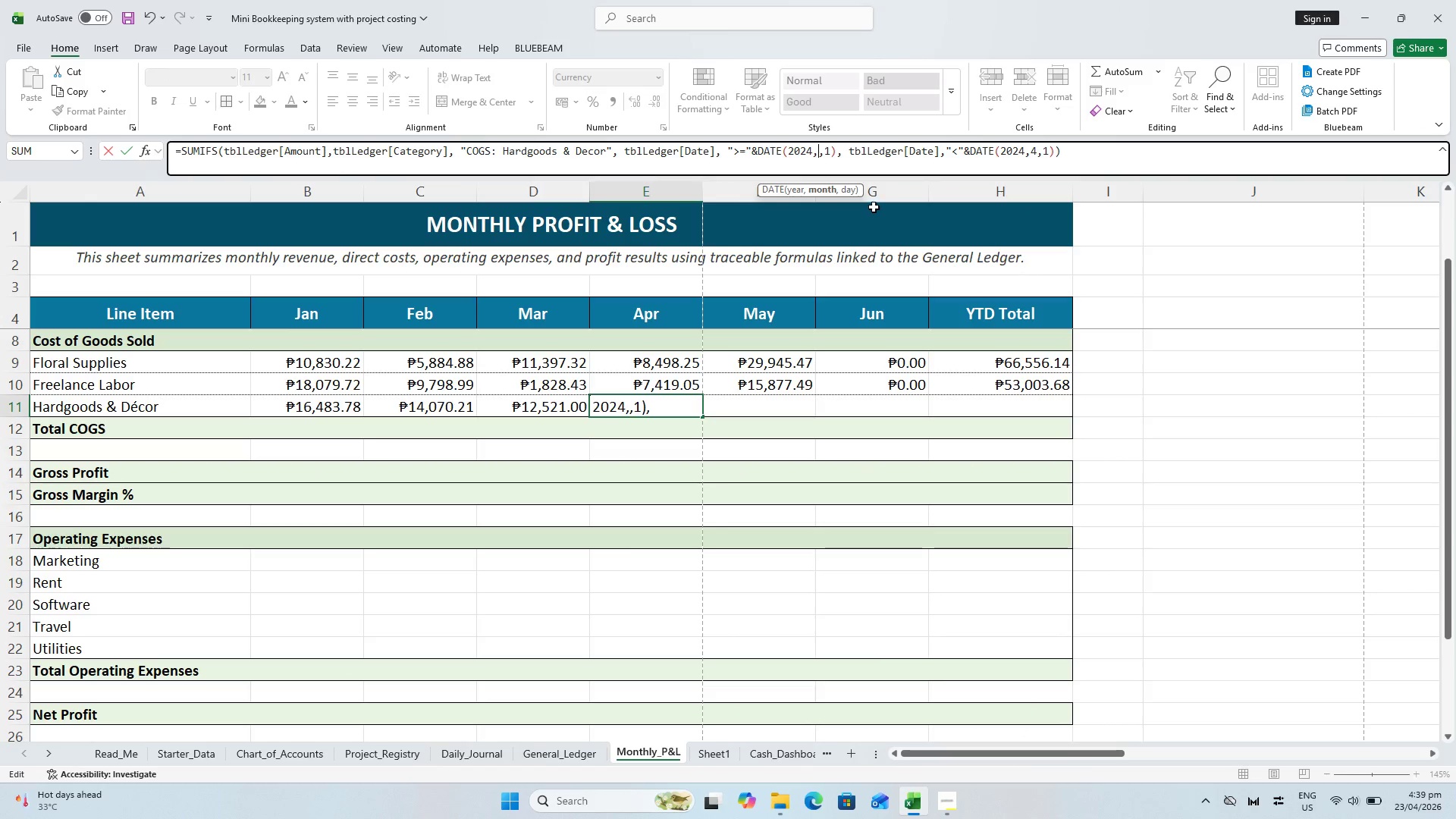 
key(4)
 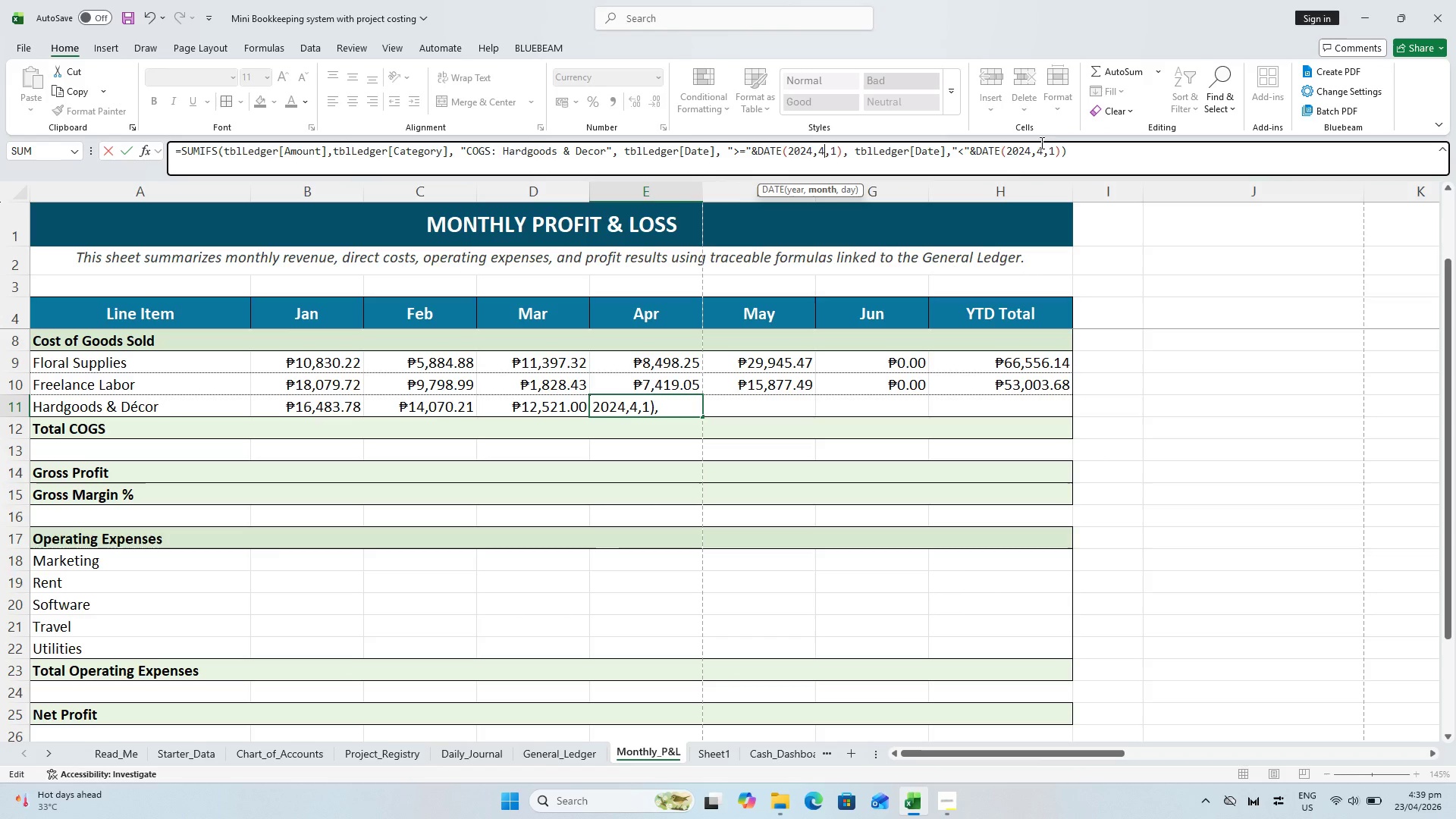 
left_click([1040, 144])
 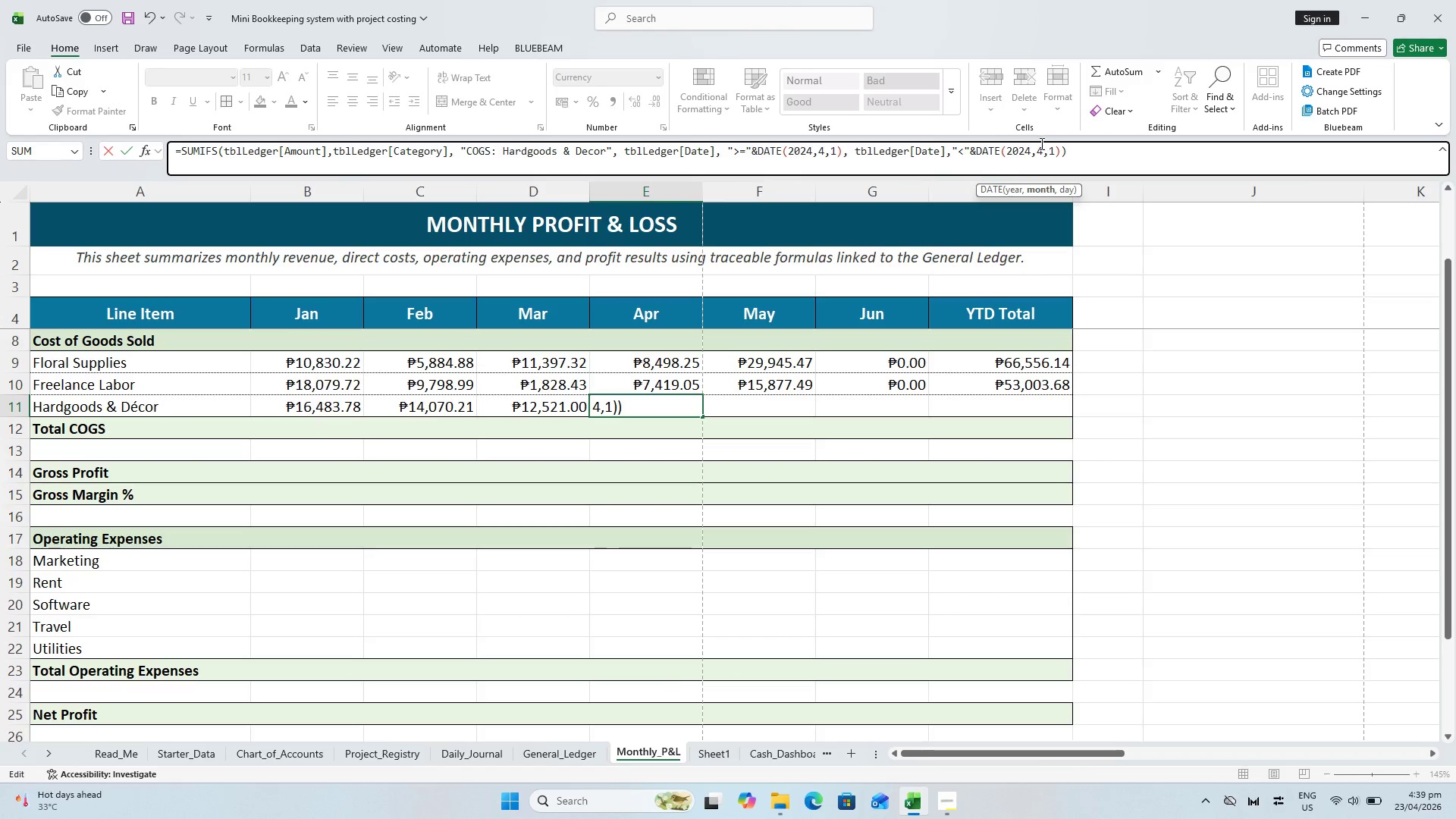 
left_click([1040, 148])
 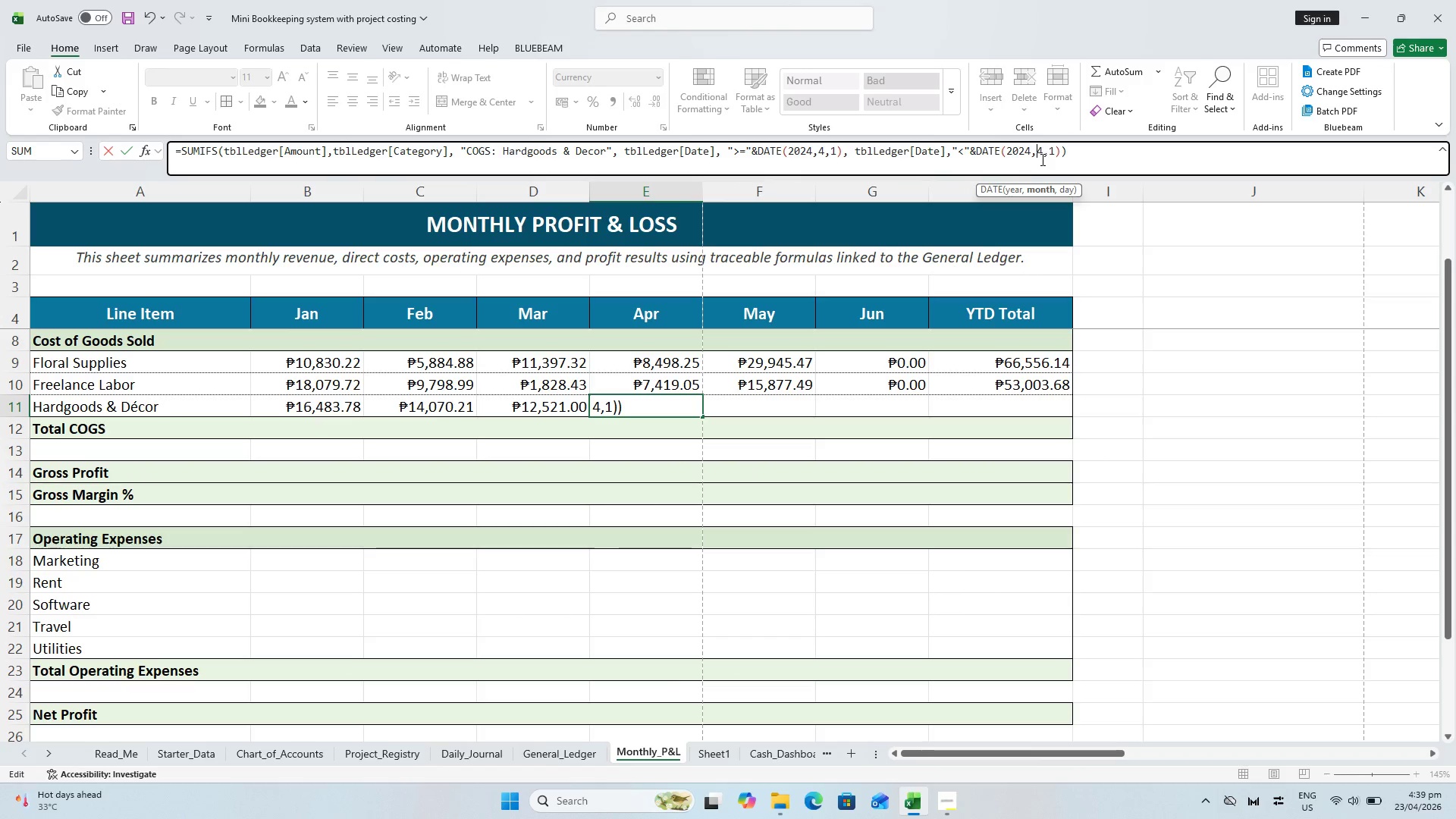 
left_click([1042, 153])
 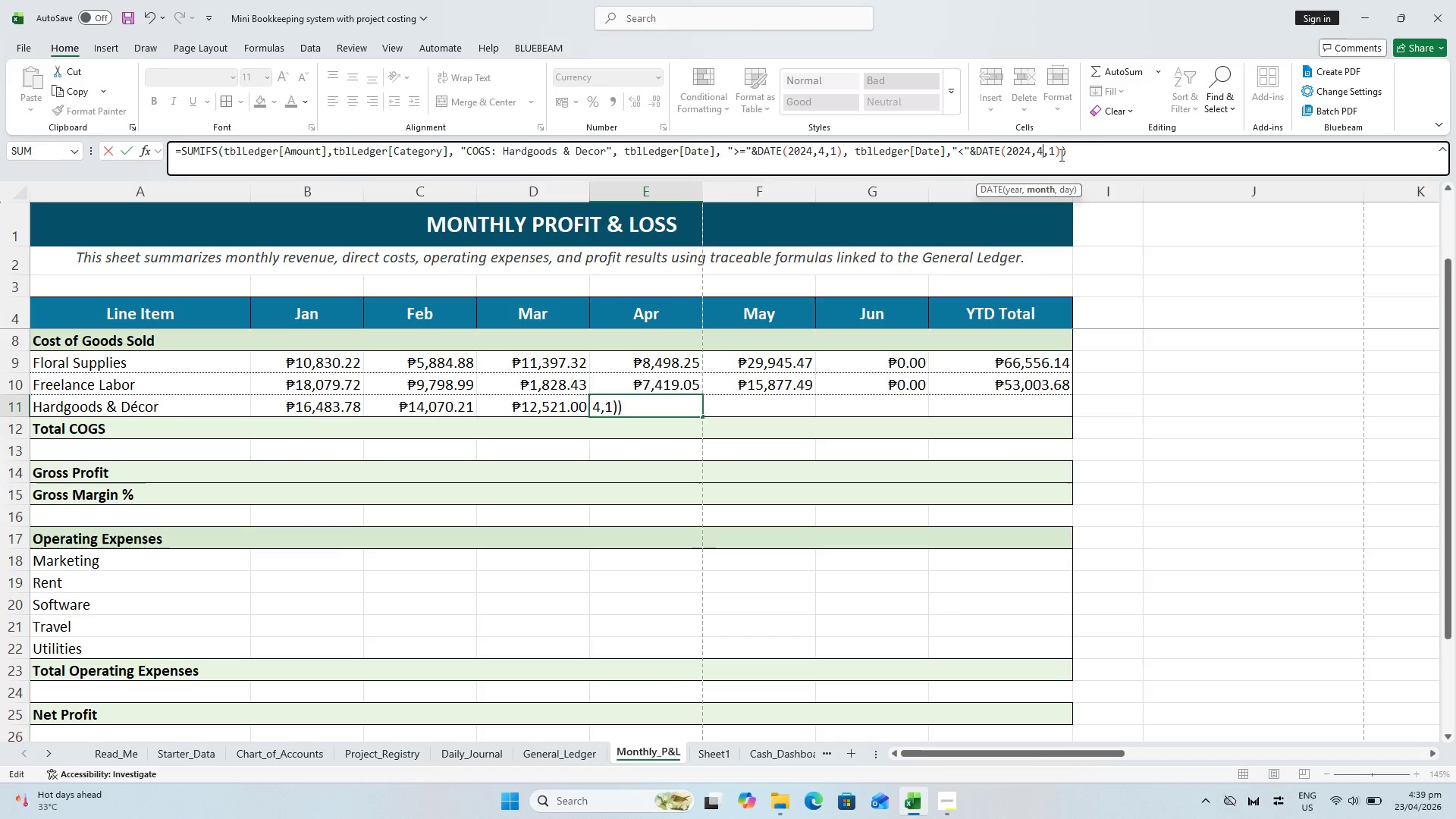 
key(Backspace)
 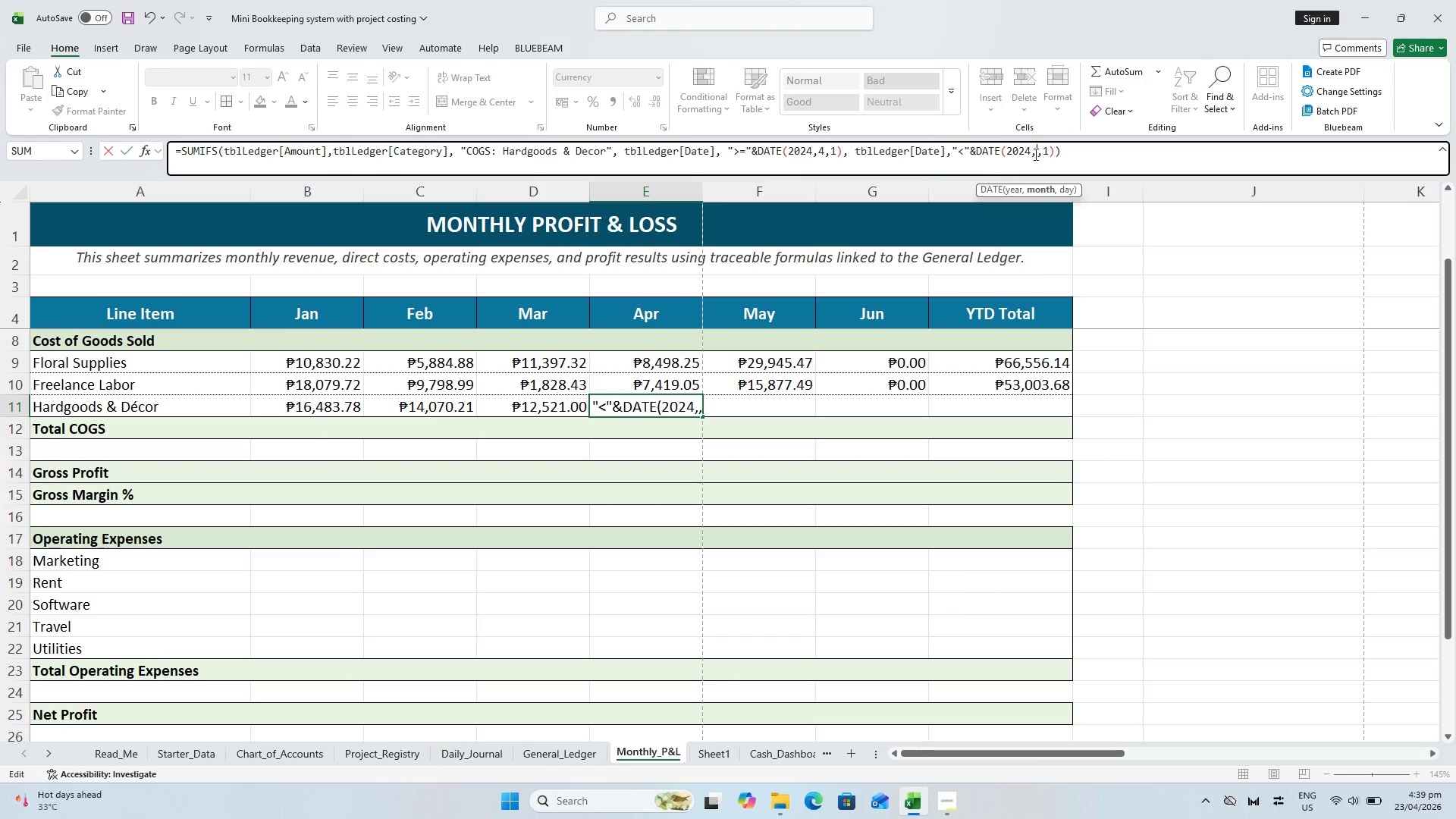 
key(5)
 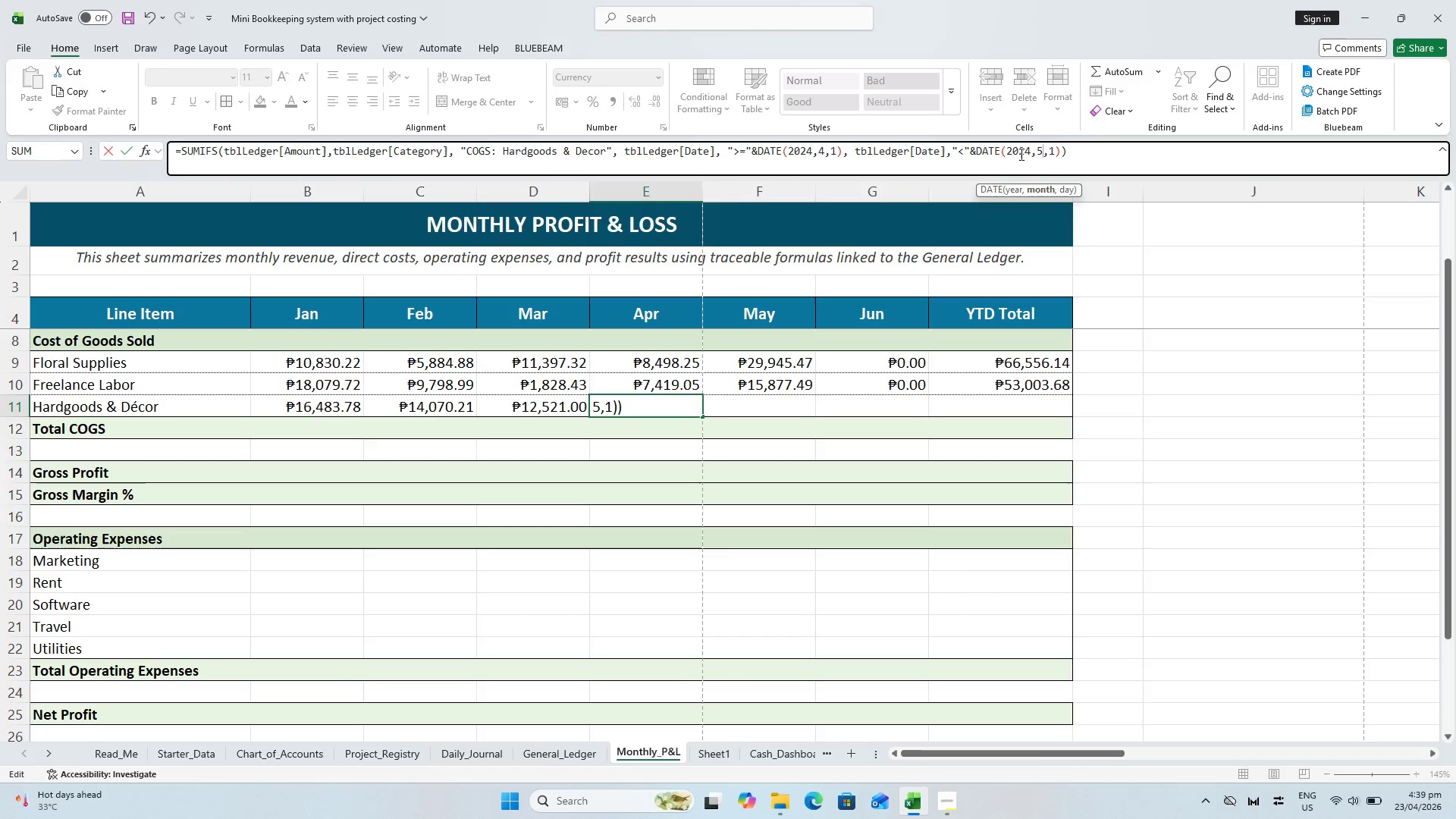 
key(Enter)
 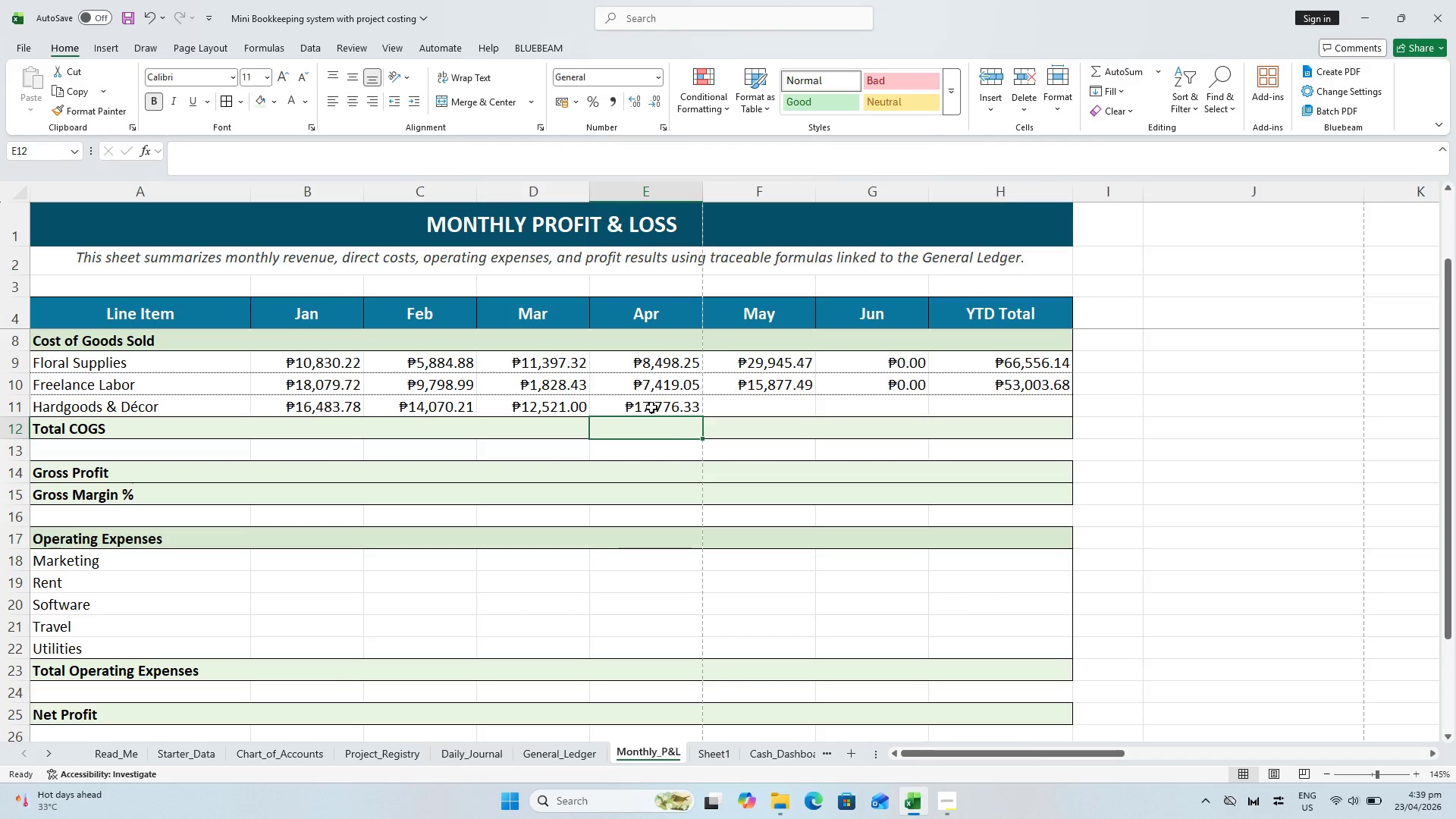 
left_click([633, 407])
 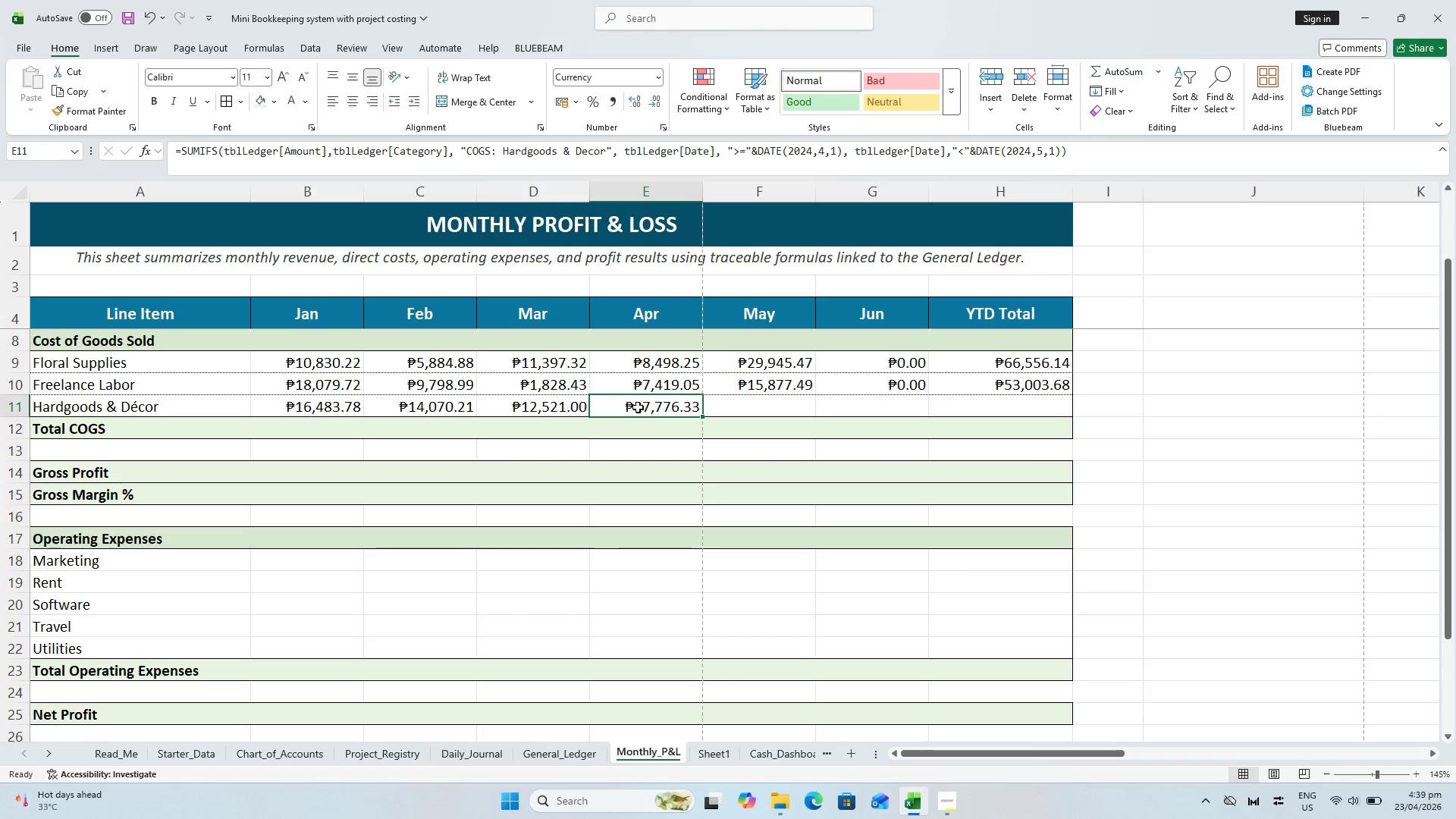 
key(Control+C)
 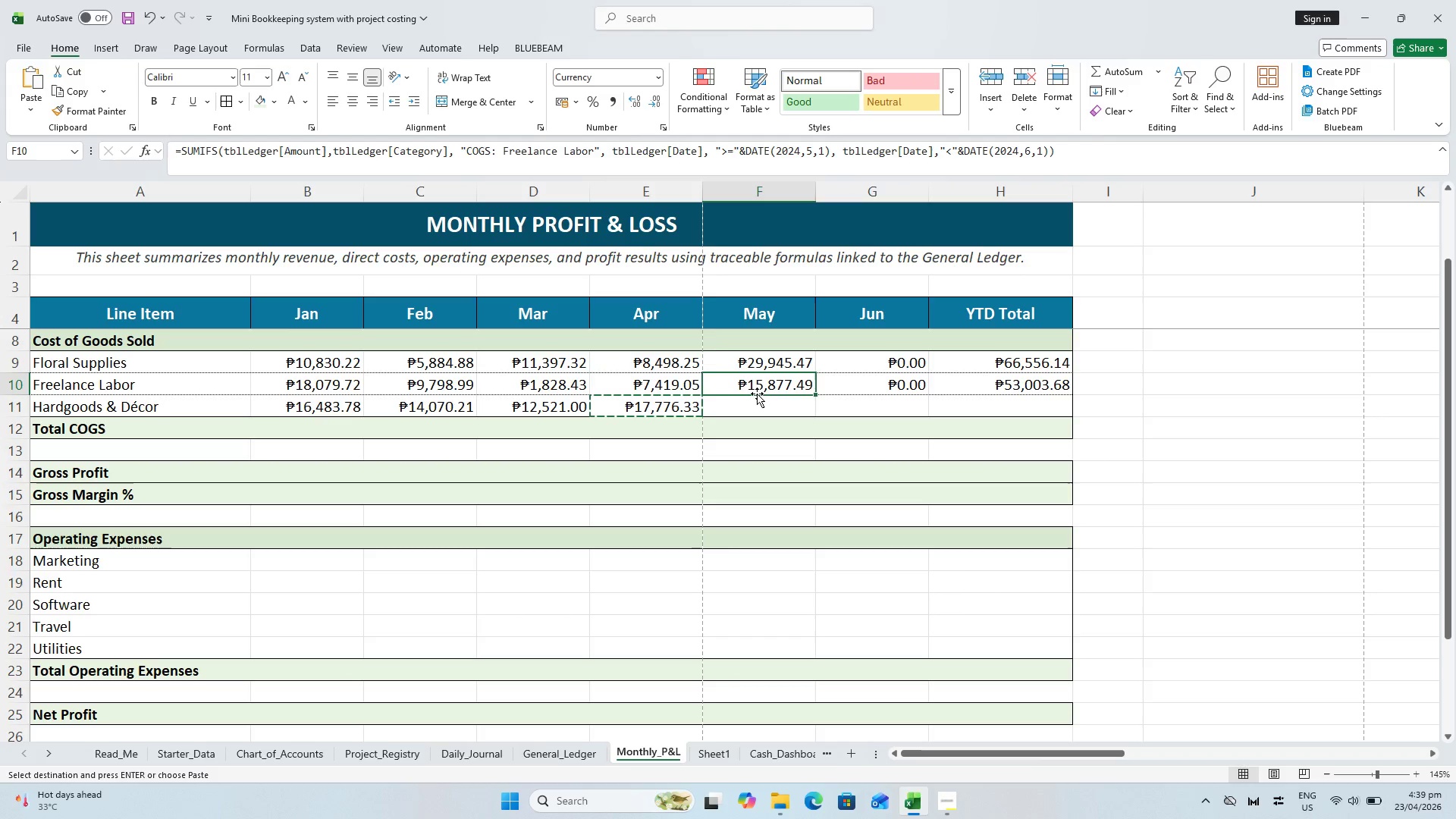 
double_click([757, 401])
 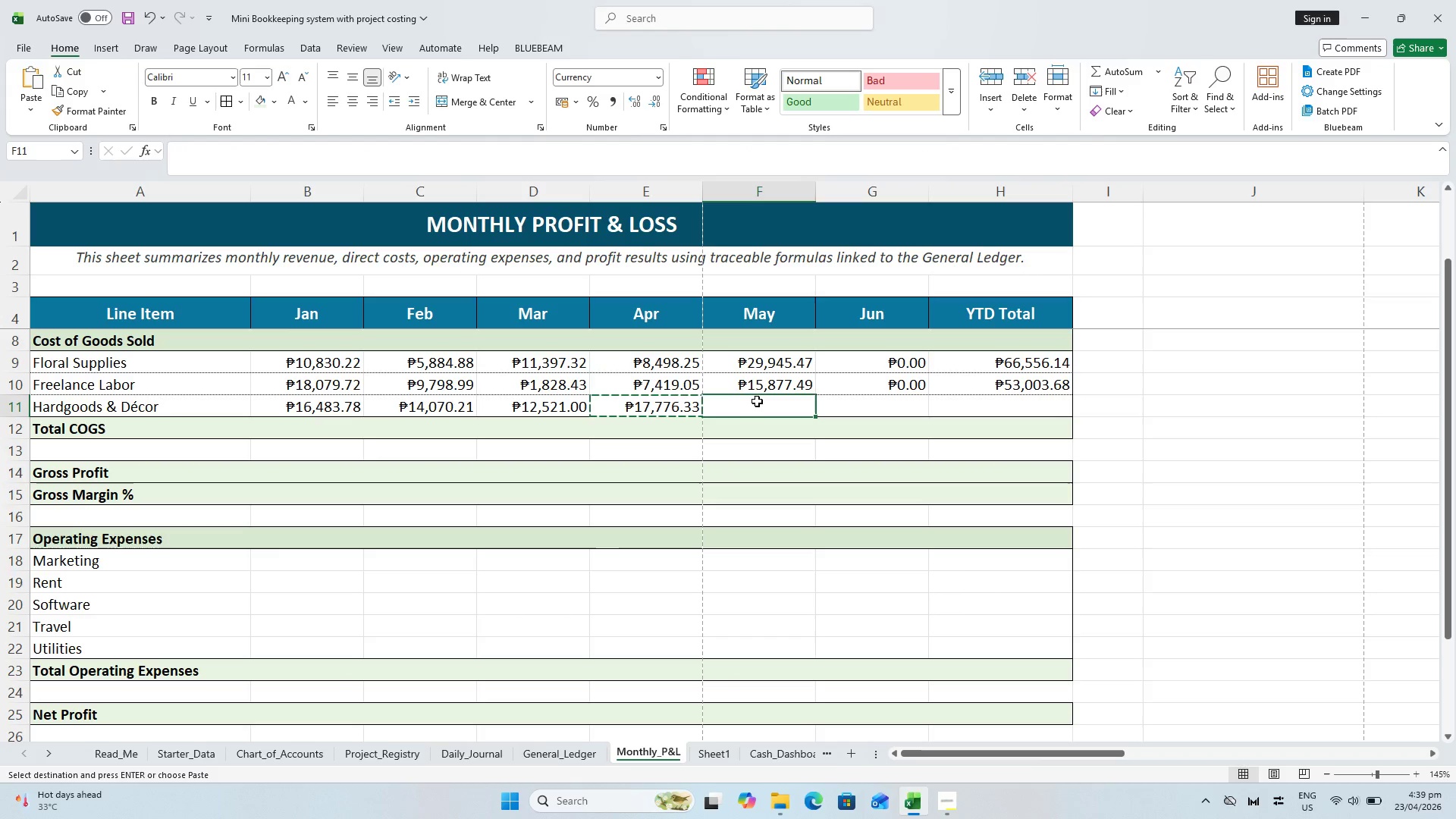 
key(Alt+Control+V)
 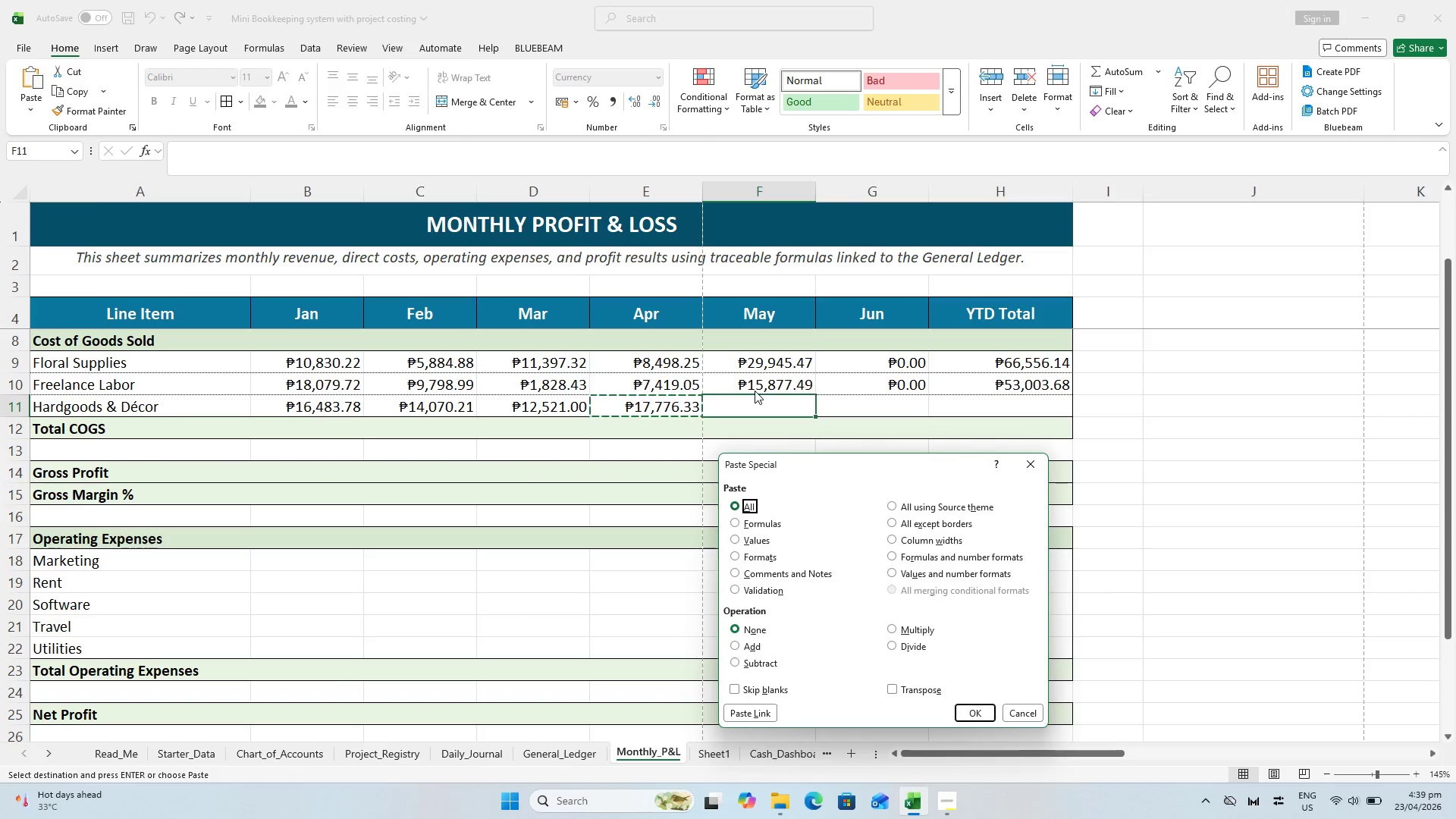 
key(ArrowDown)
 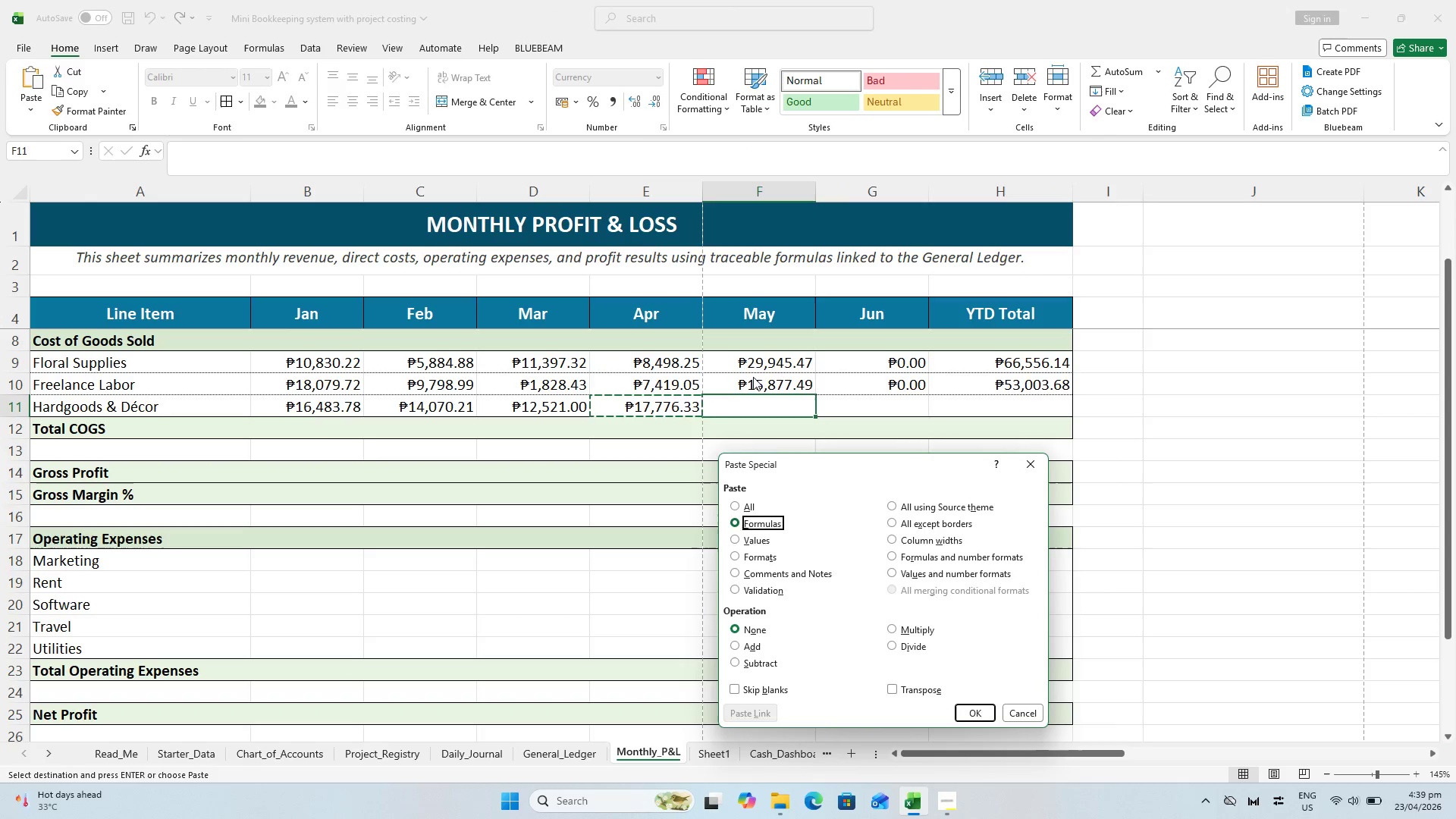 
key(Enter)
 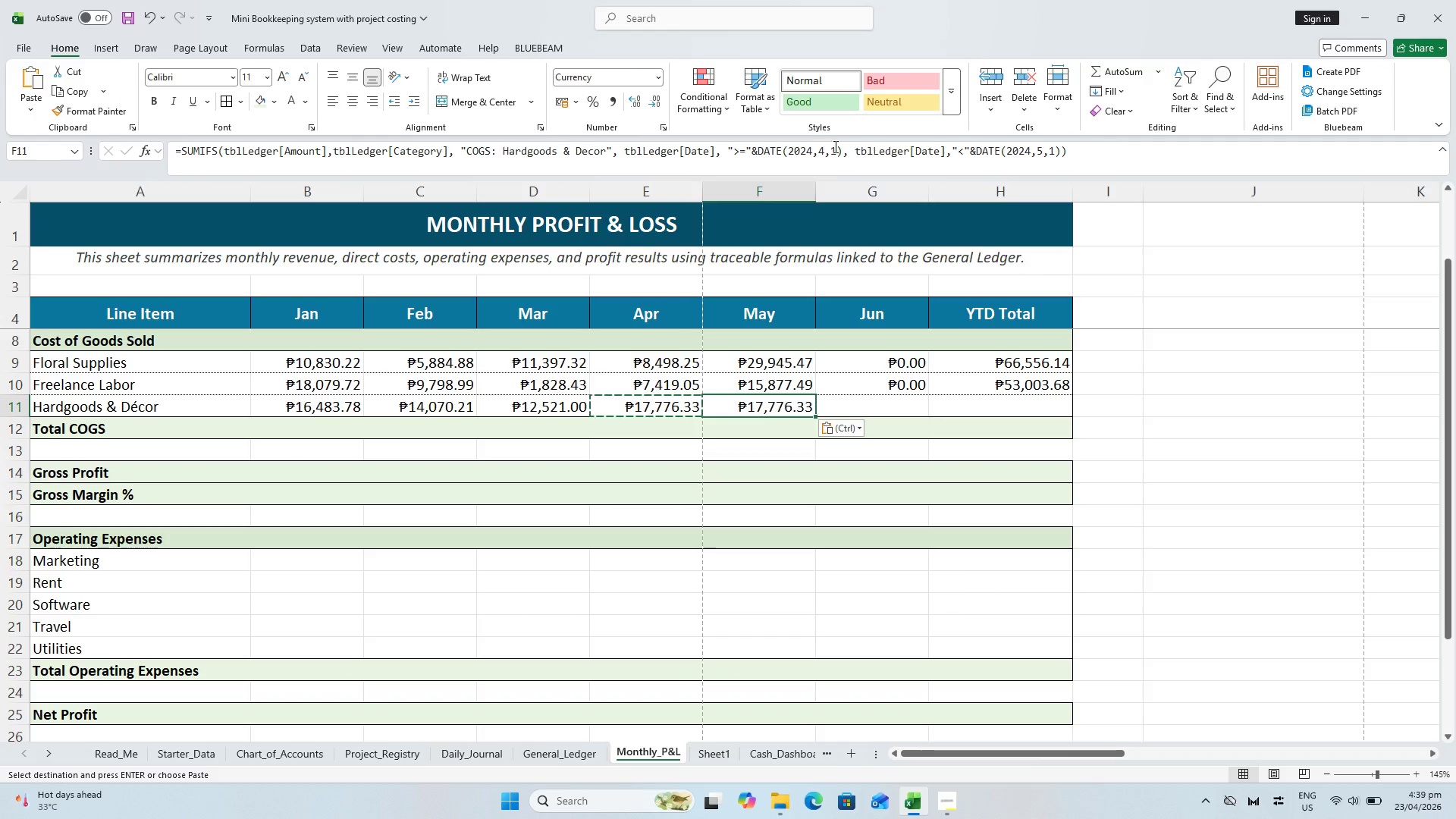 
left_click([820, 146])
 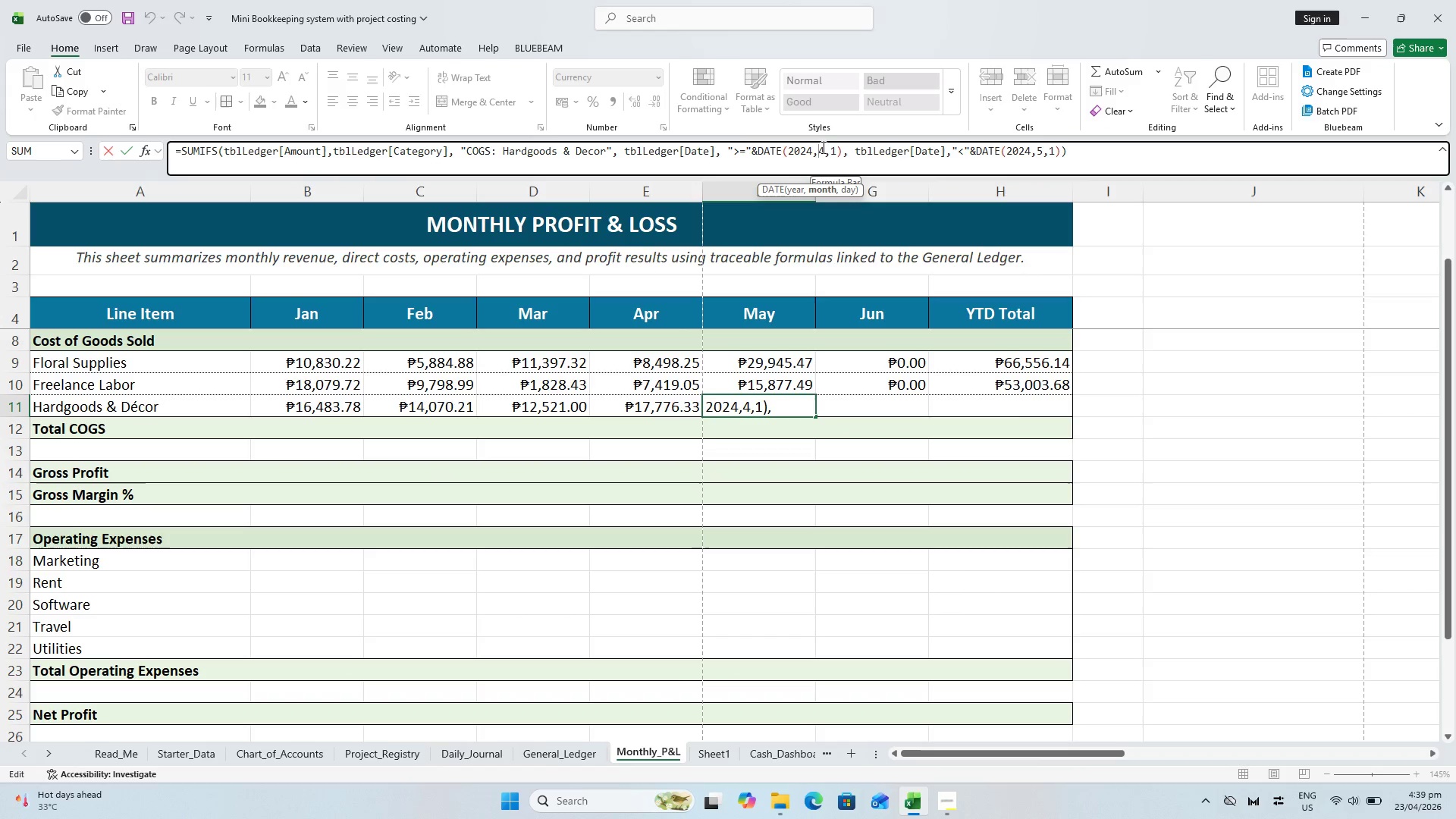 
left_click([822, 147])
 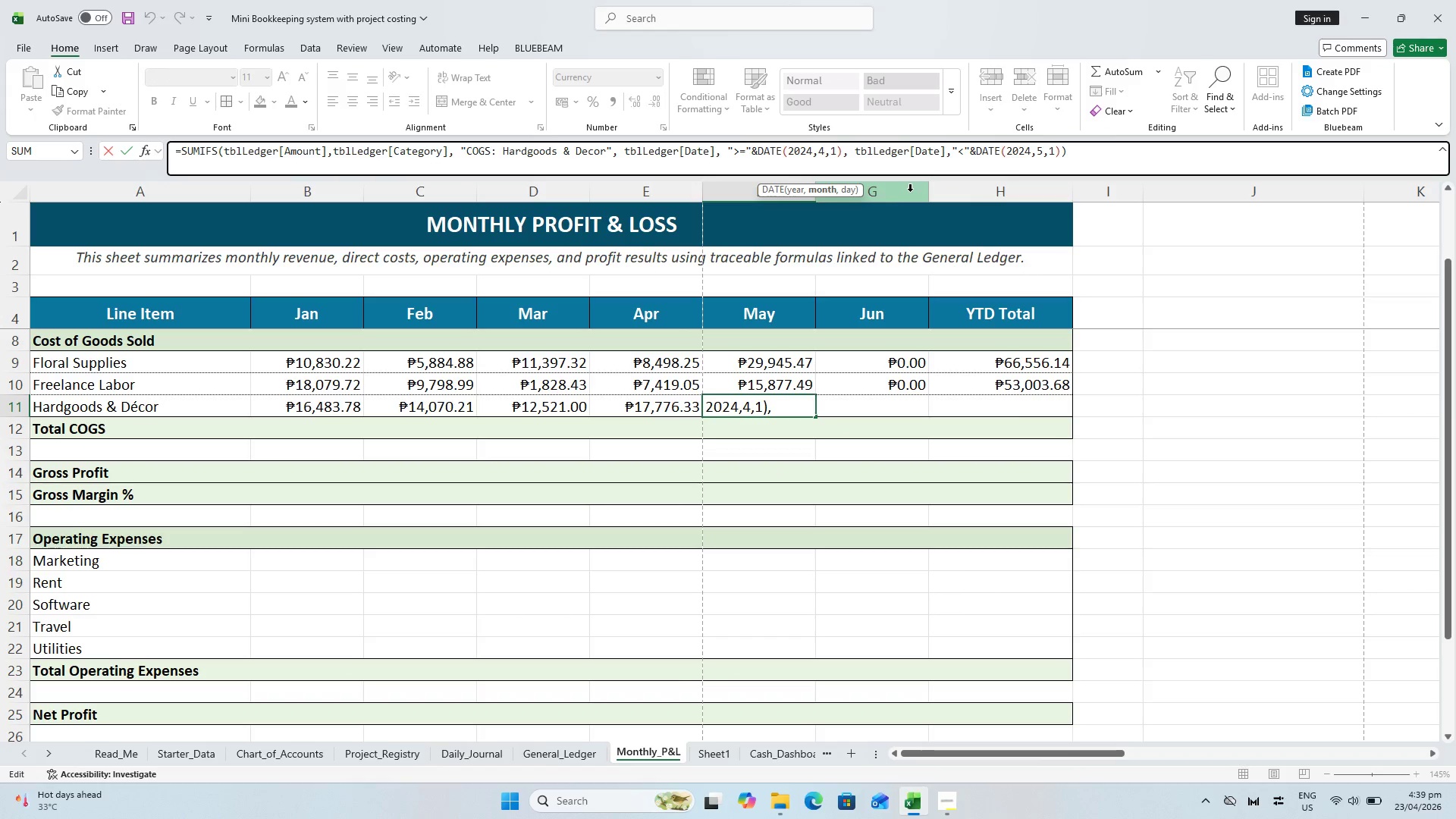 
key(Backspace)
 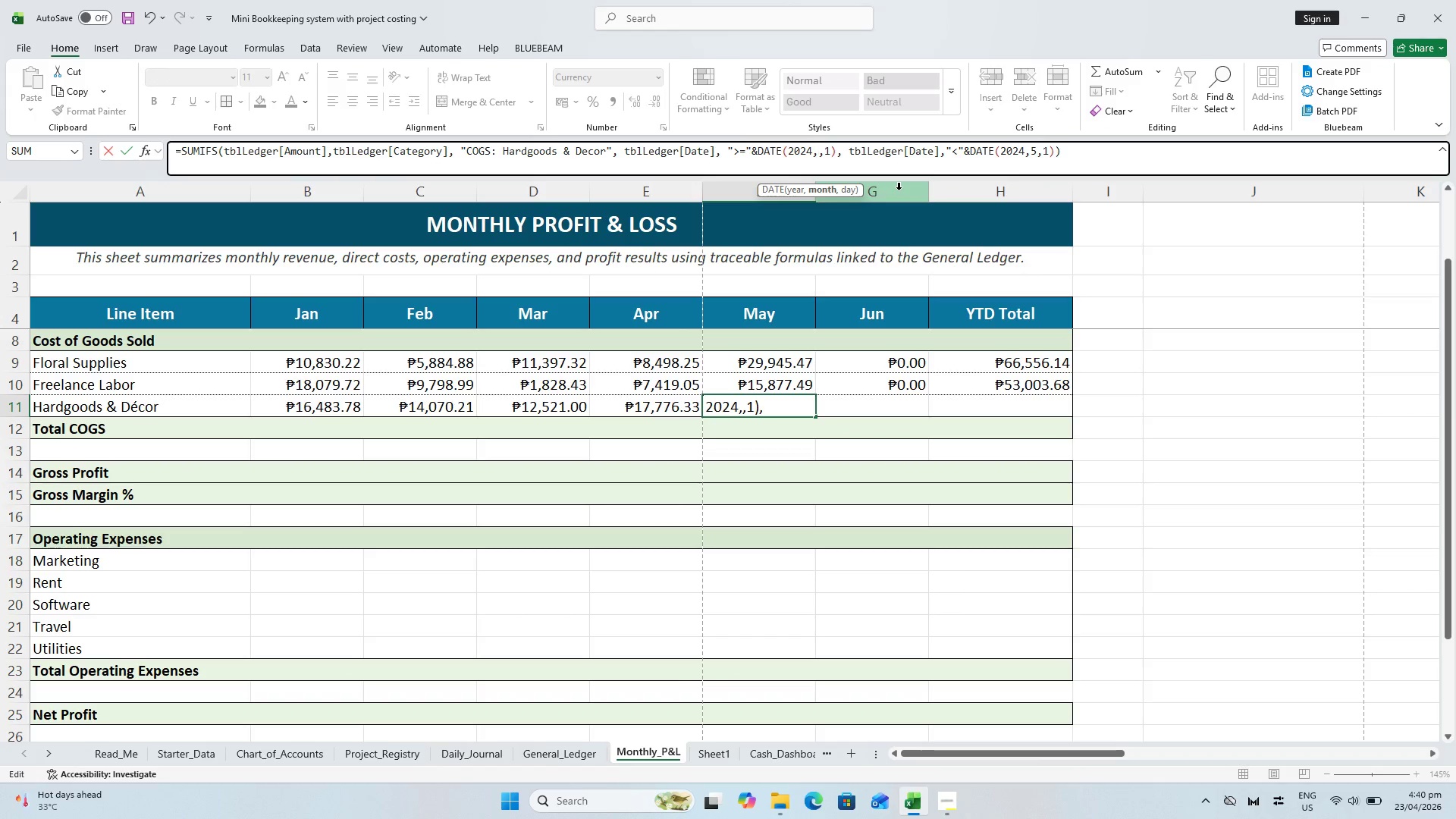 
key(5)
 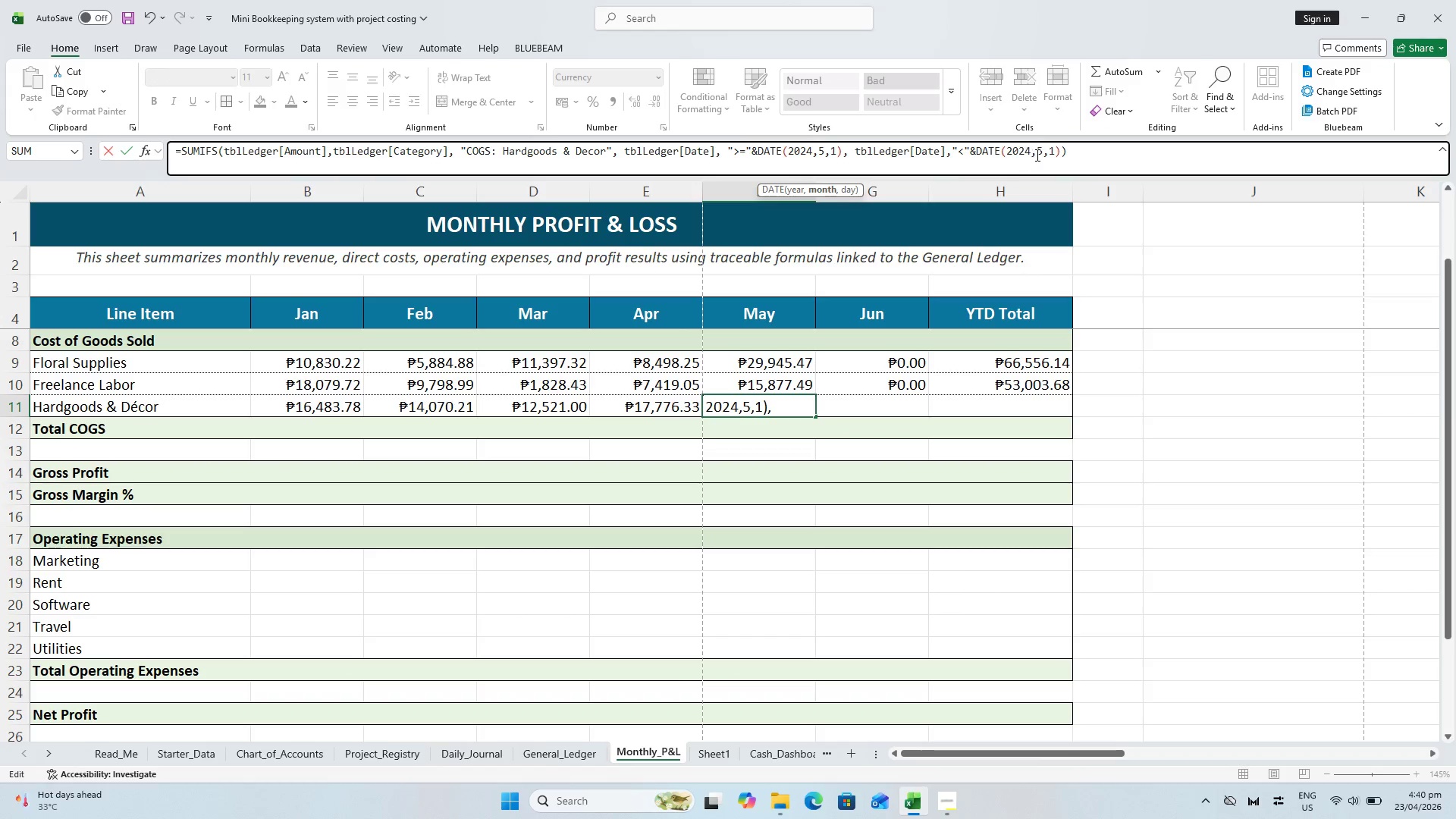 
left_click([1041, 155])
 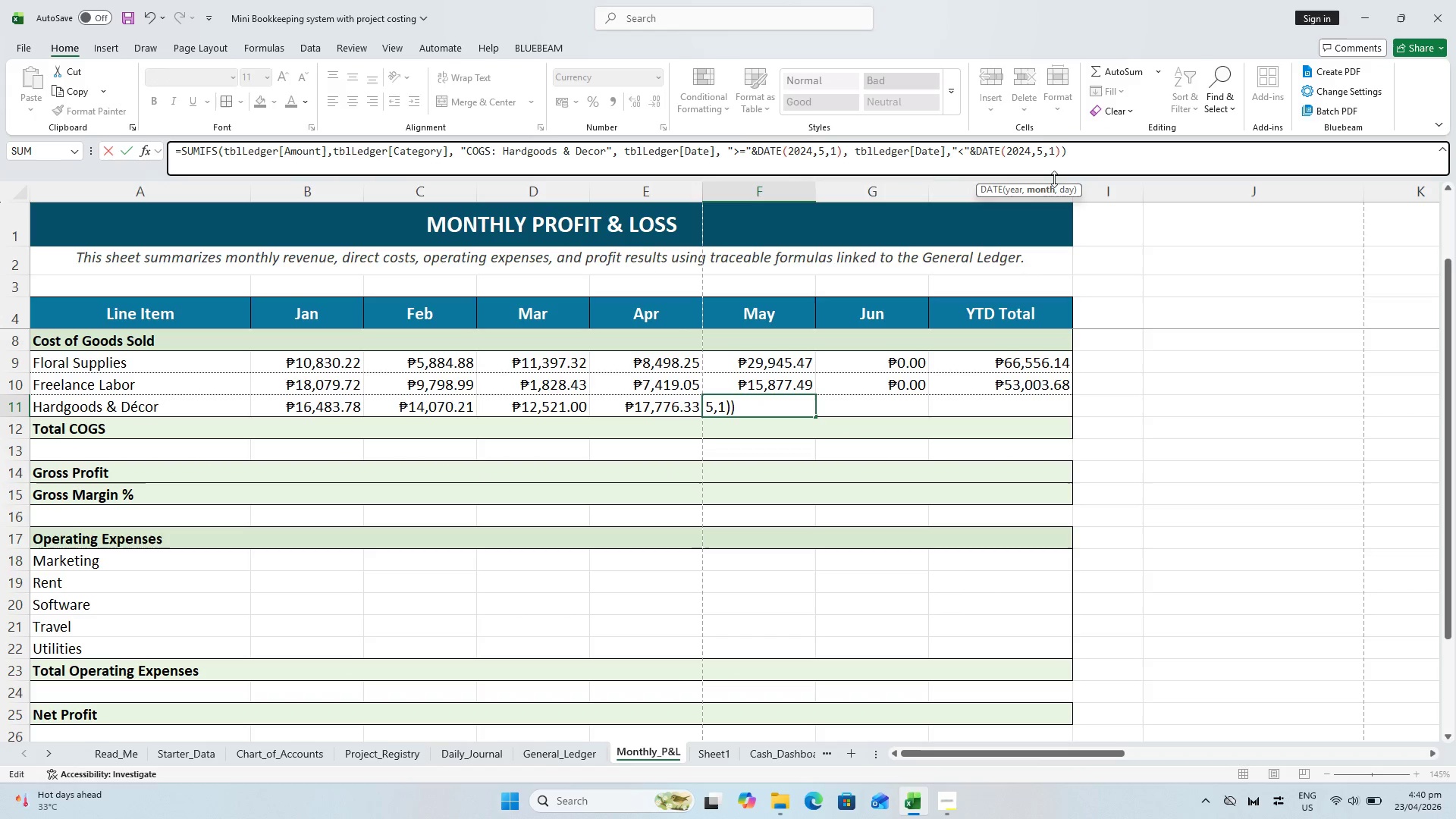 
key(Backspace)
 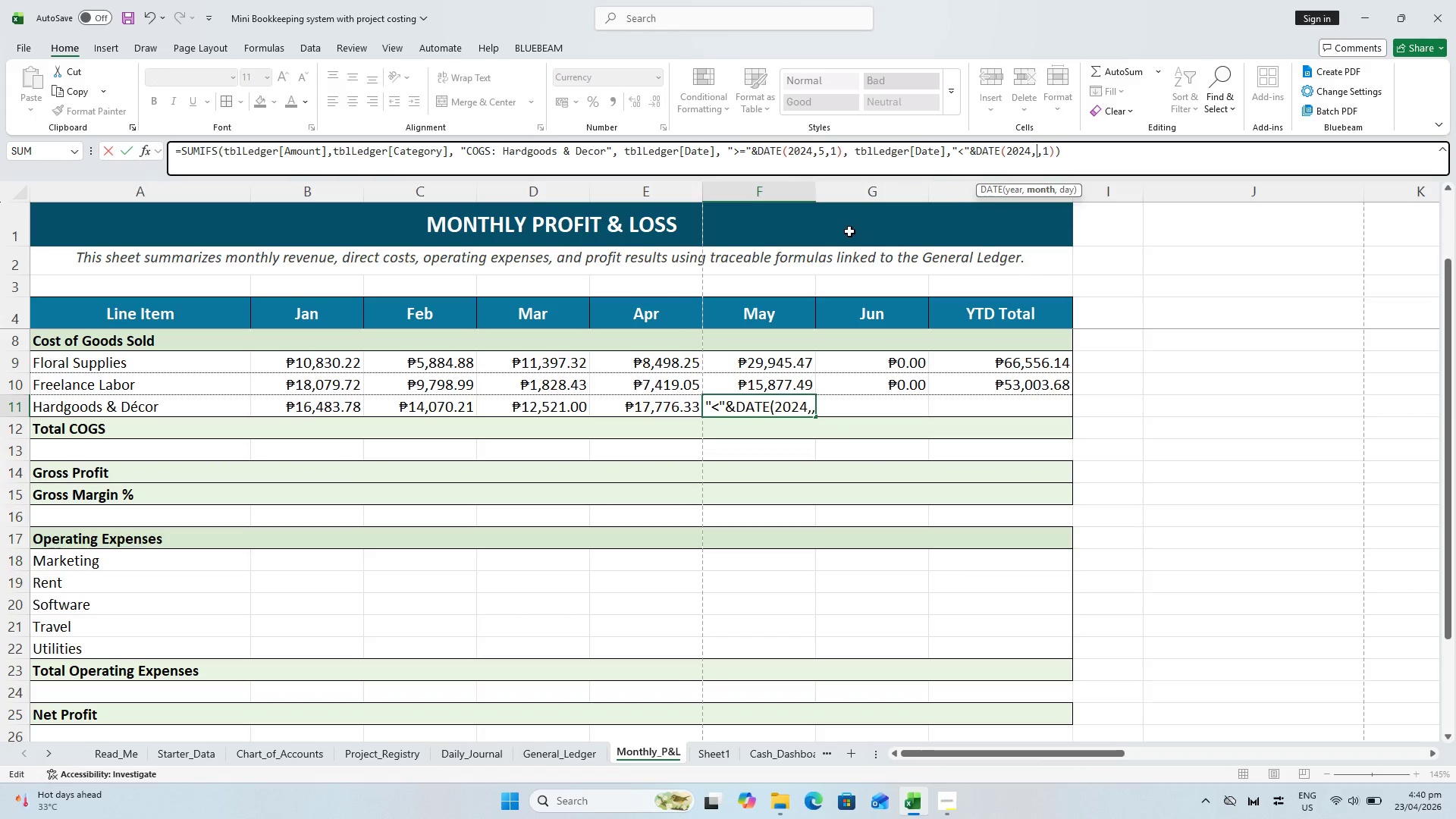 
key(6)
 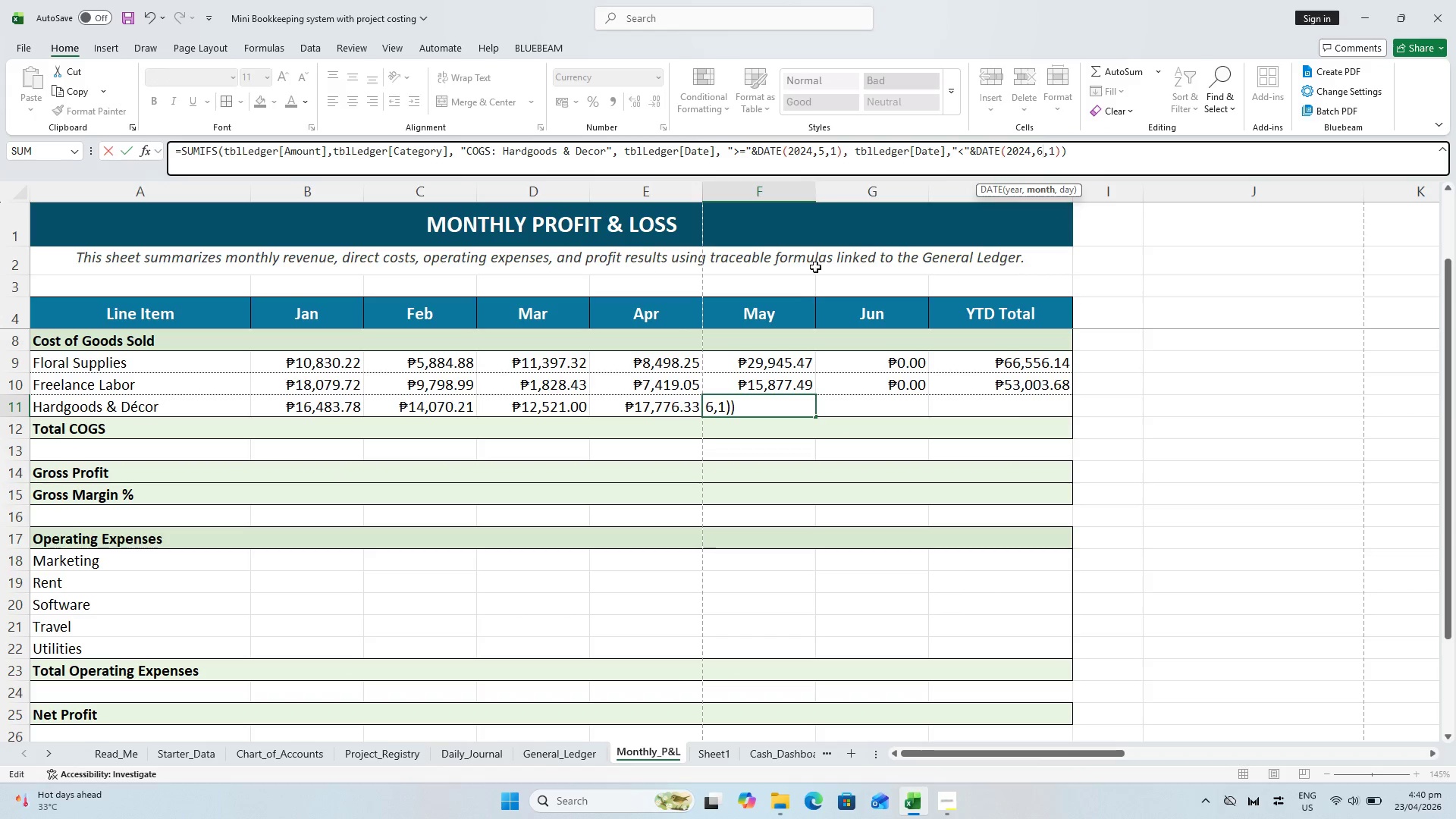 
key(Enter)
 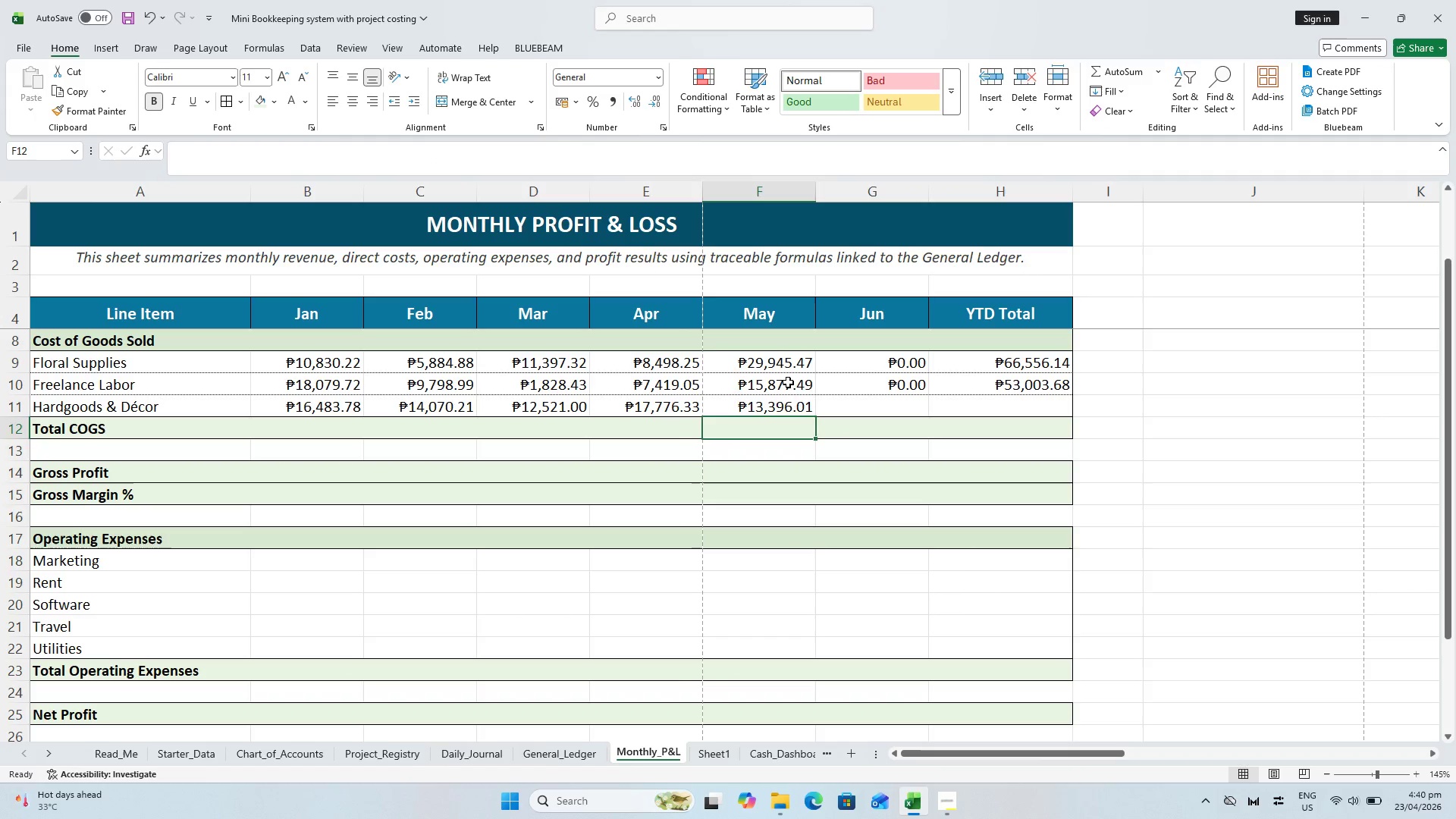 
left_click([789, 387])
 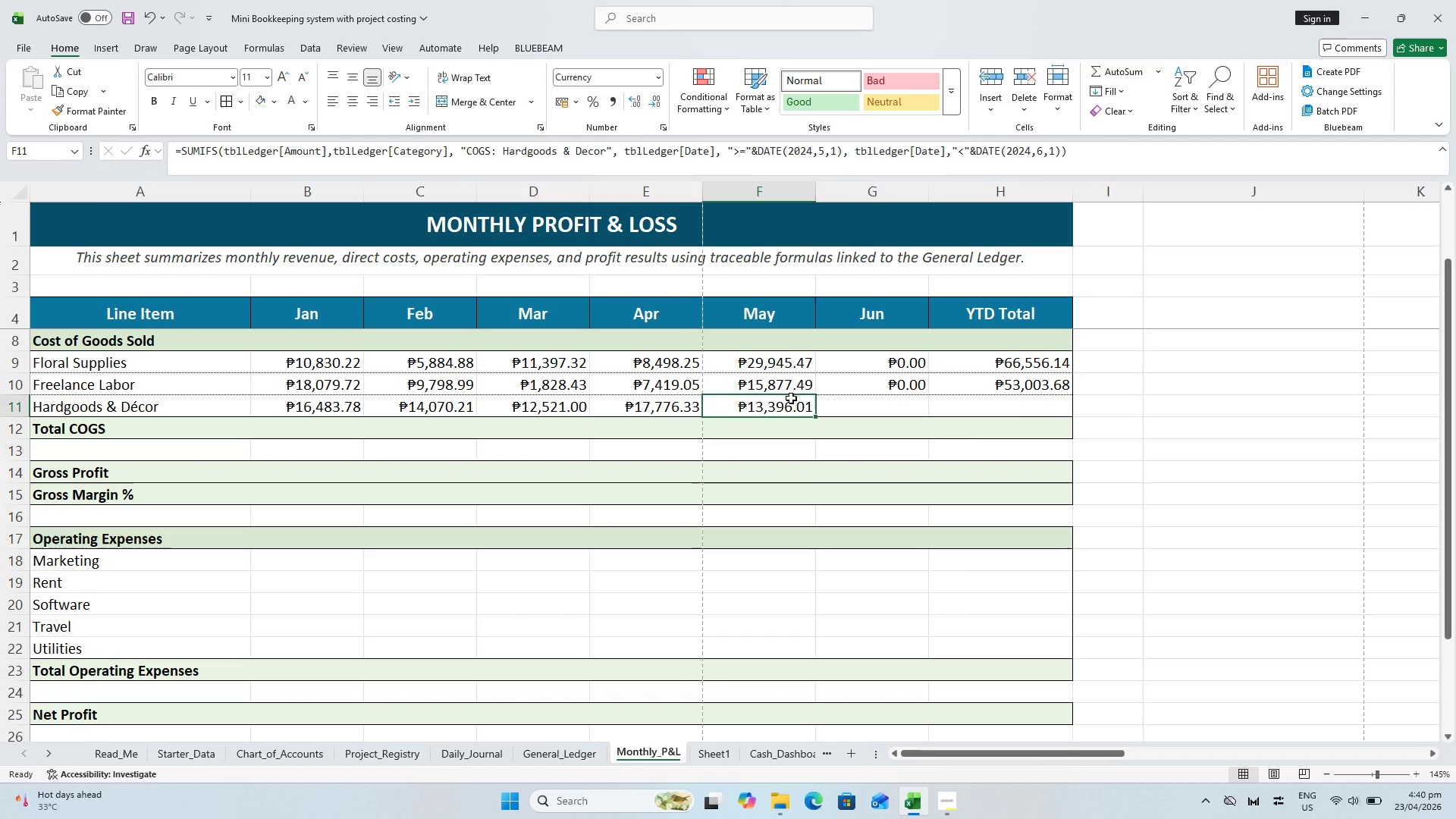 
double_click([791, 375])
 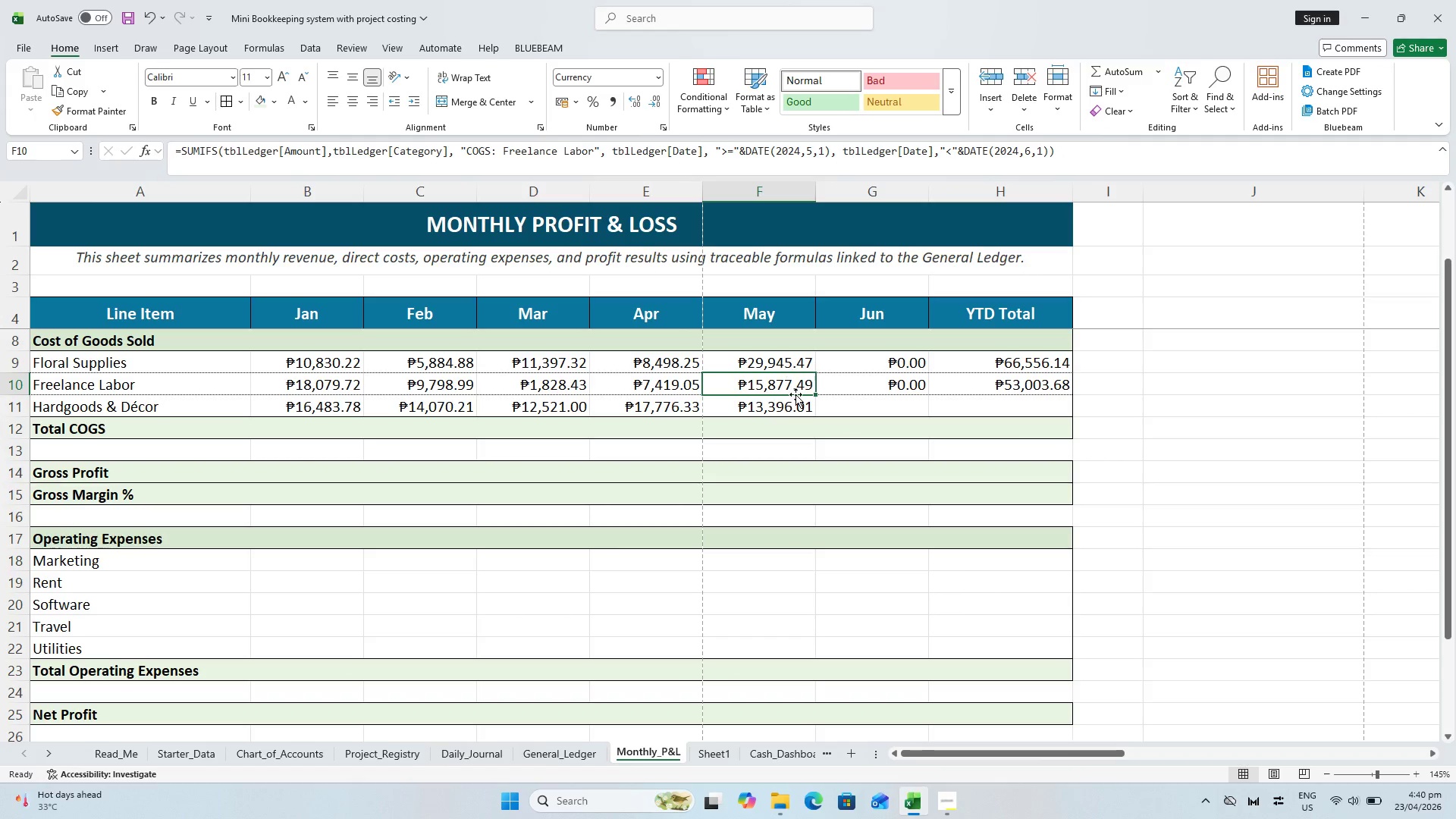 
triple_click([795, 395])
 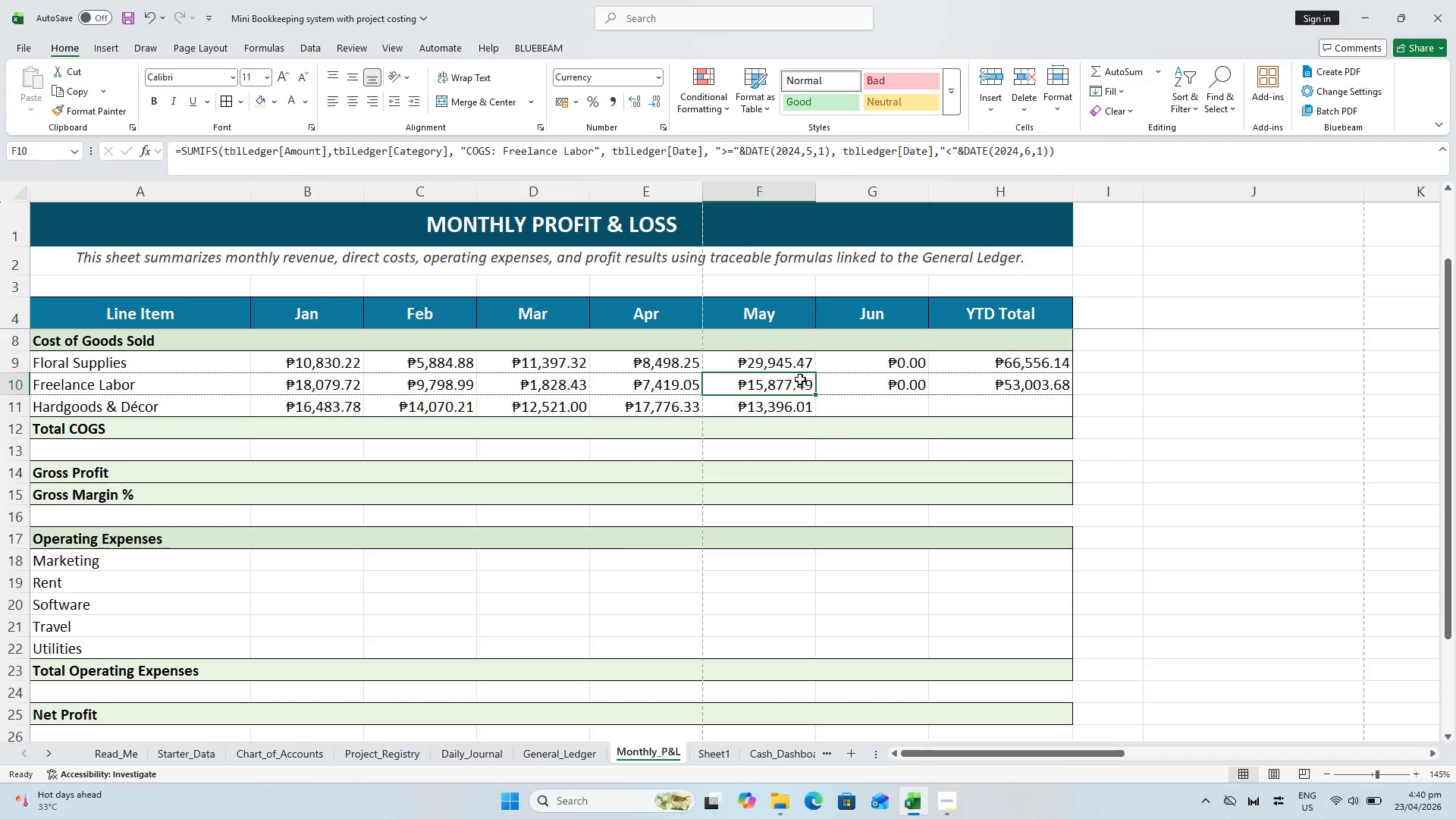 
triple_click([800, 379])
 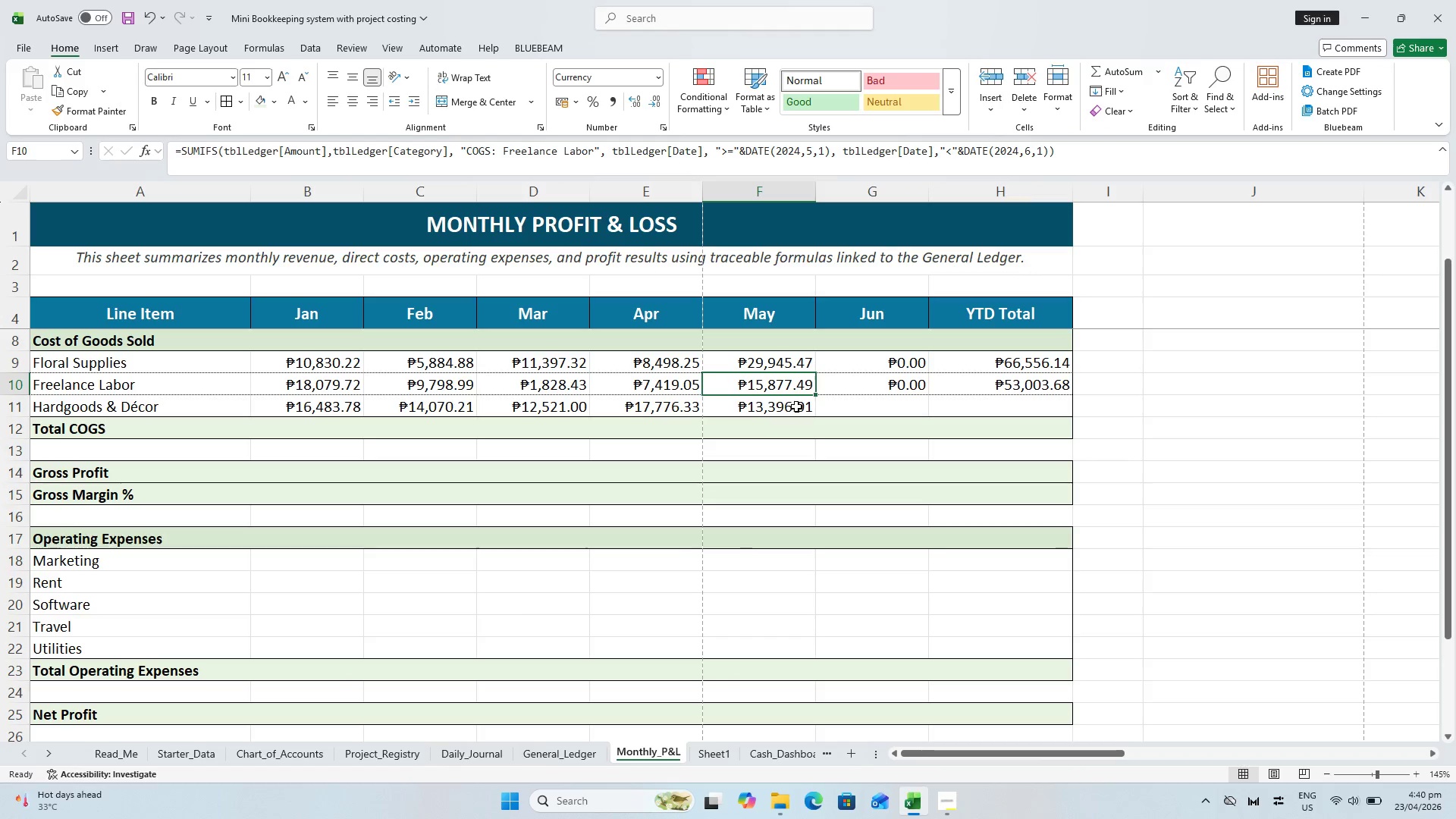 
left_click([796, 406])
 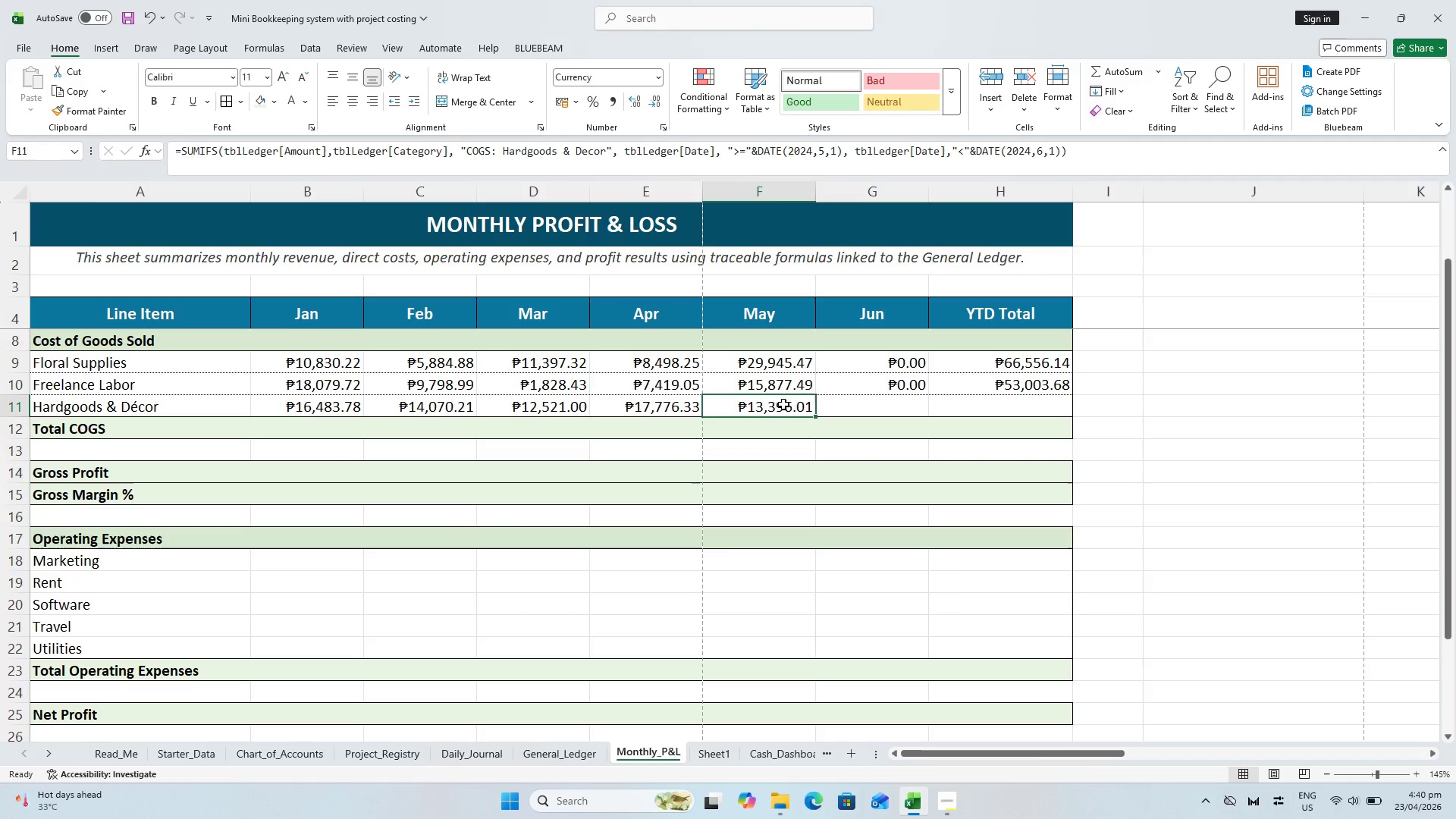 
key(Control+C)
 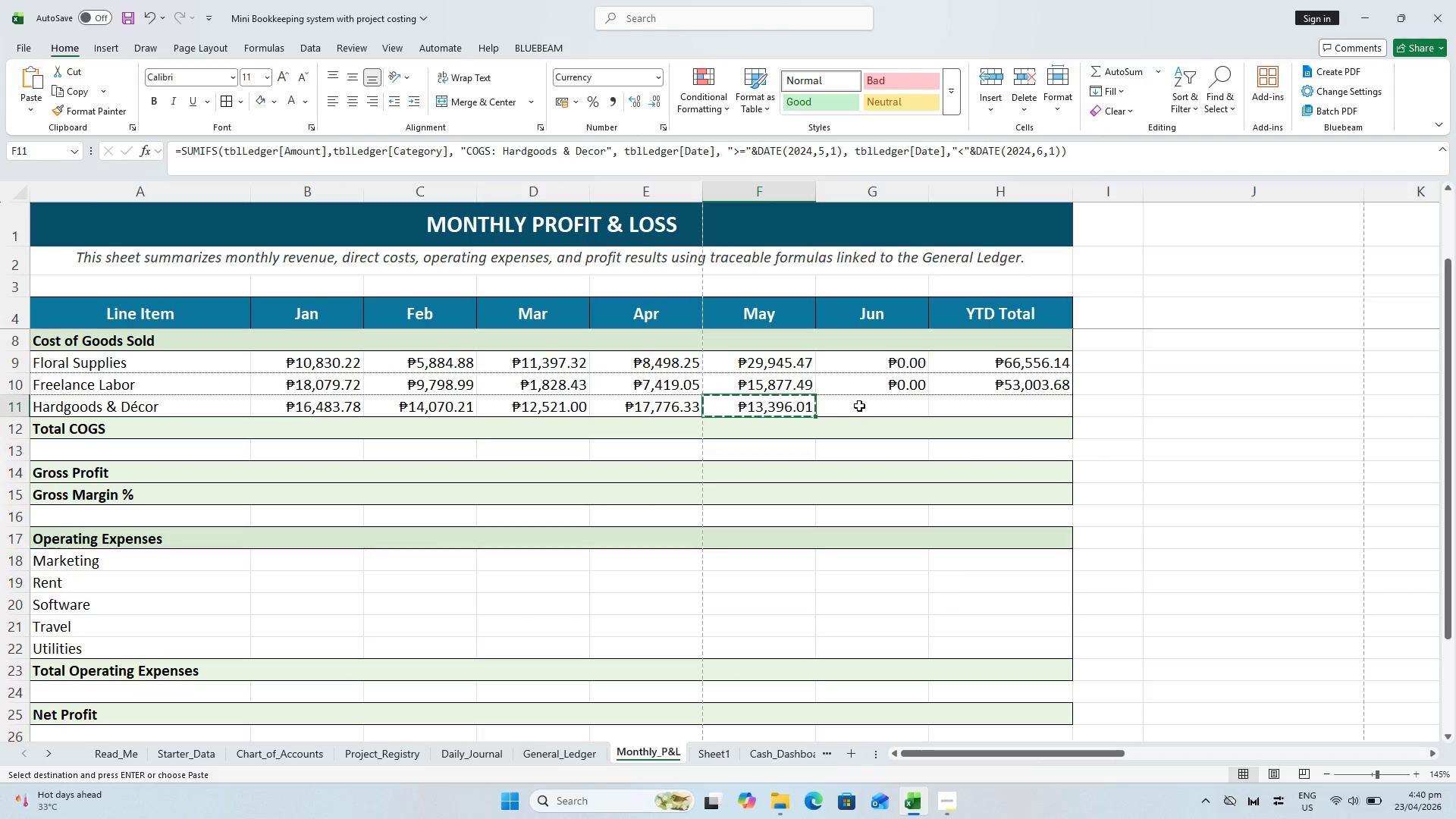 
left_click([859, 405])
 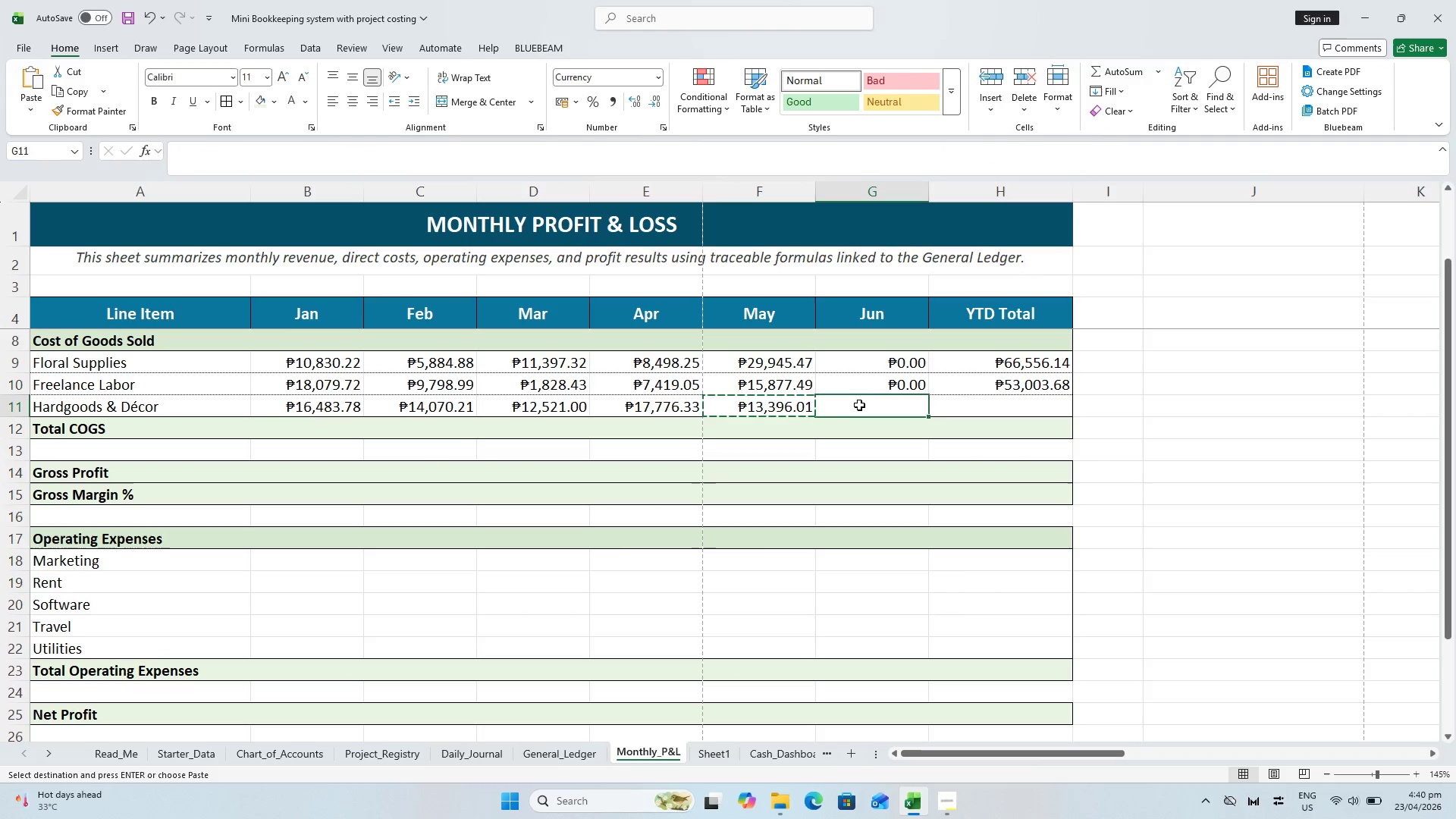 
key(Alt+Control+V)
 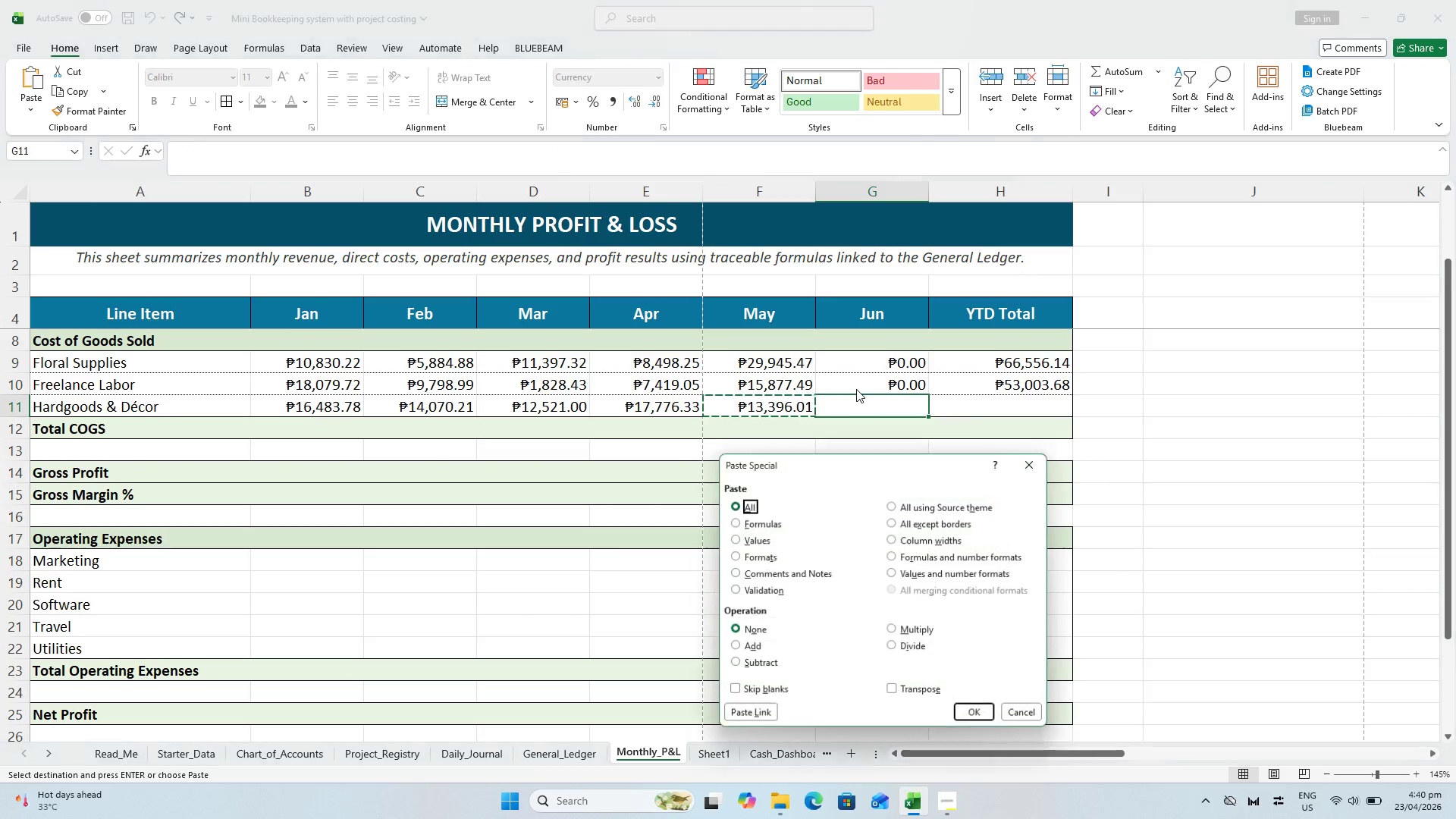 
key(ArrowDown)
 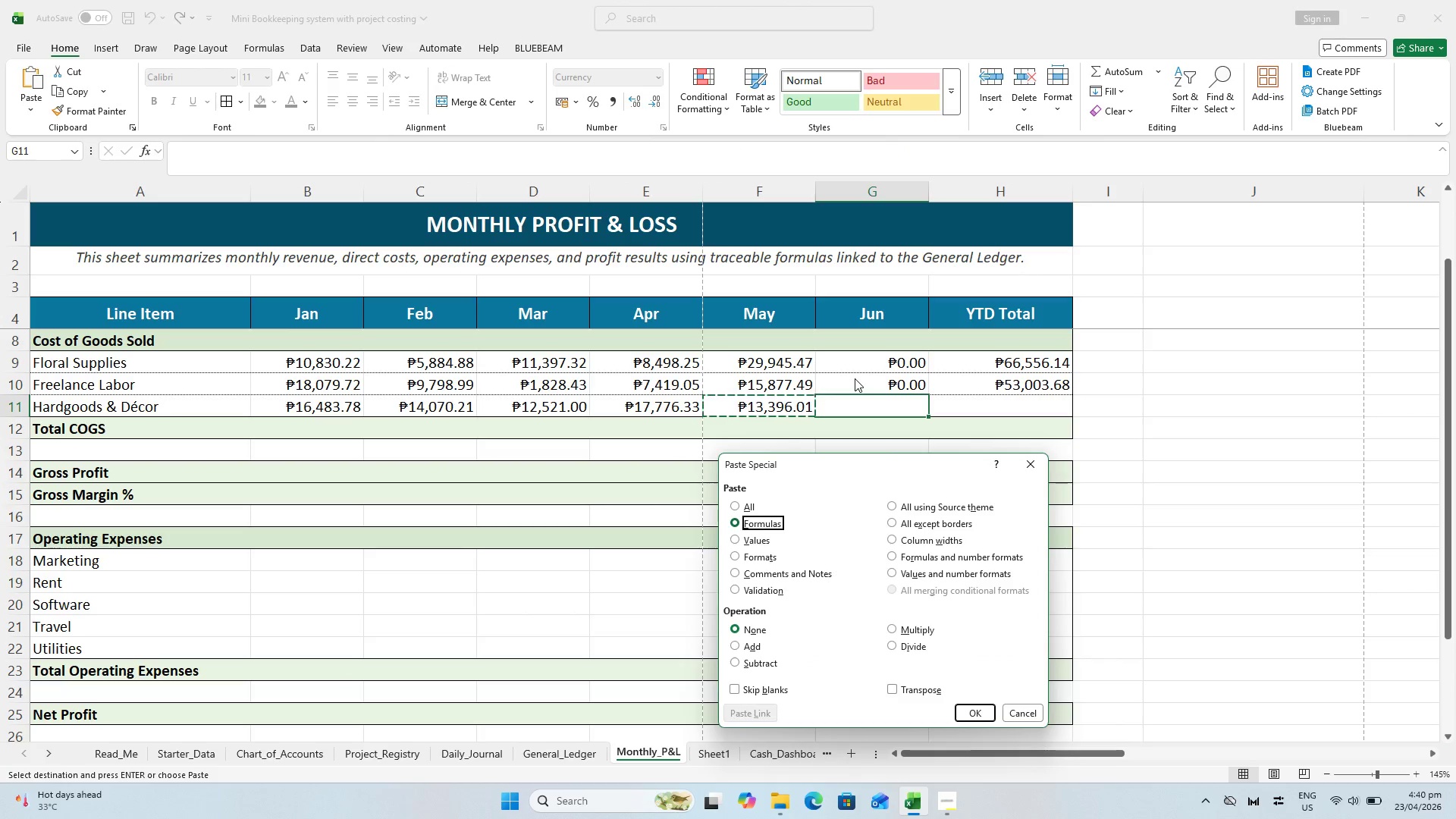 
key(Enter)
 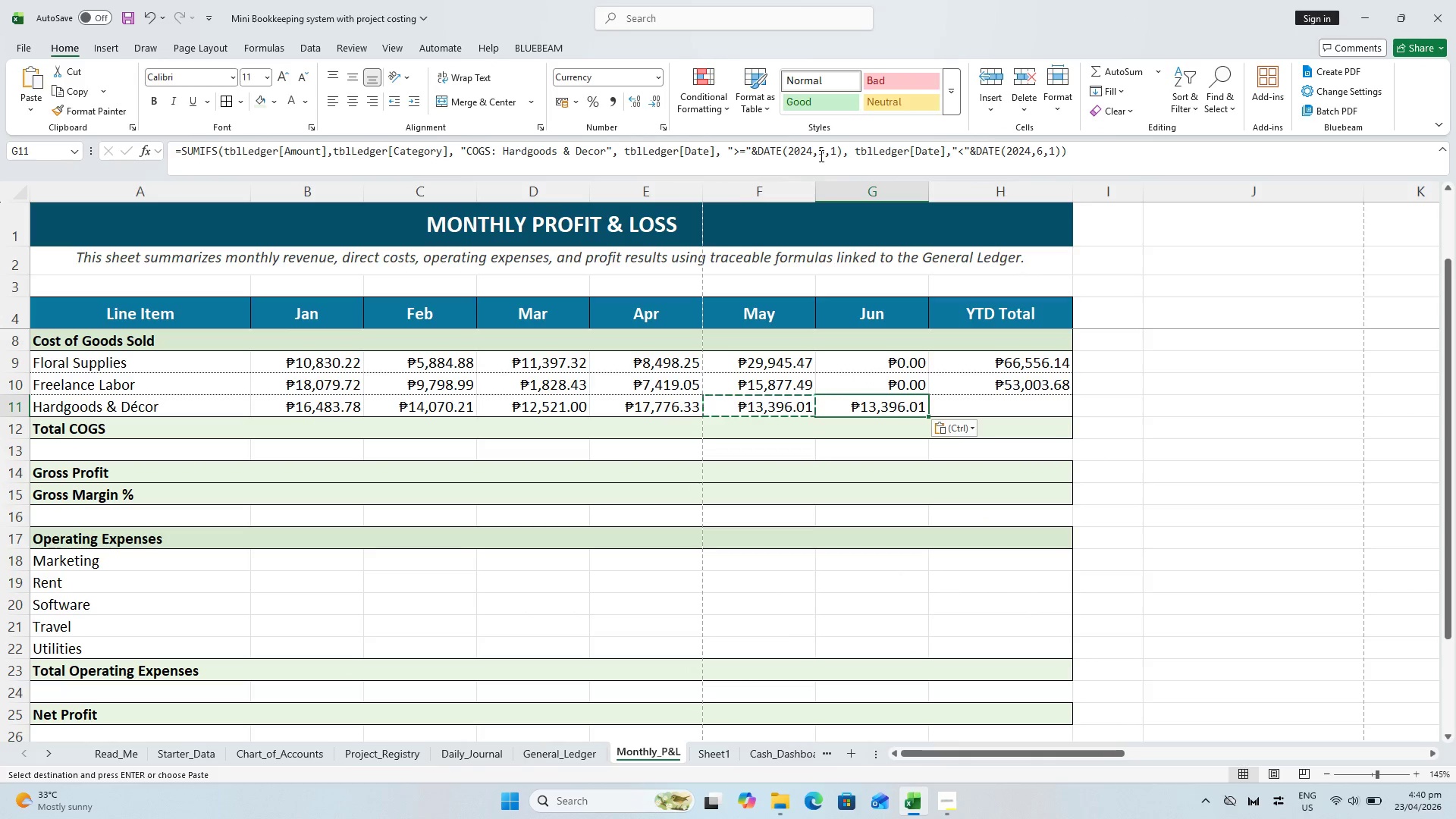 
left_click([826, 146])
 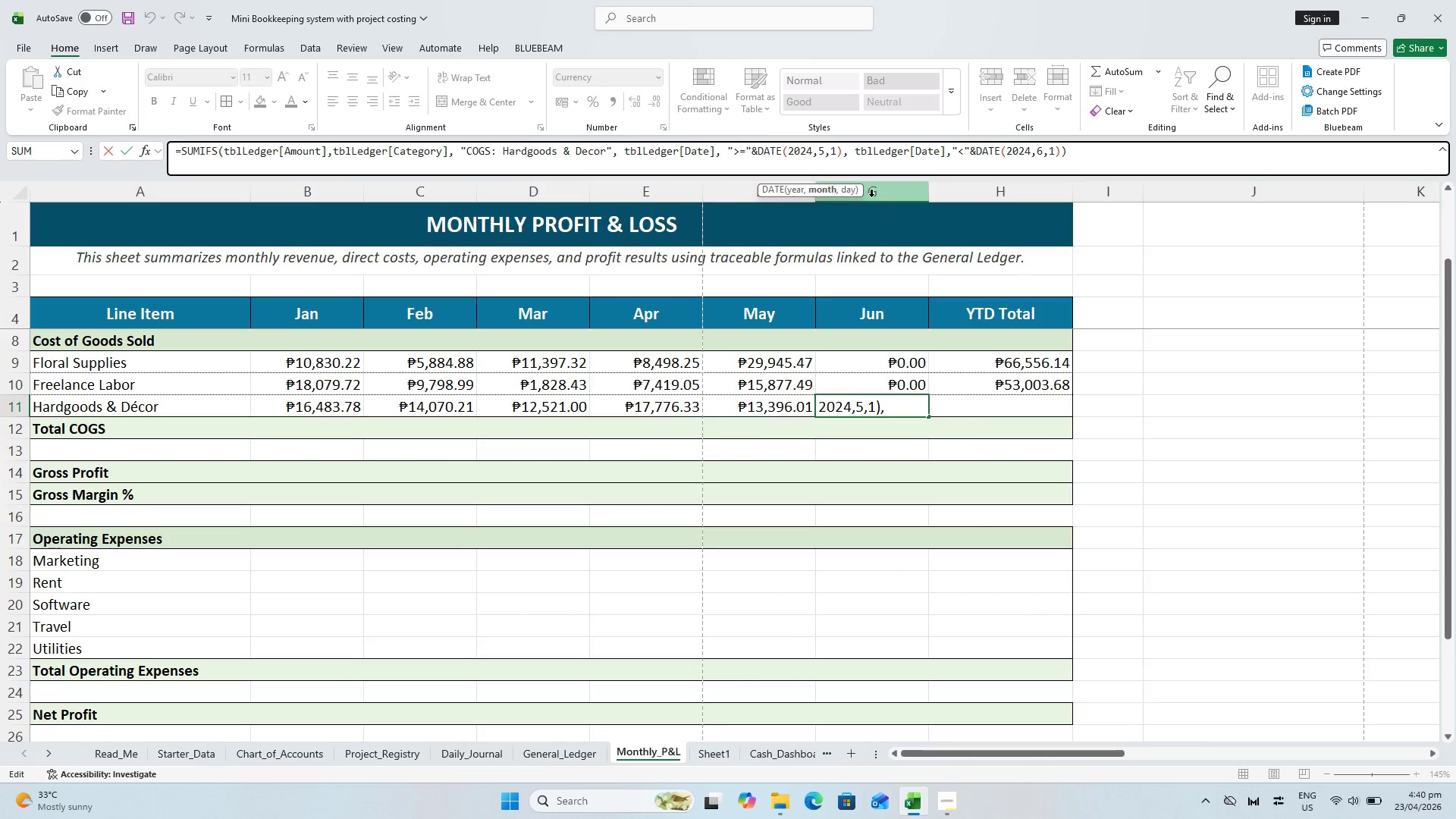 
key(Backspace)
 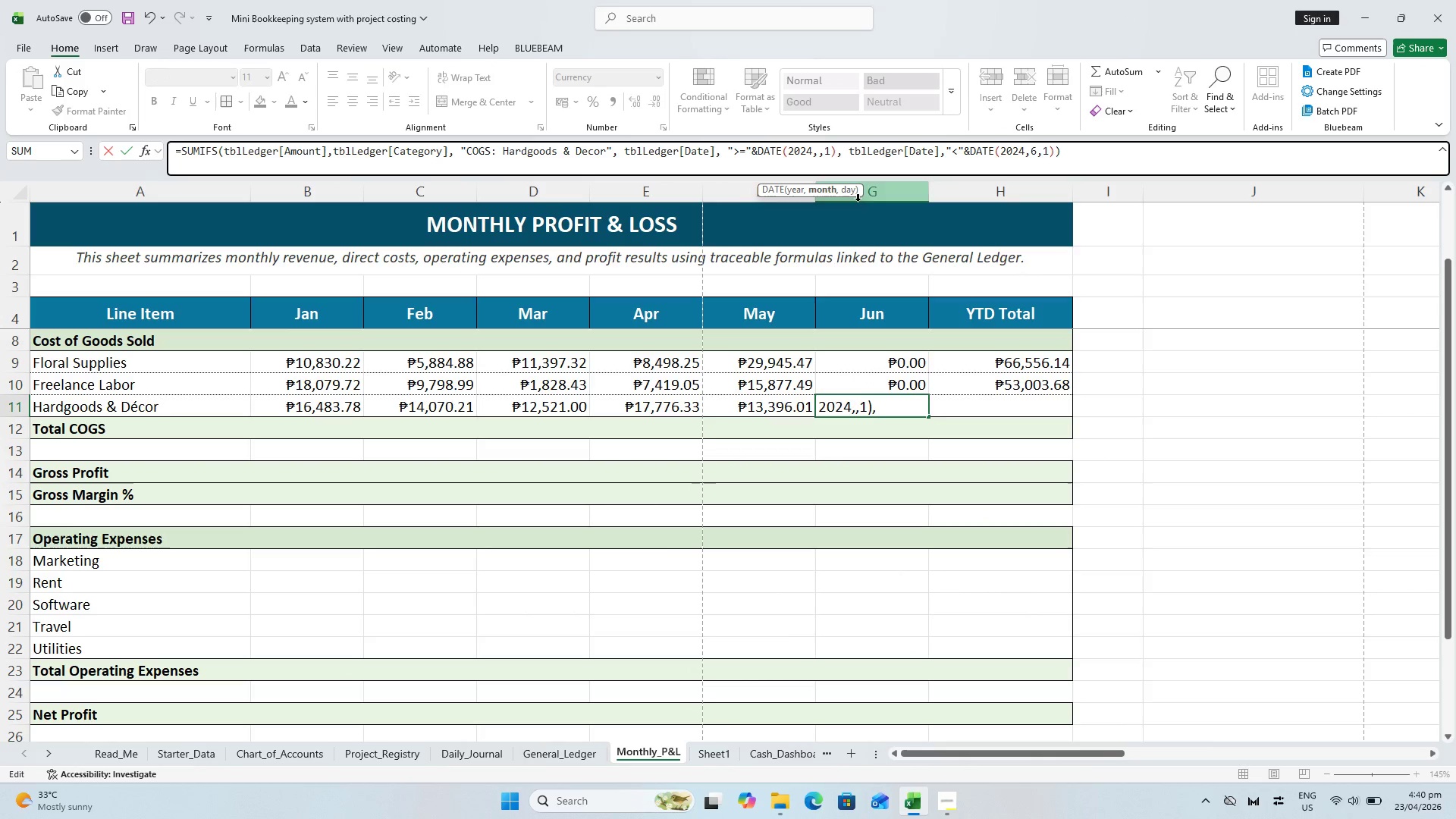 
key(6)
 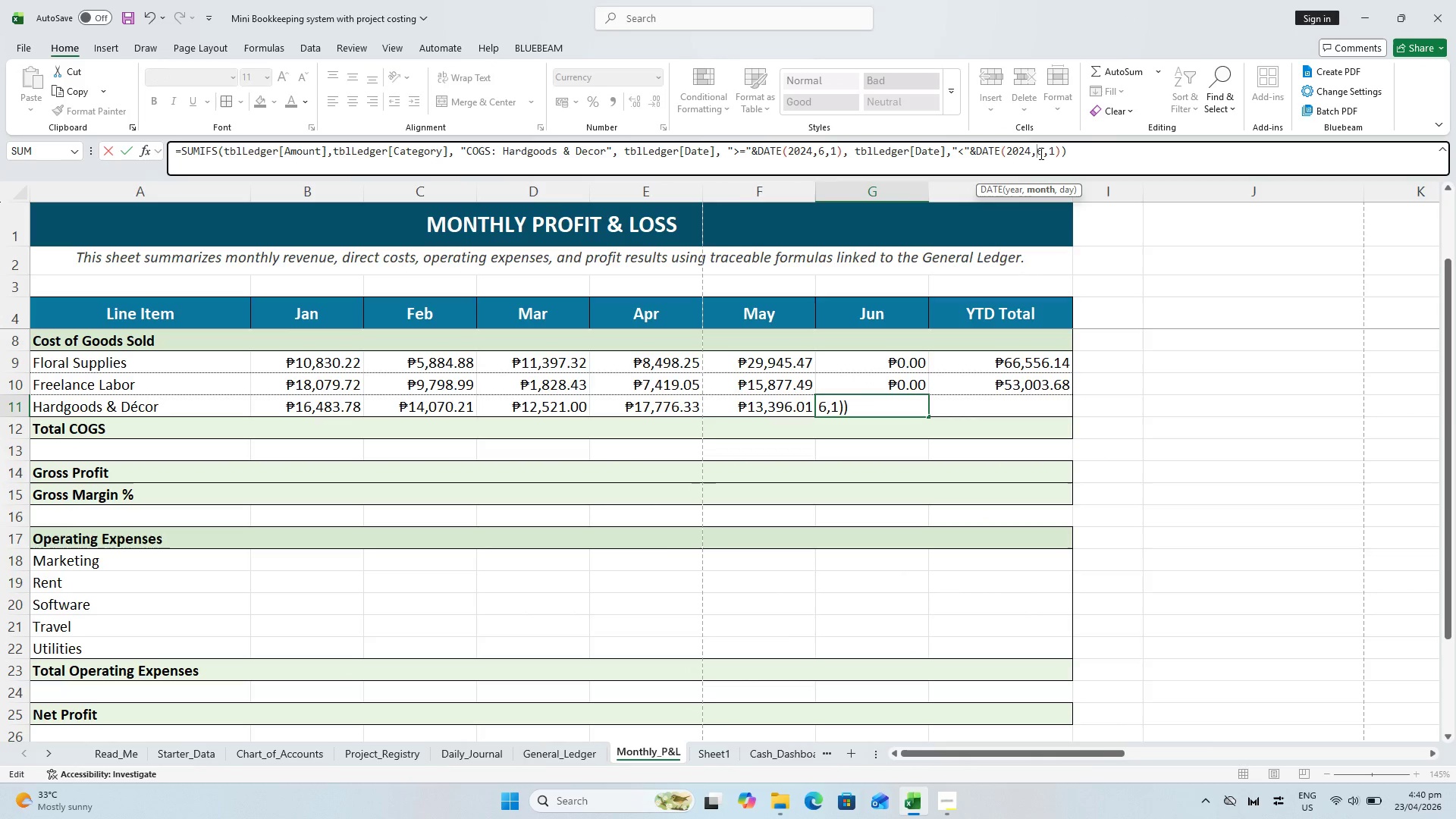 
left_click([1044, 148])
 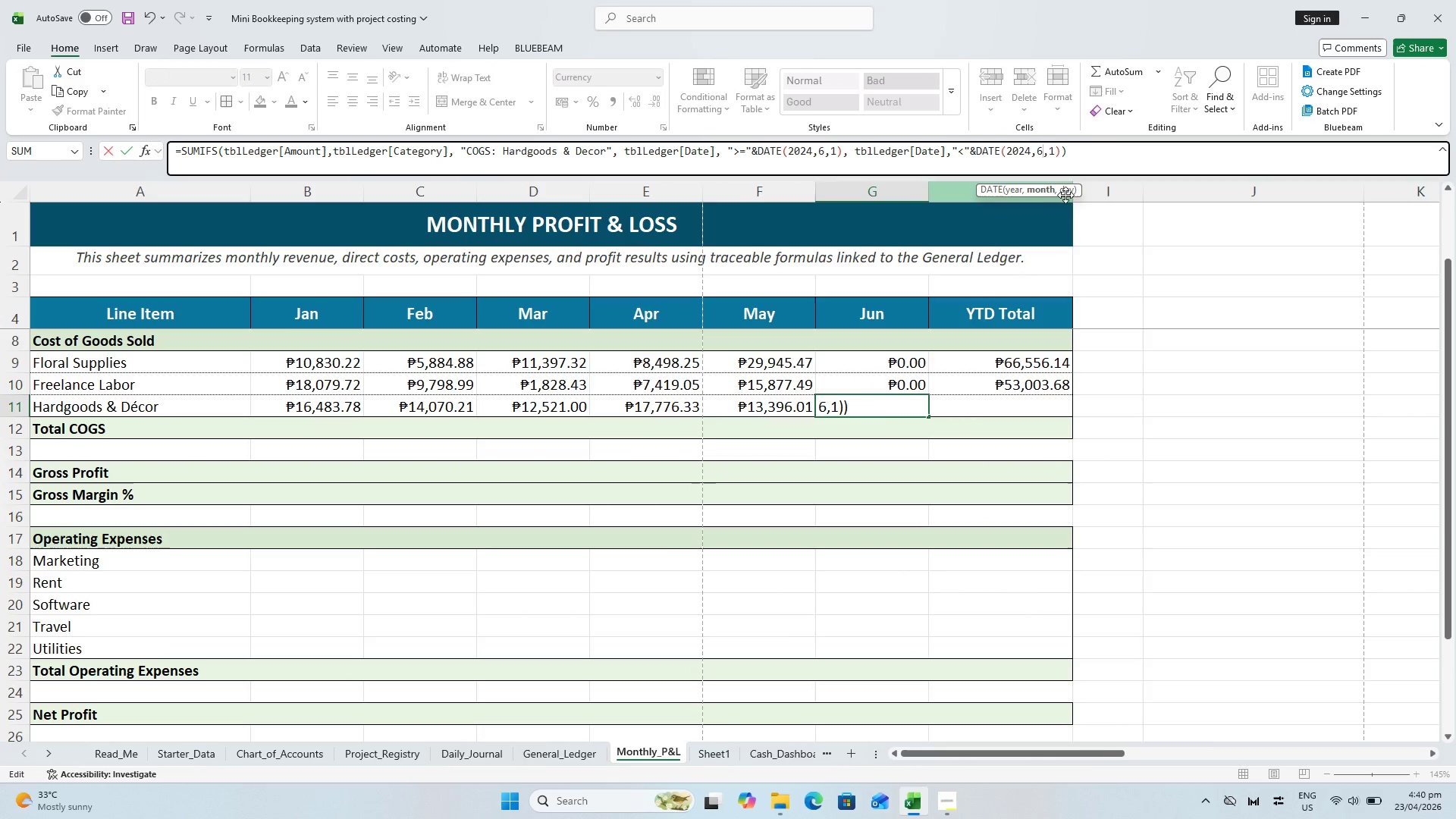 
key(Backspace)
 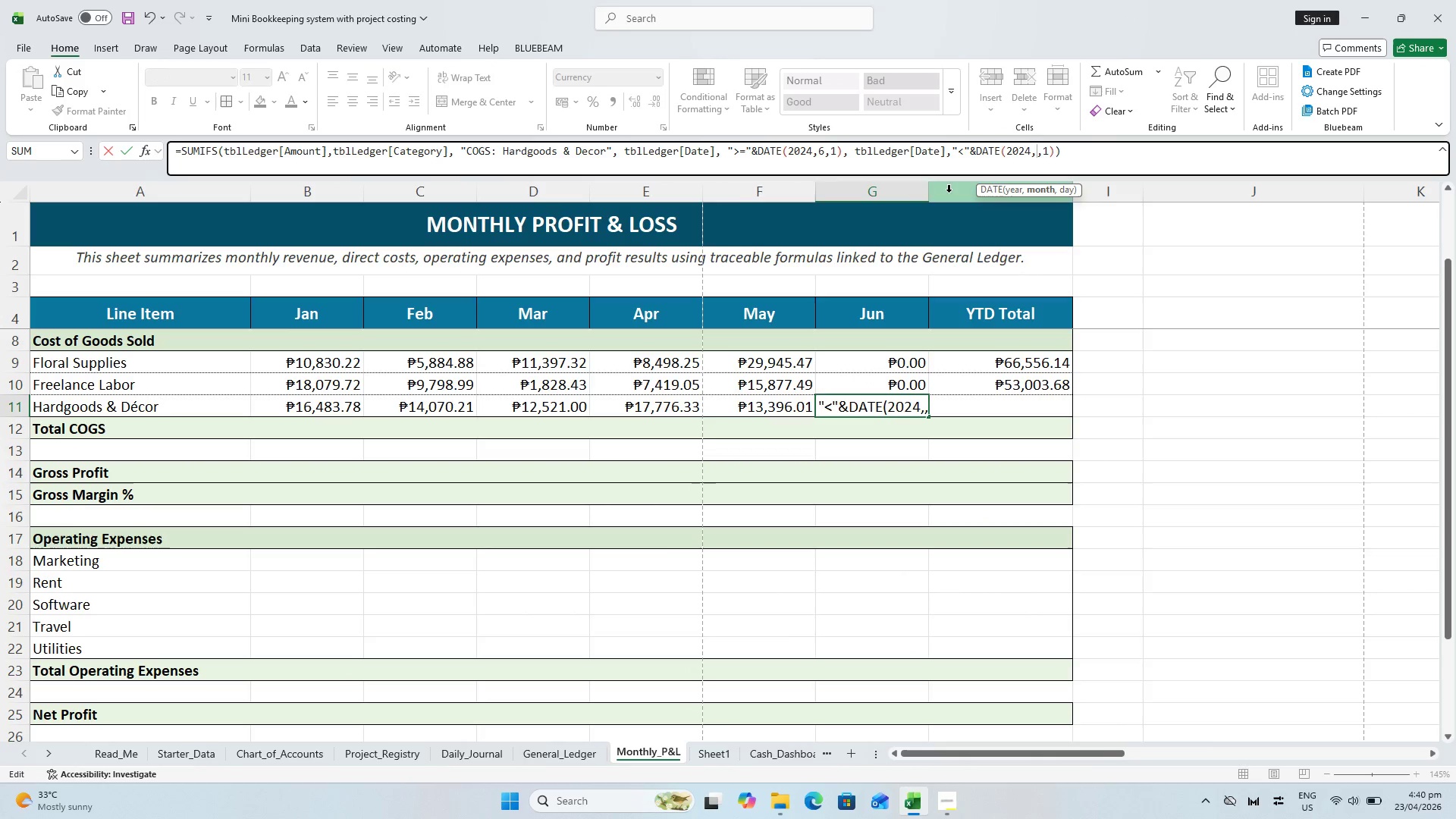 
key(7)
 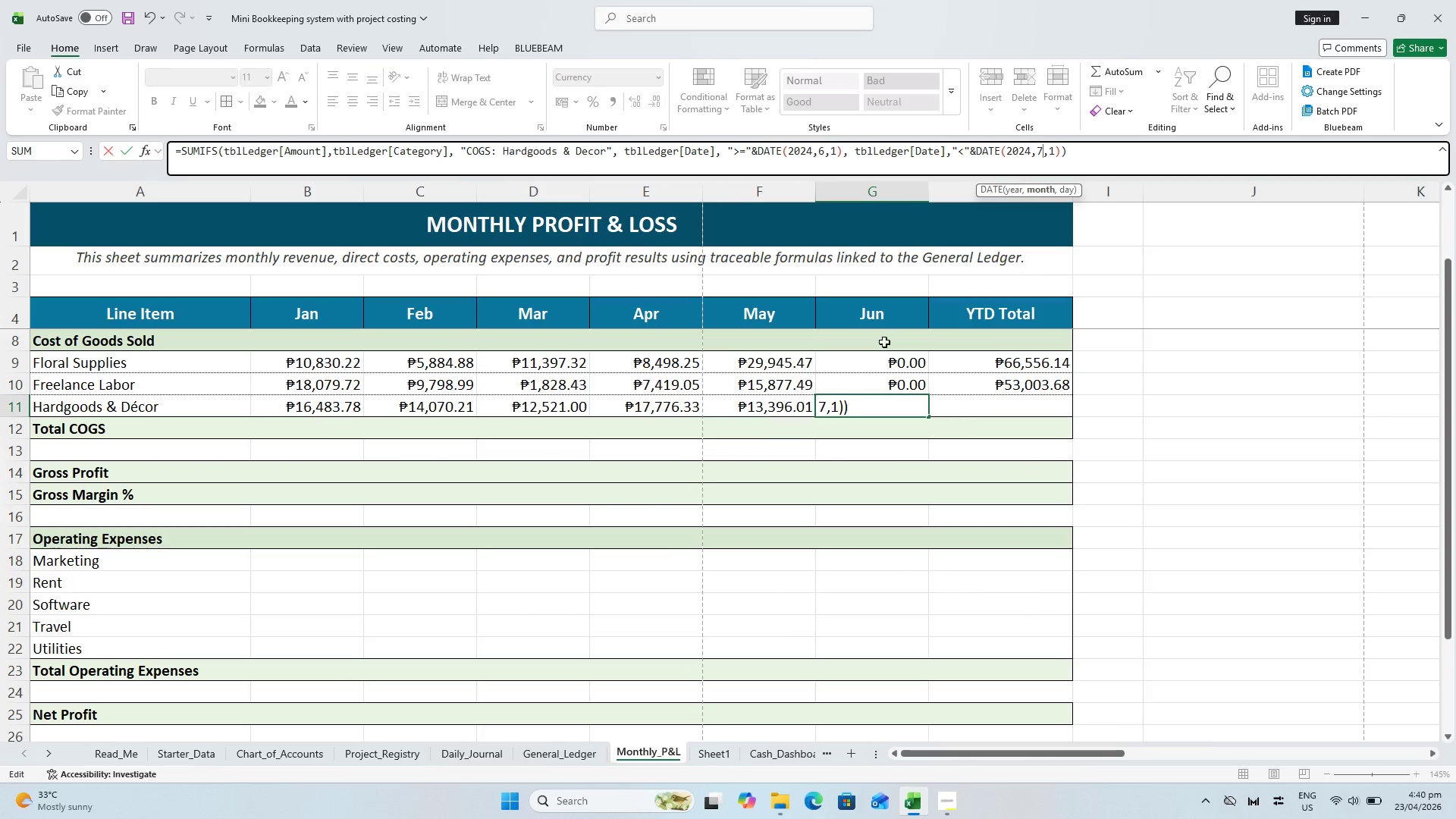 
key(Enter)
 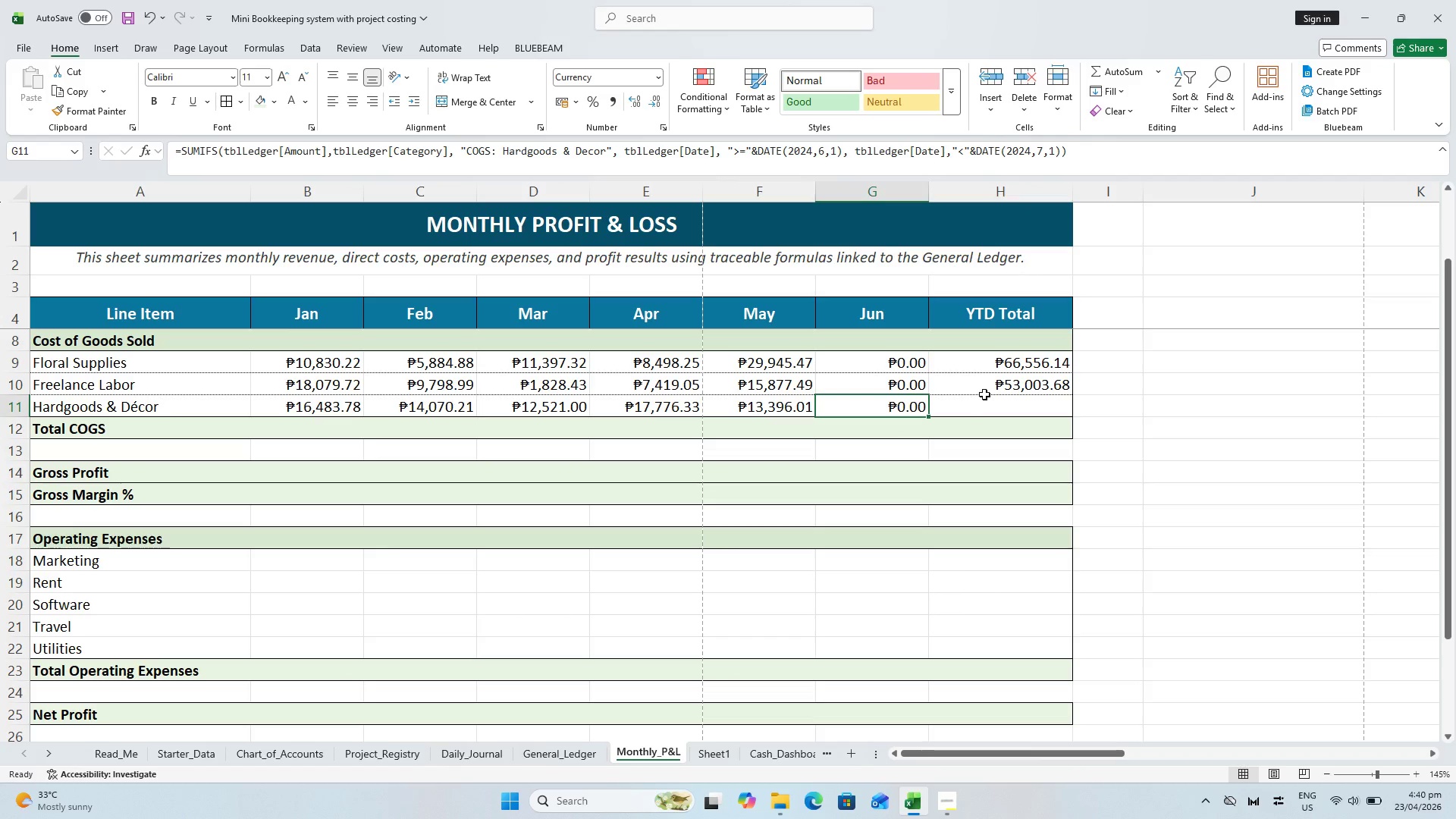 
left_click([1001, 407])
 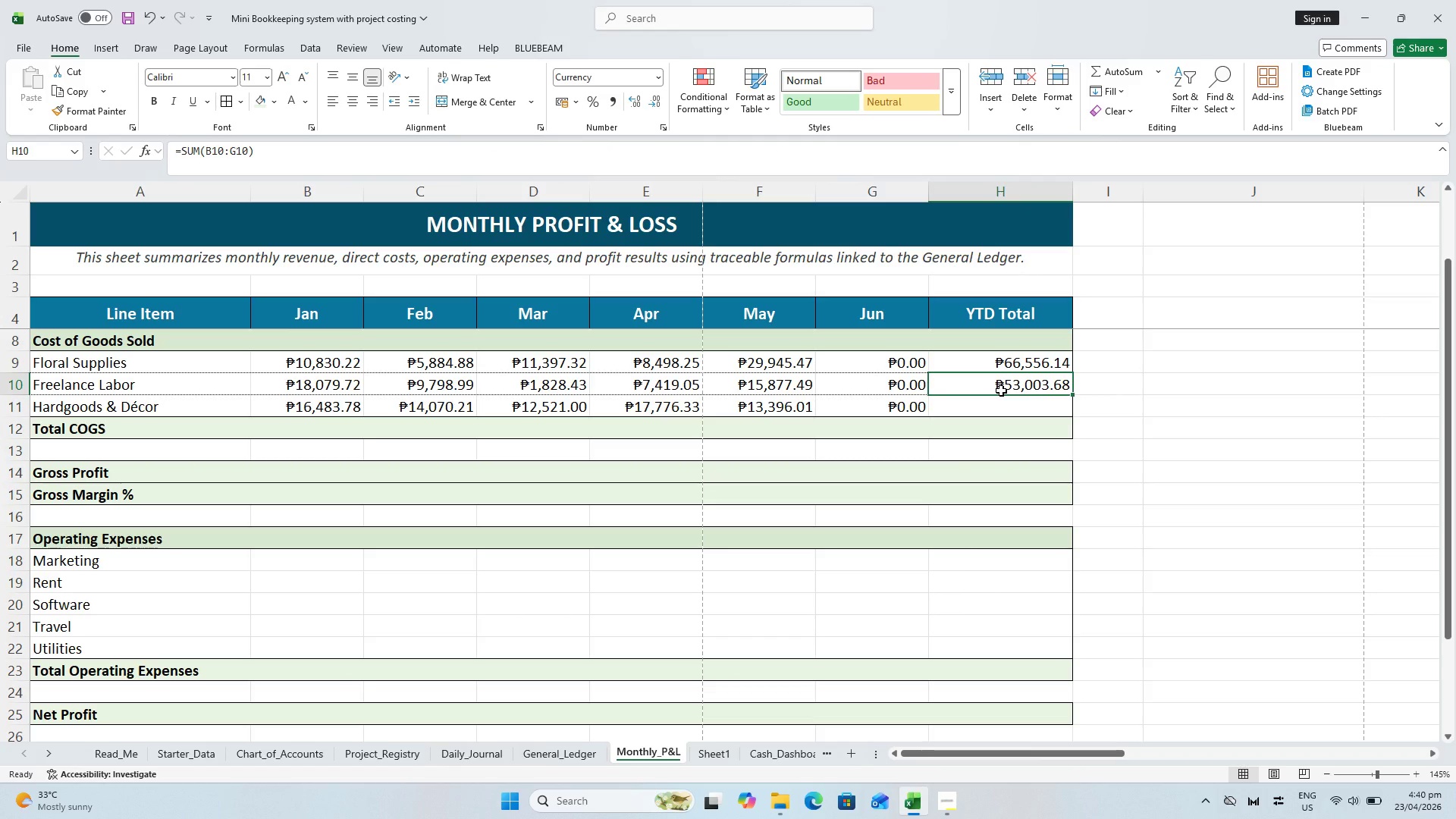 
key(Control+C)
 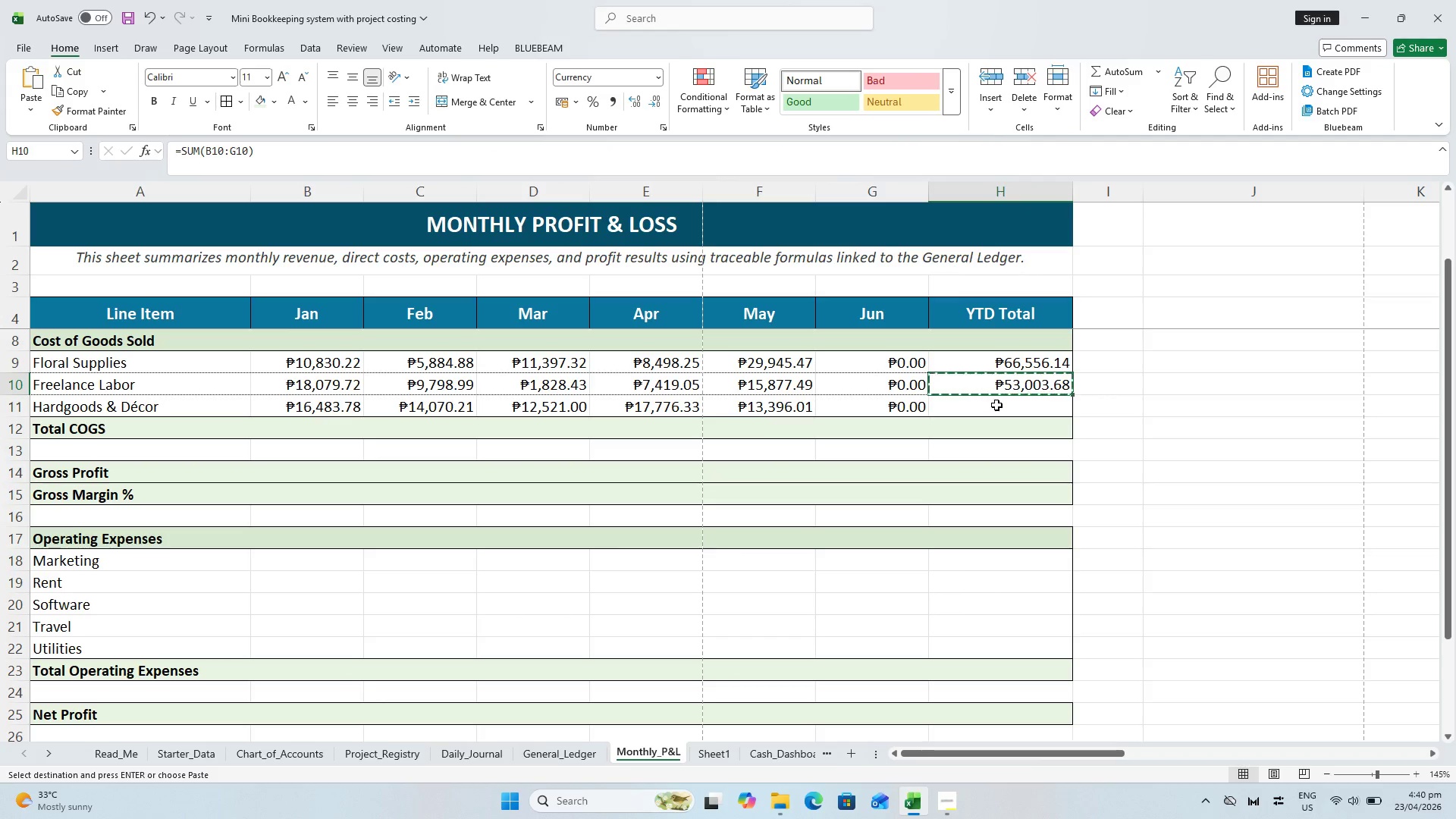 
left_click([996, 405])
 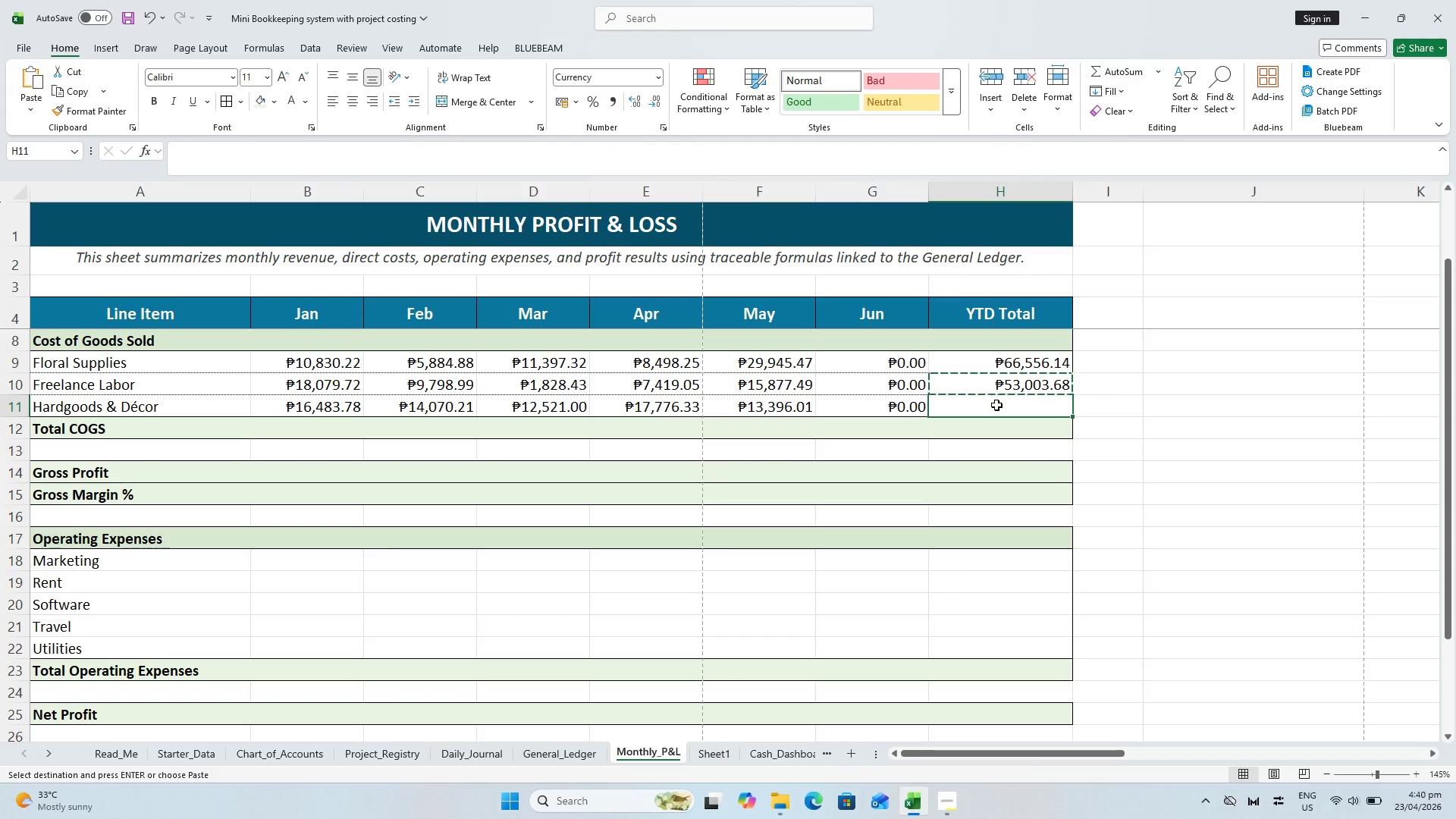 
hold_key(key=ControlLeft, duration=2.3)
 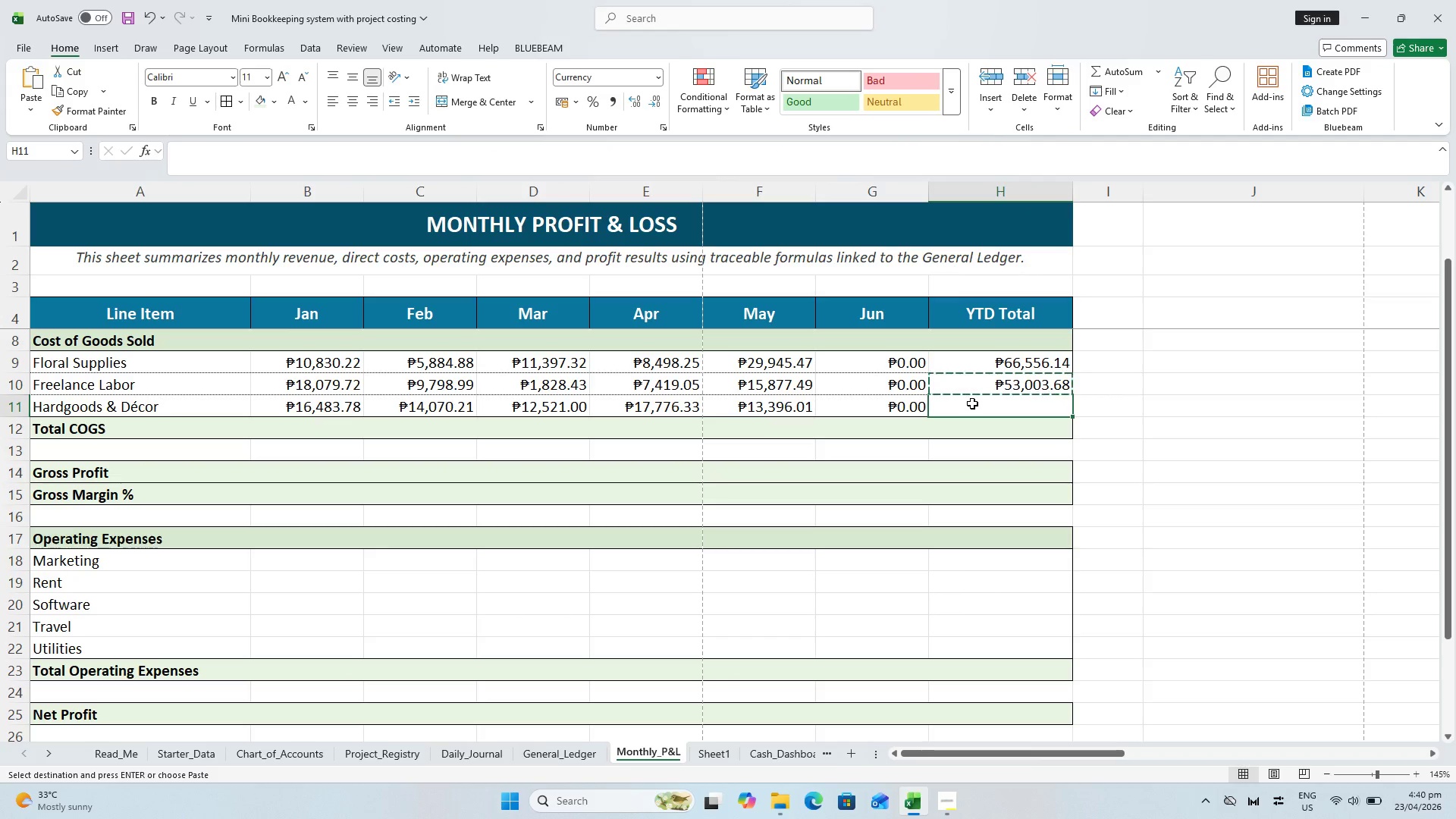 
key(Escape)
type(=SUM()
 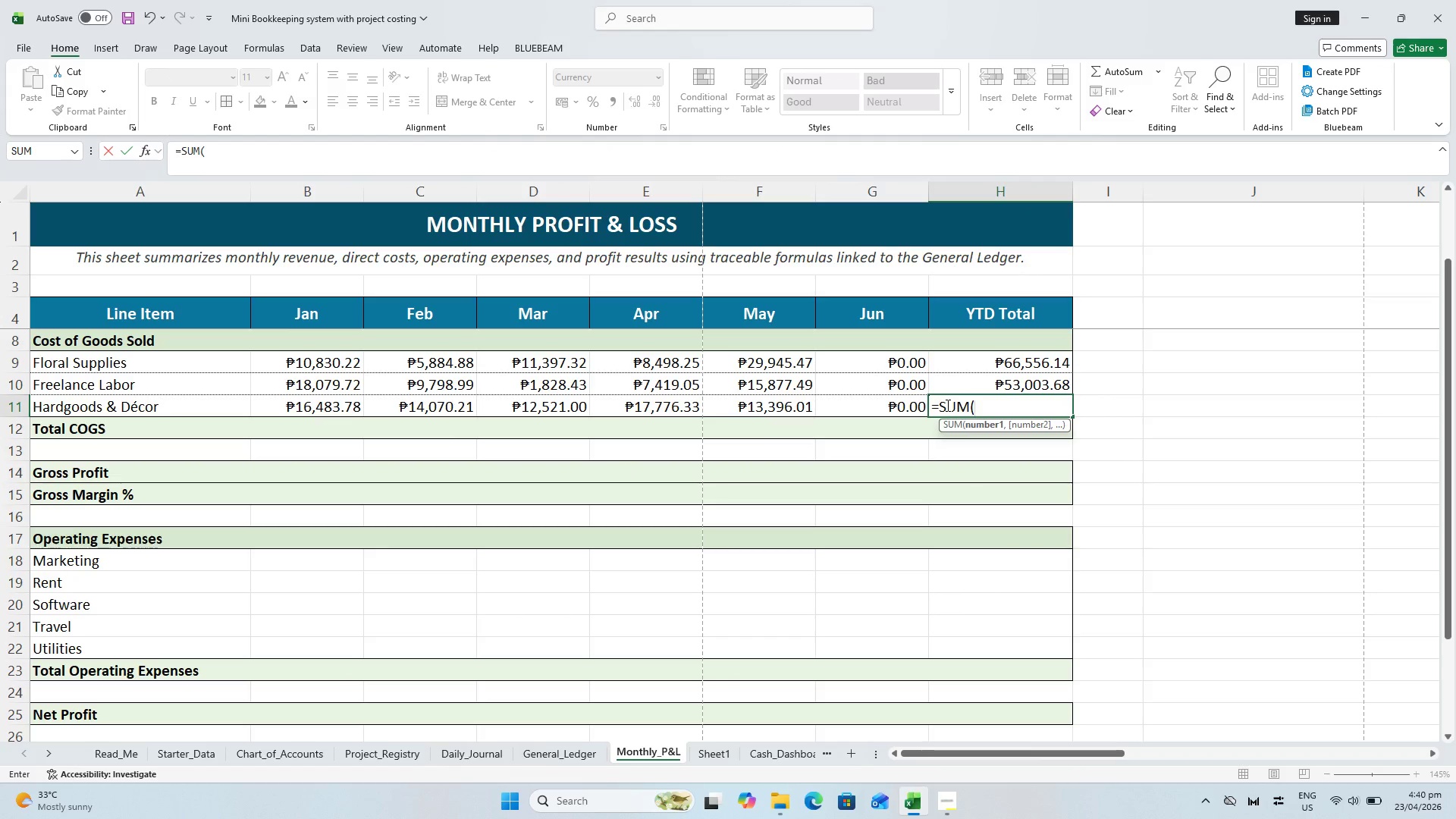 
left_click_drag(start_coordinate=[283, 411], to_coordinate=[846, 401])
 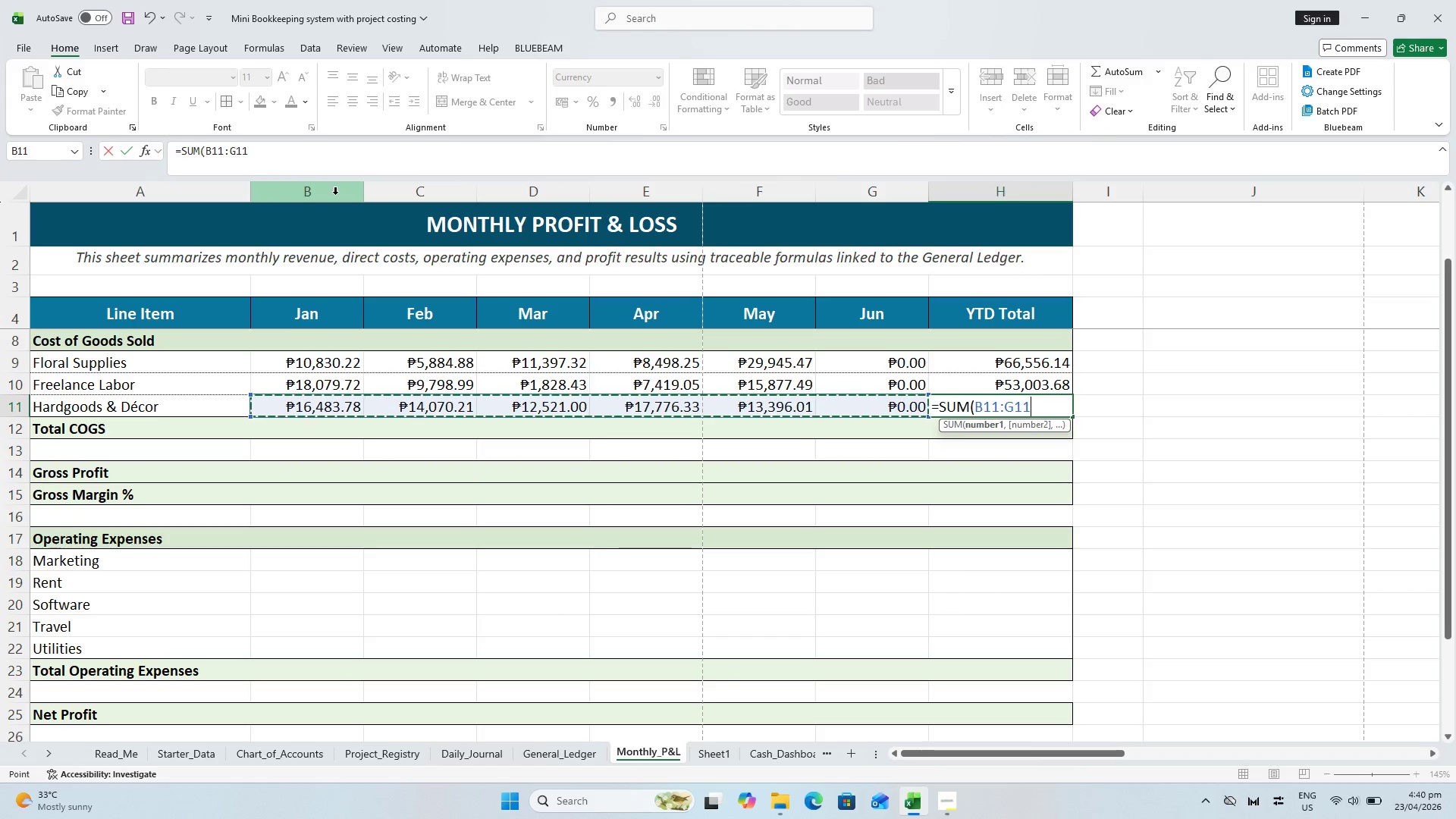 
left_click([330, 167])
 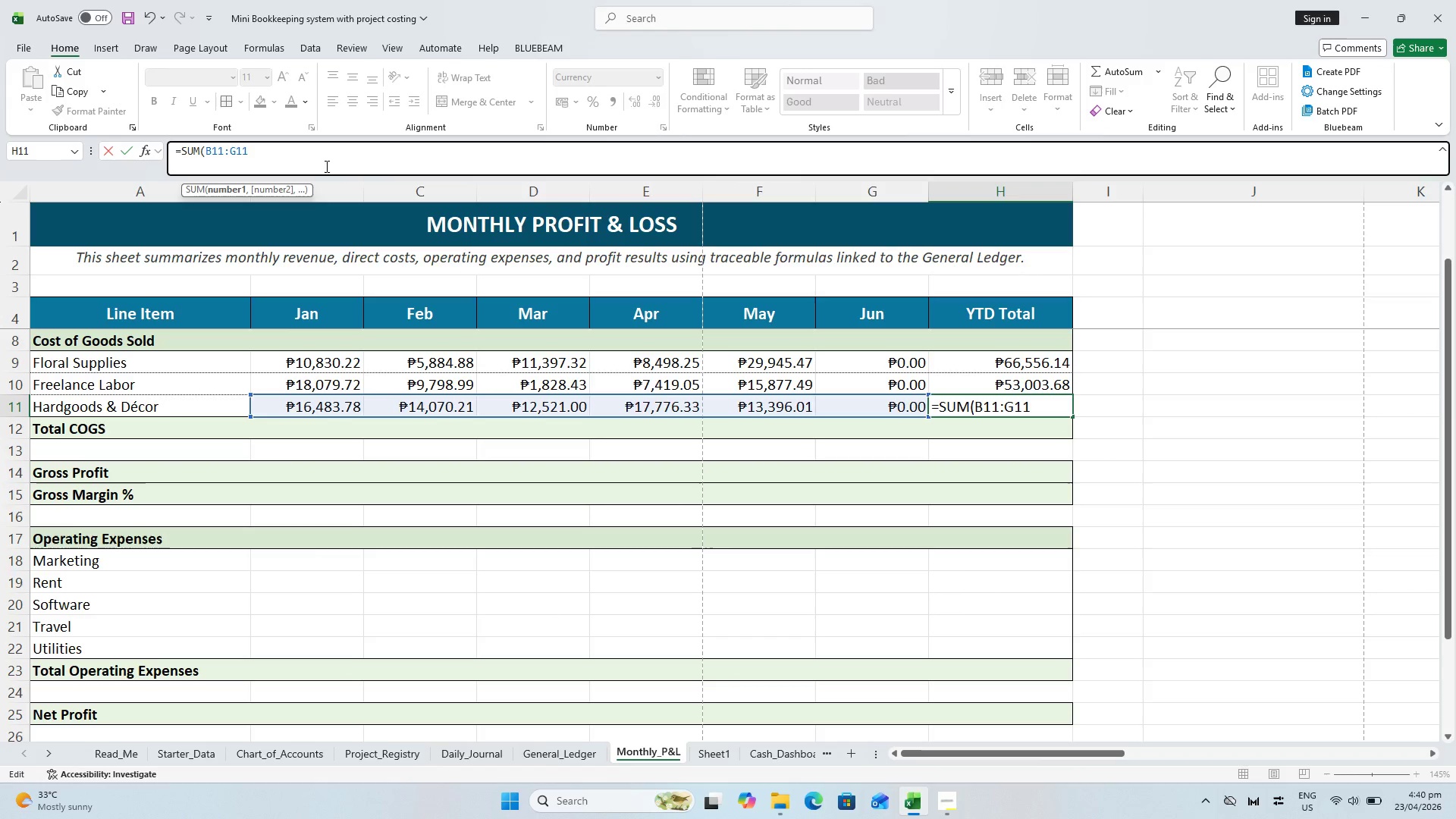 
key(Shift+0)
 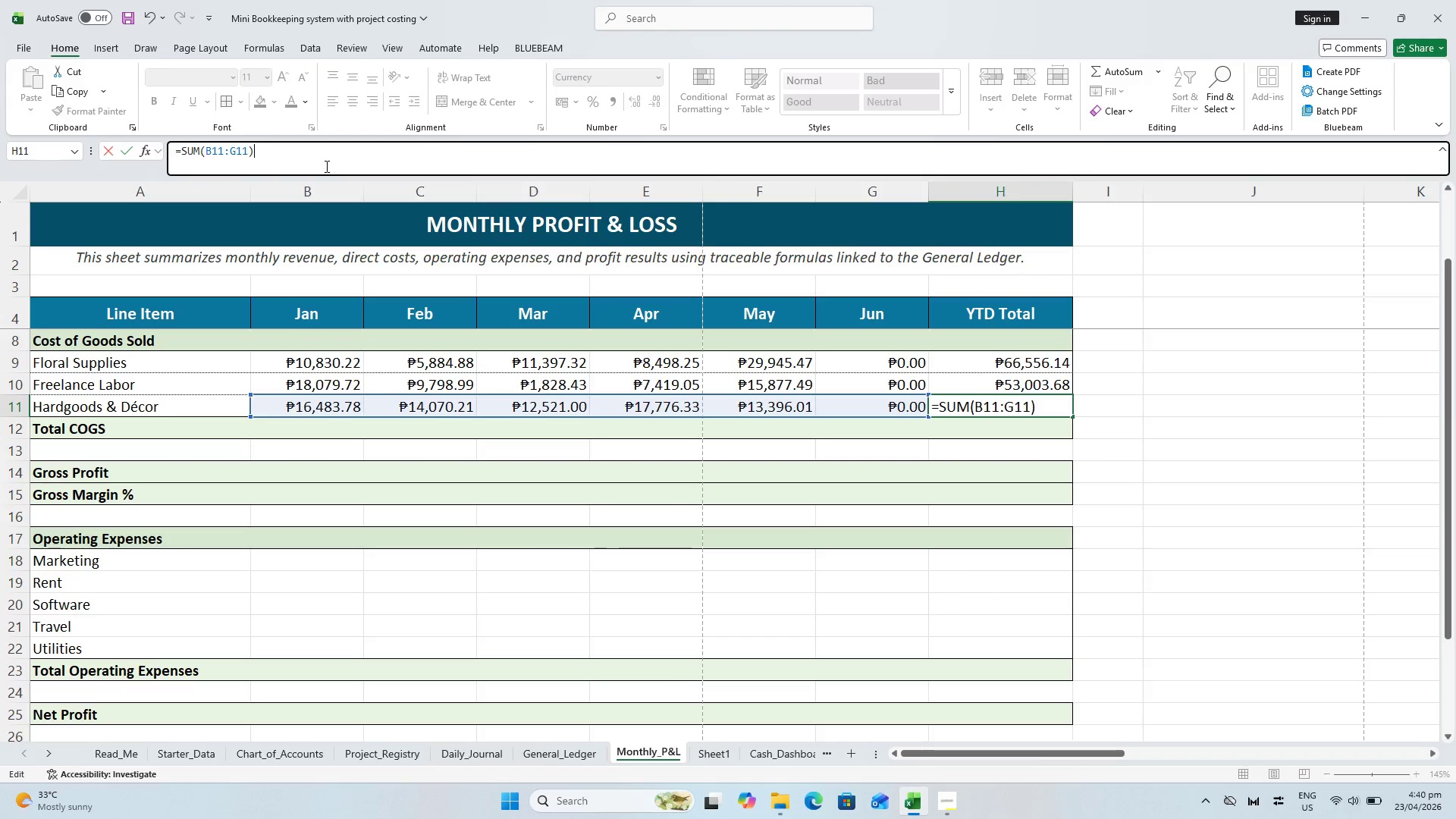 
key(Enter)
 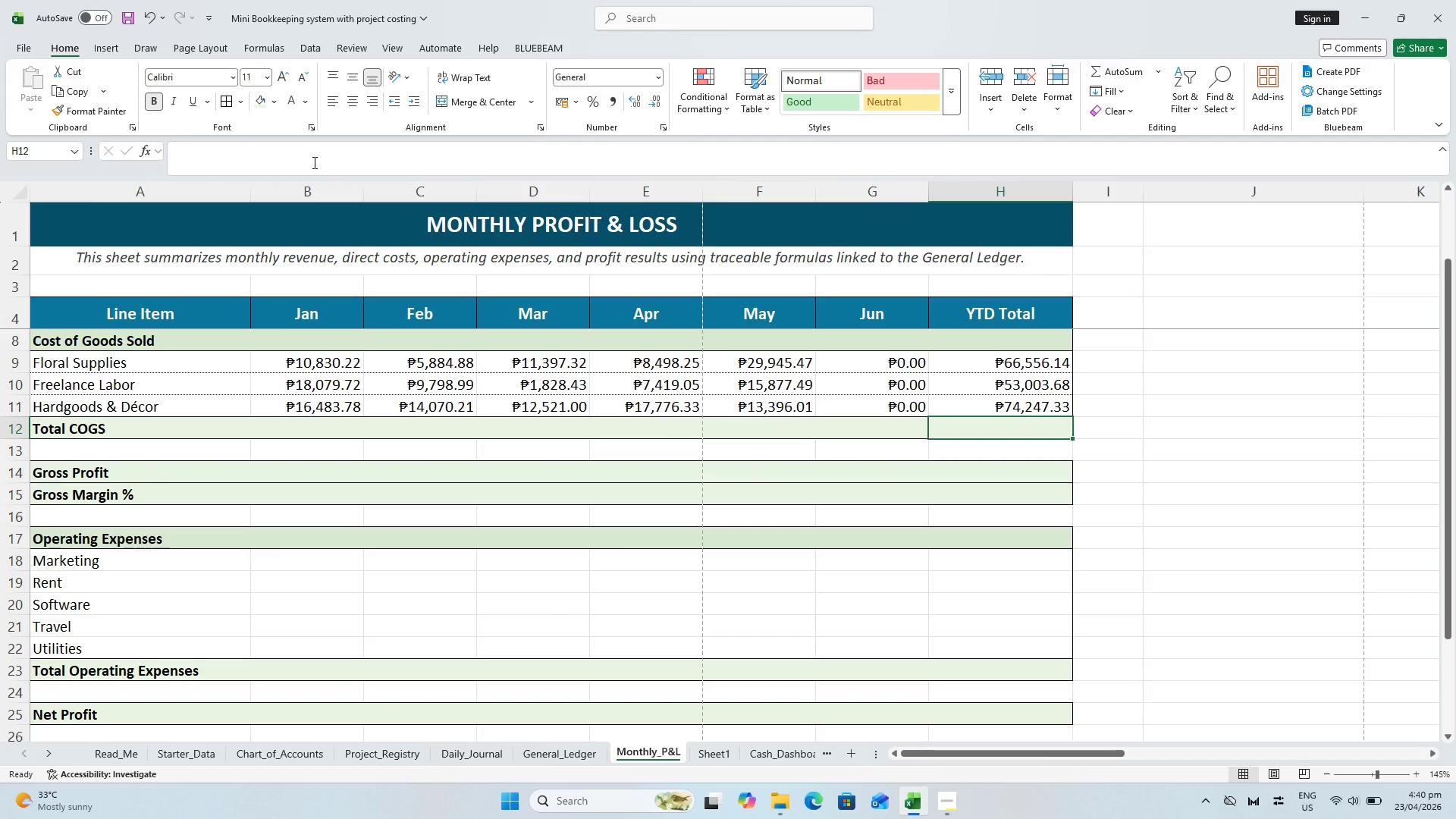 
key(Control+S)
 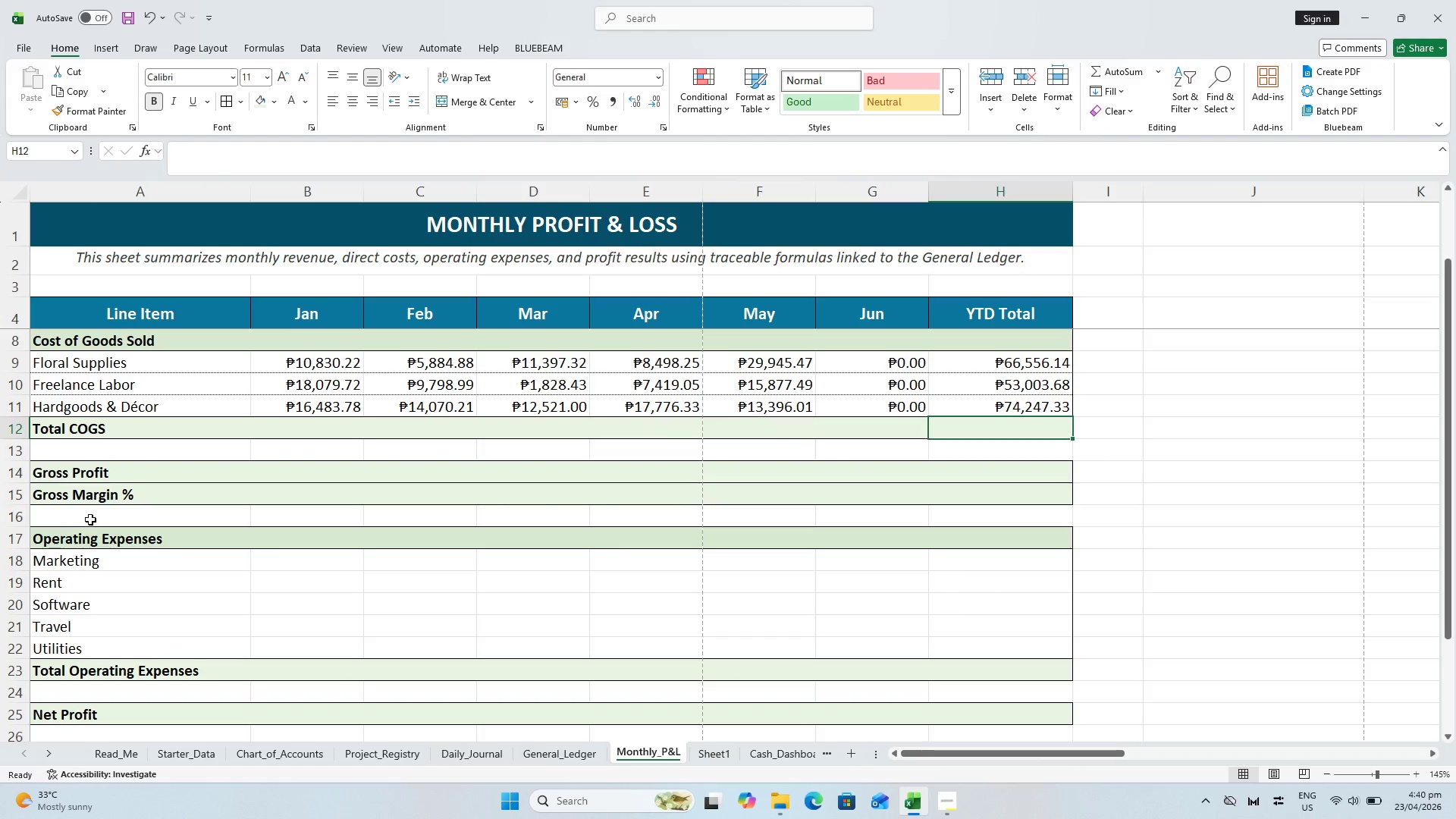 
key(Control+S)
 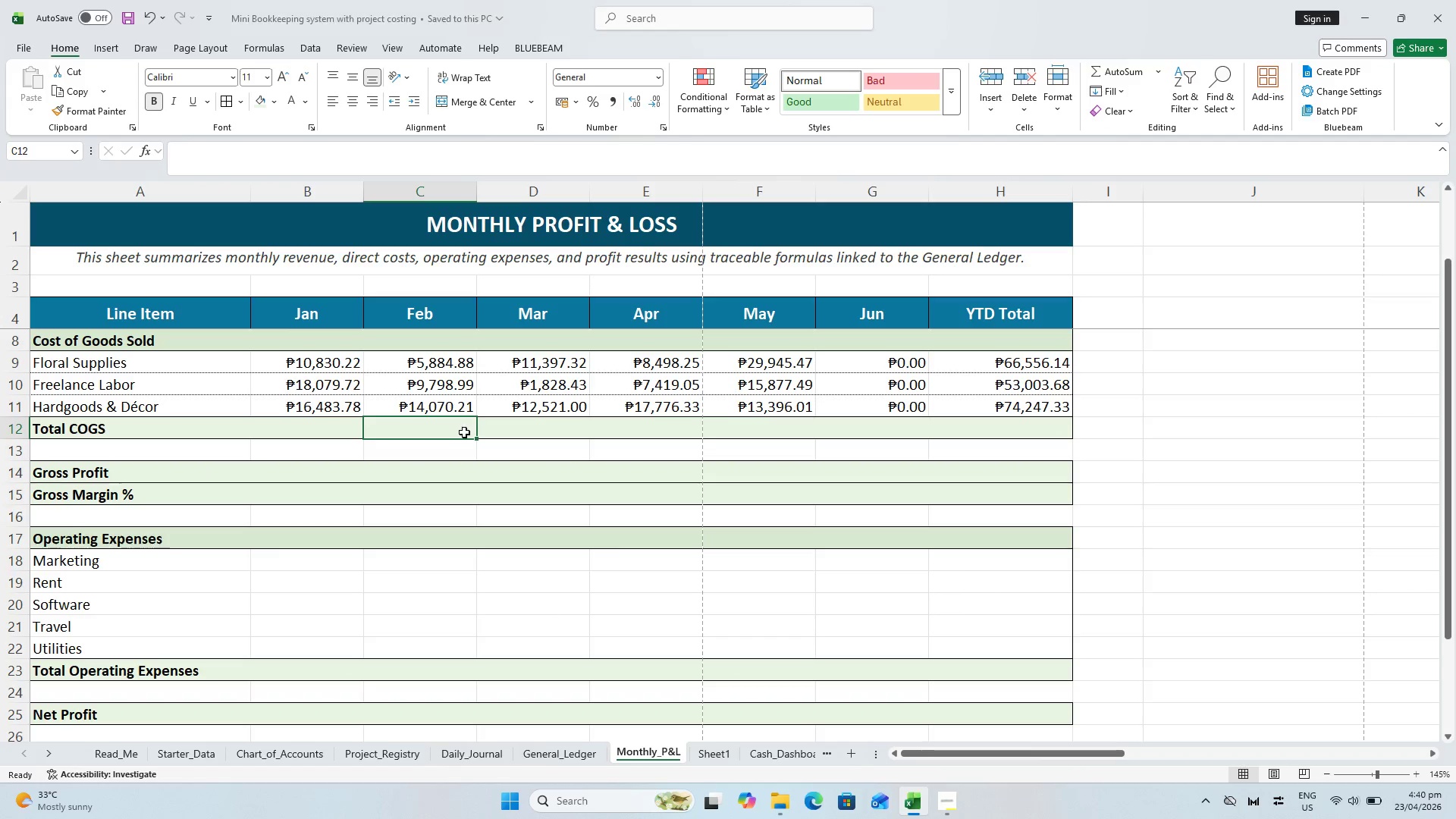 
key(Control+S)
 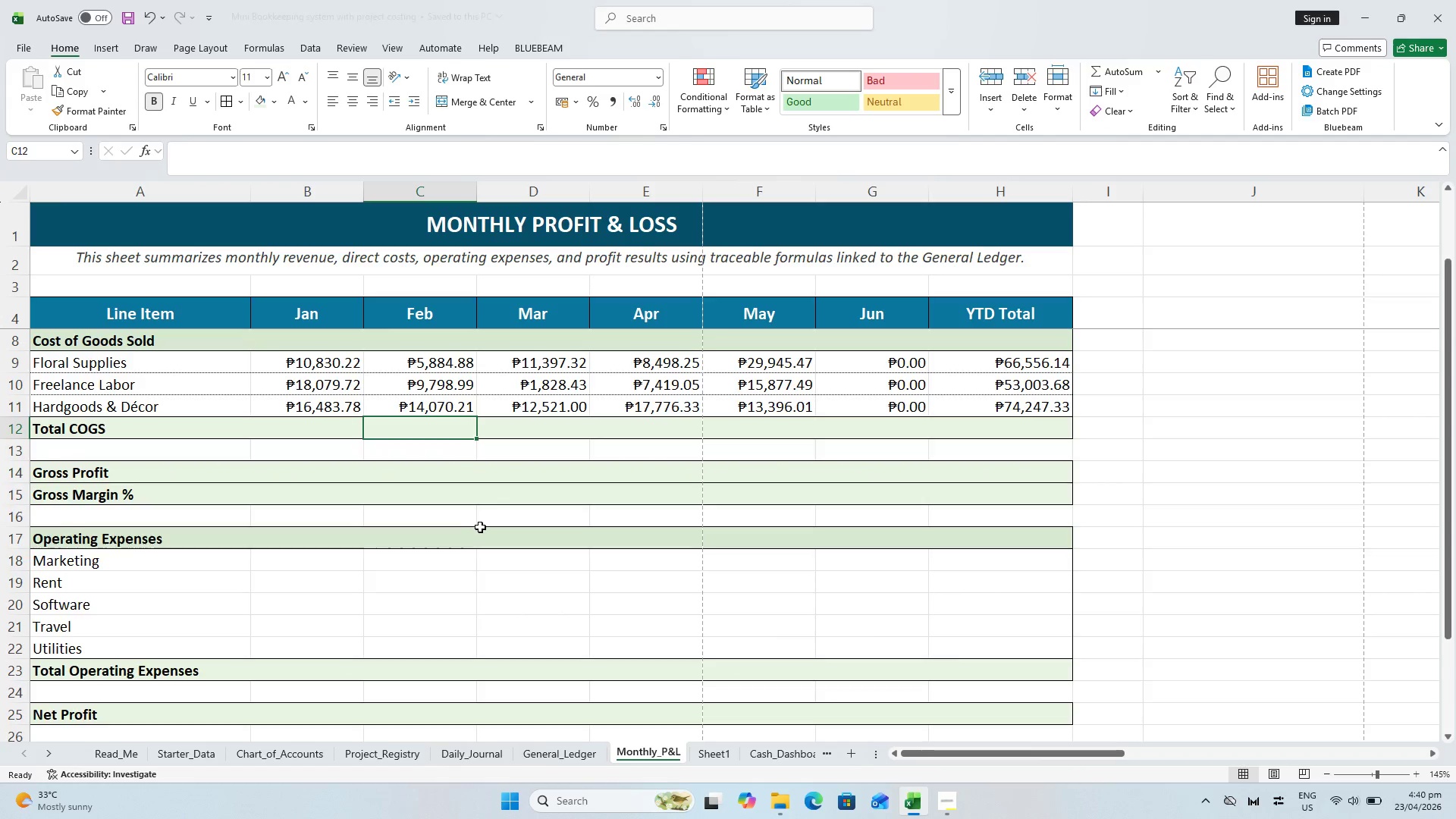 
key(Control+S)
 